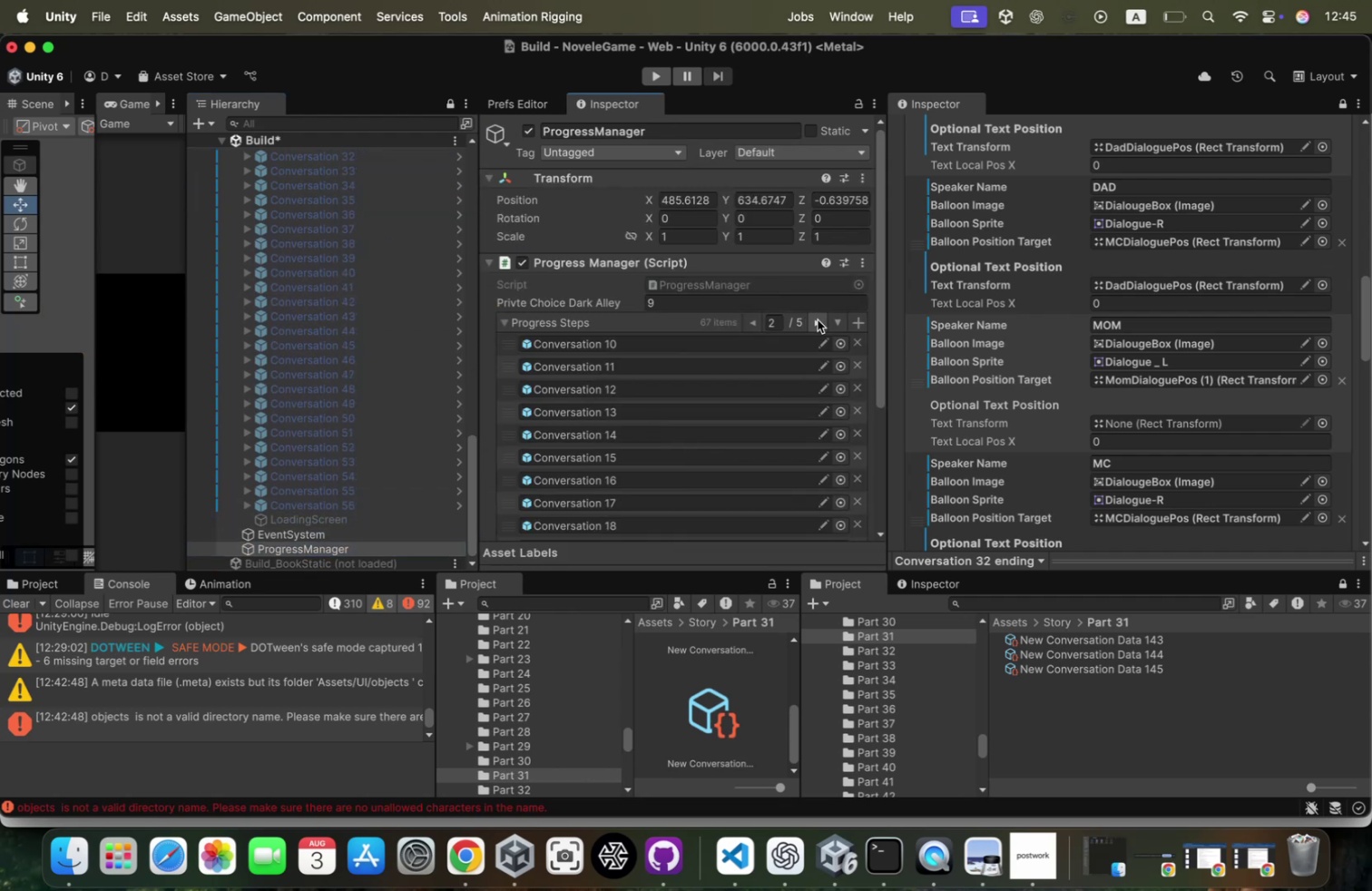 
left_click([818, 319])
 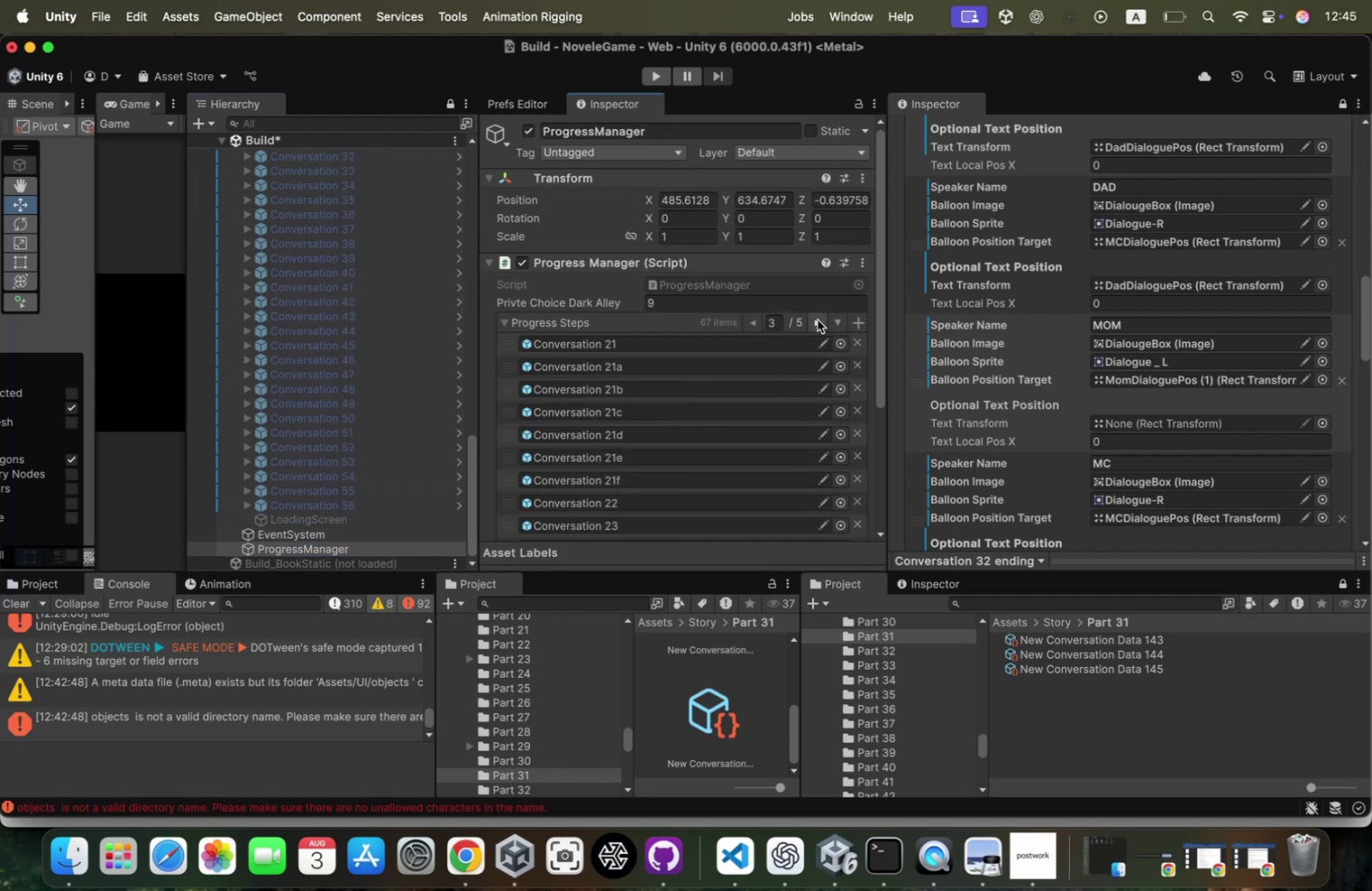 
left_click([818, 319])
 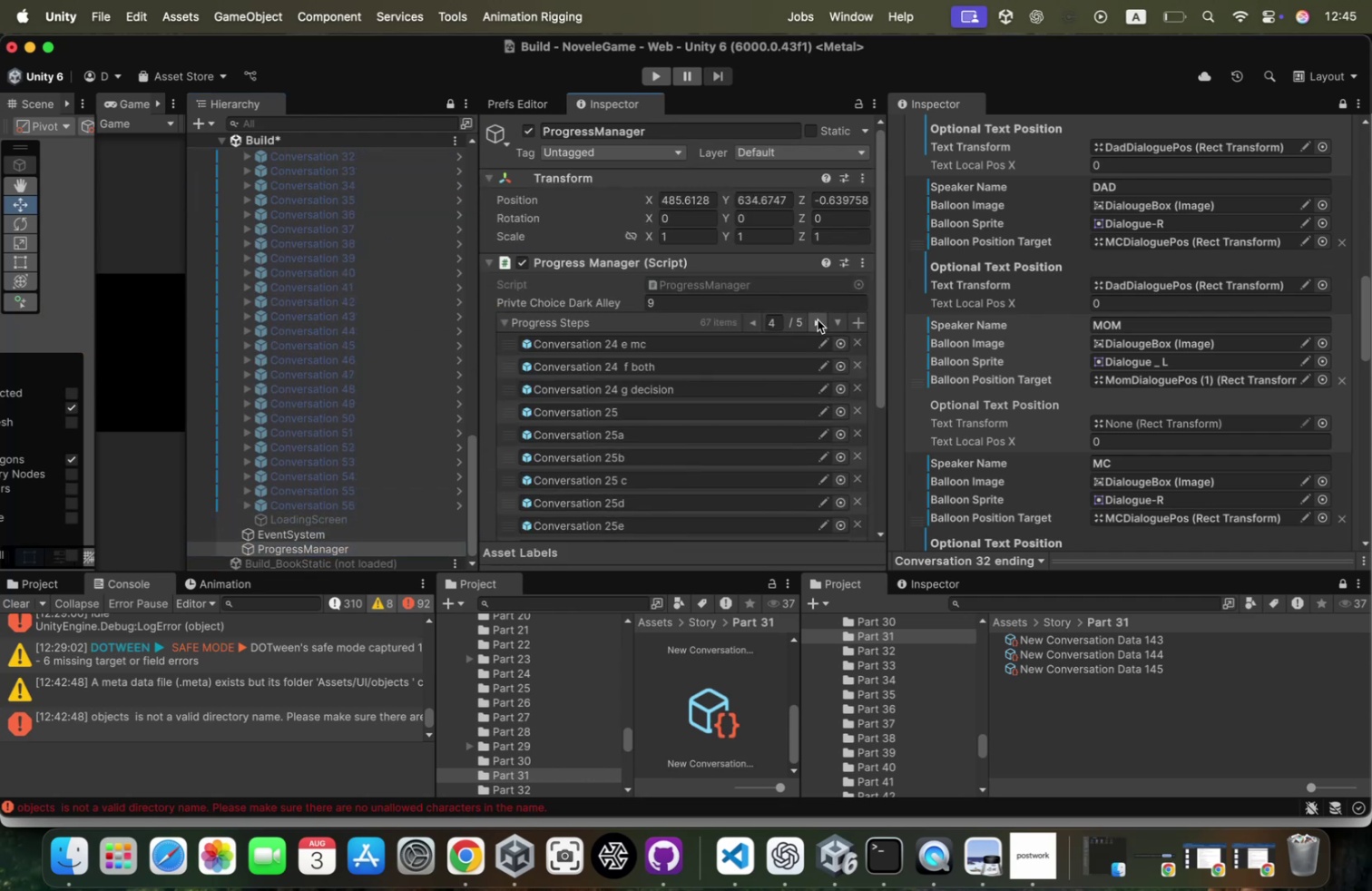 
left_click([818, 319])
 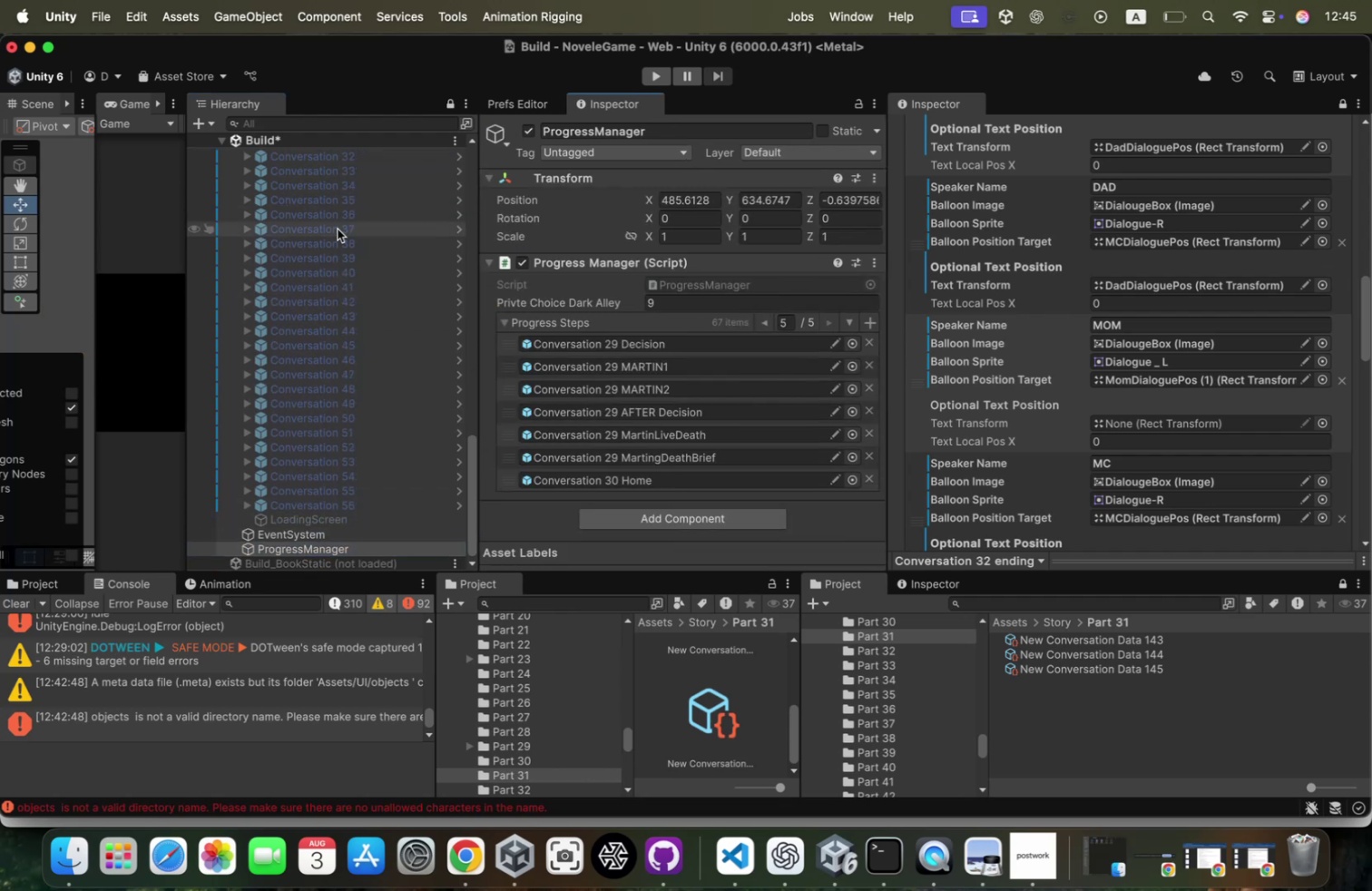 
scroll: coordinate [339, 252], scroll_direction: up, amount: 8.0
 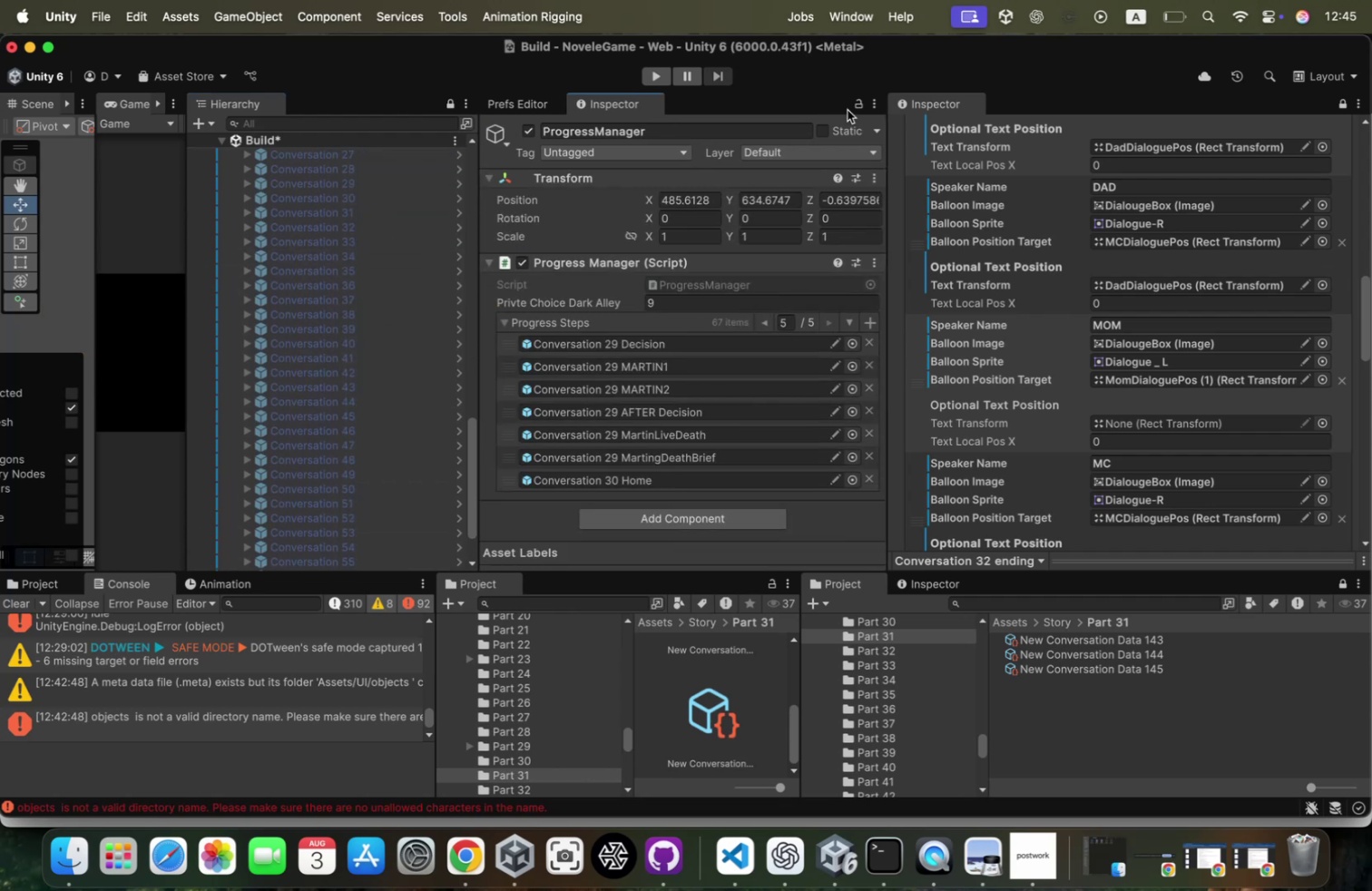 
left_click([853, 109])
 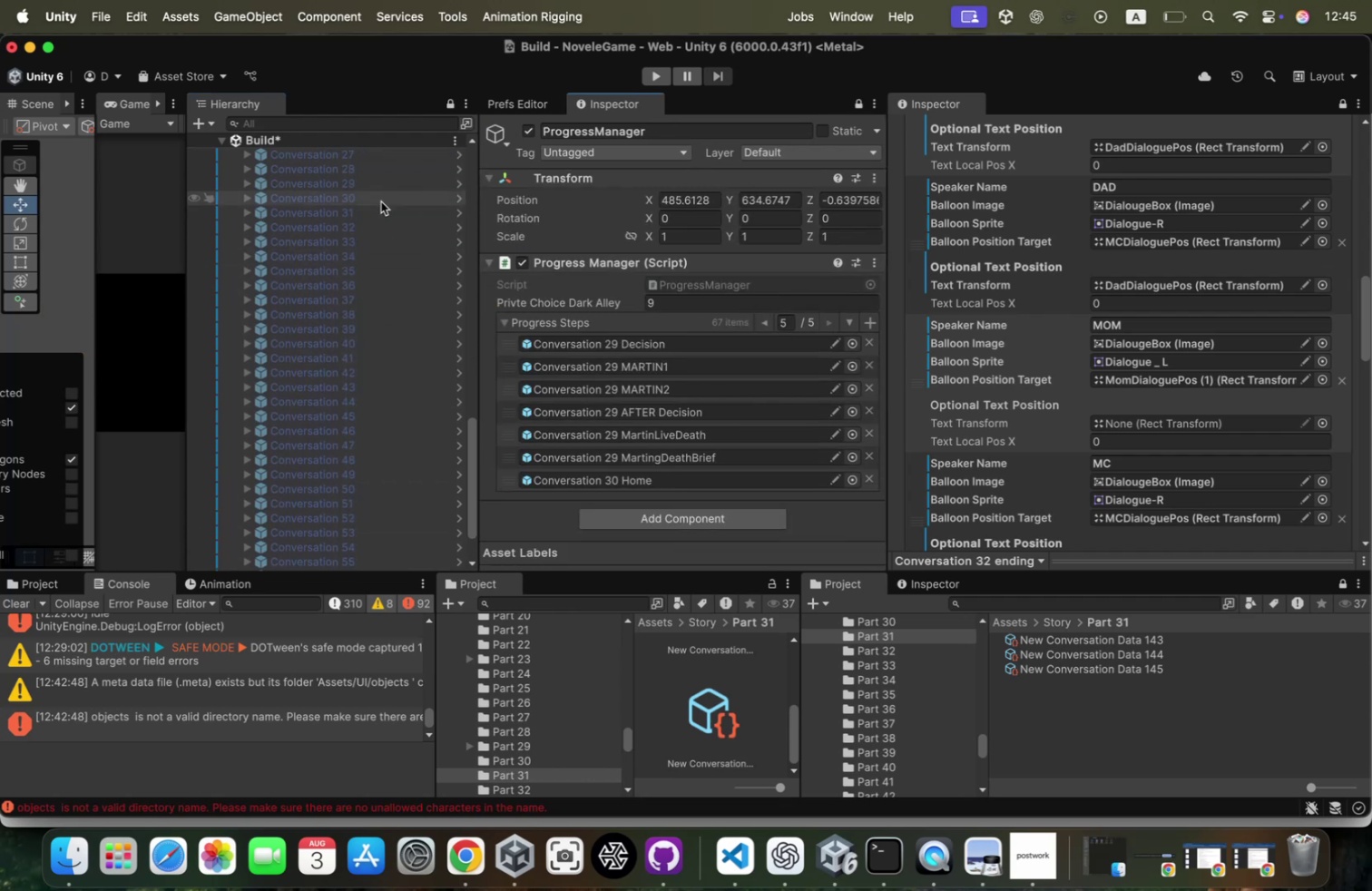 
scroll: coordinate [381, 201], scroll_direction: up, amount: 3.0
 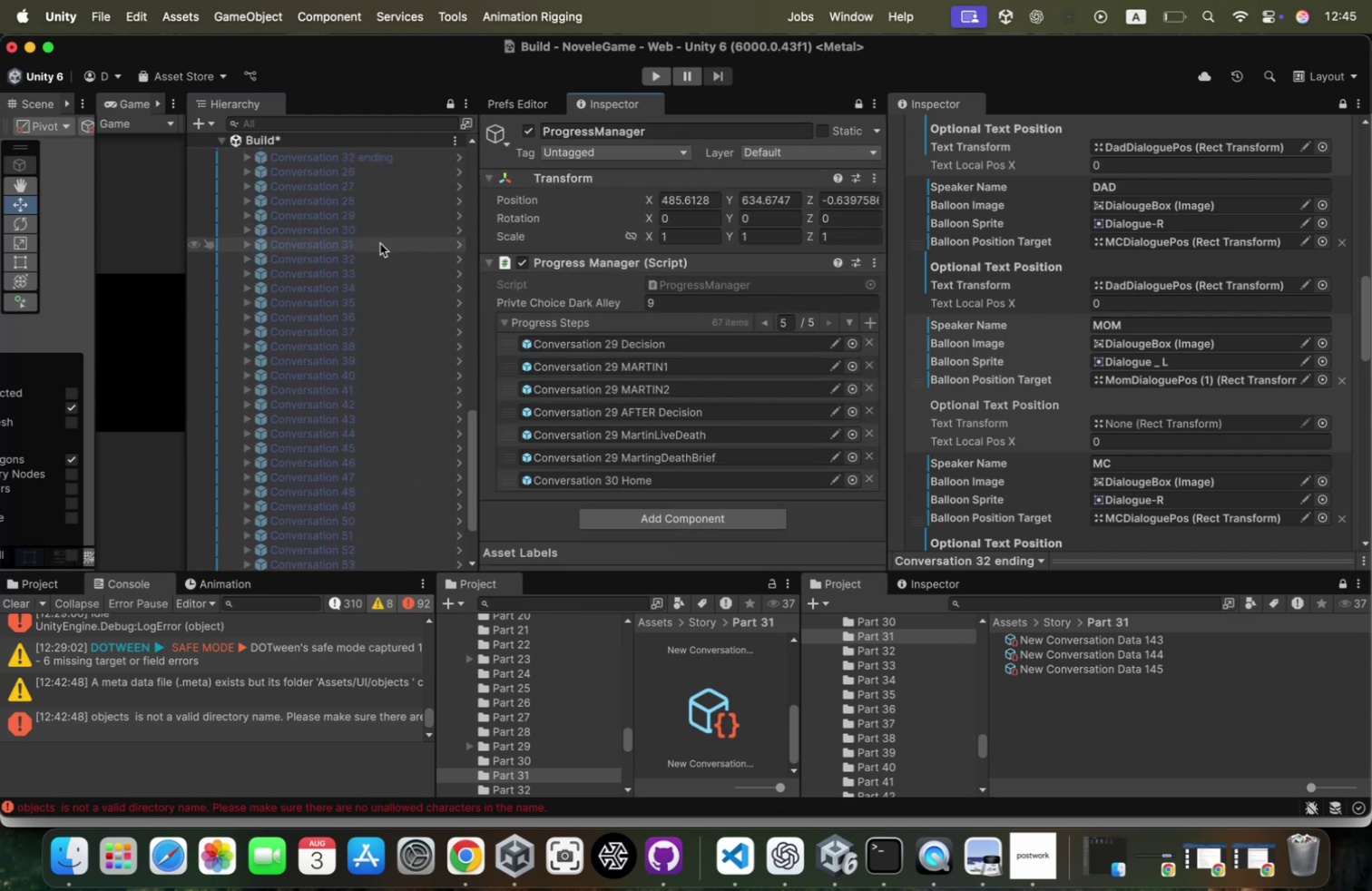 
left_click([380, 243])
 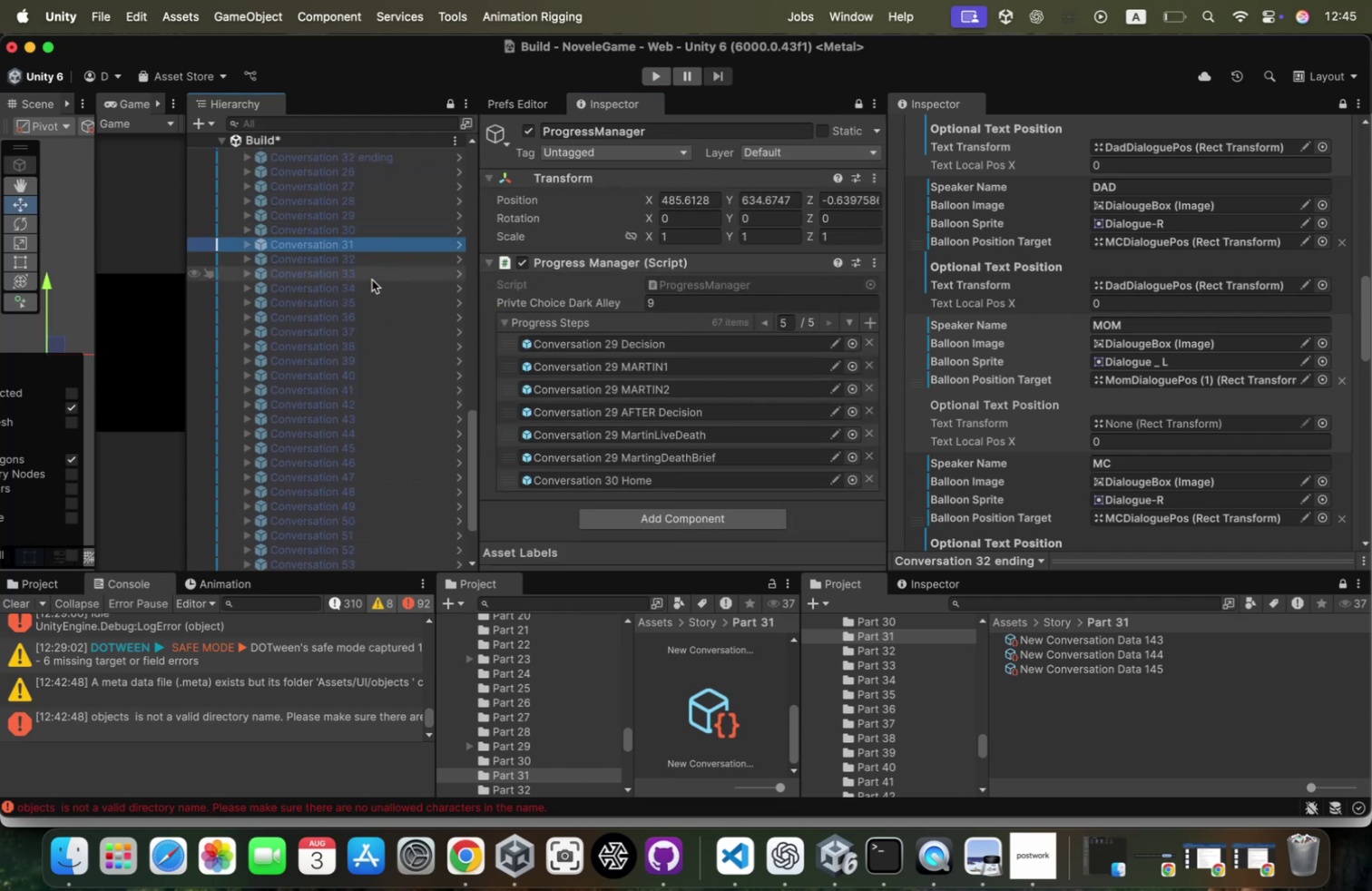 
hold_key(key=ShiftLeft, duration=2.53)
 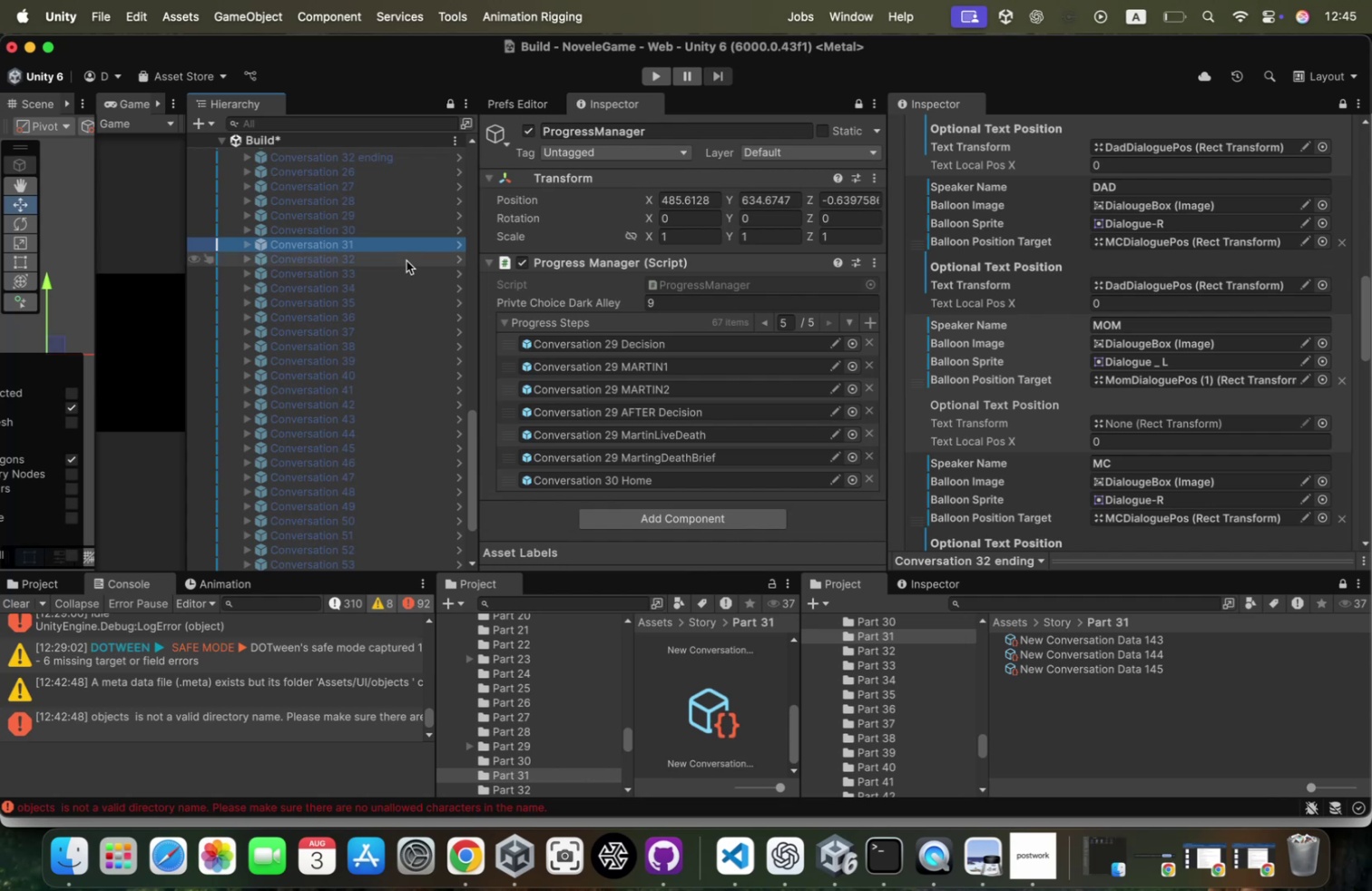 
scroll: coordinate [407, 260], scroll_direction: up, amount: 8.0
 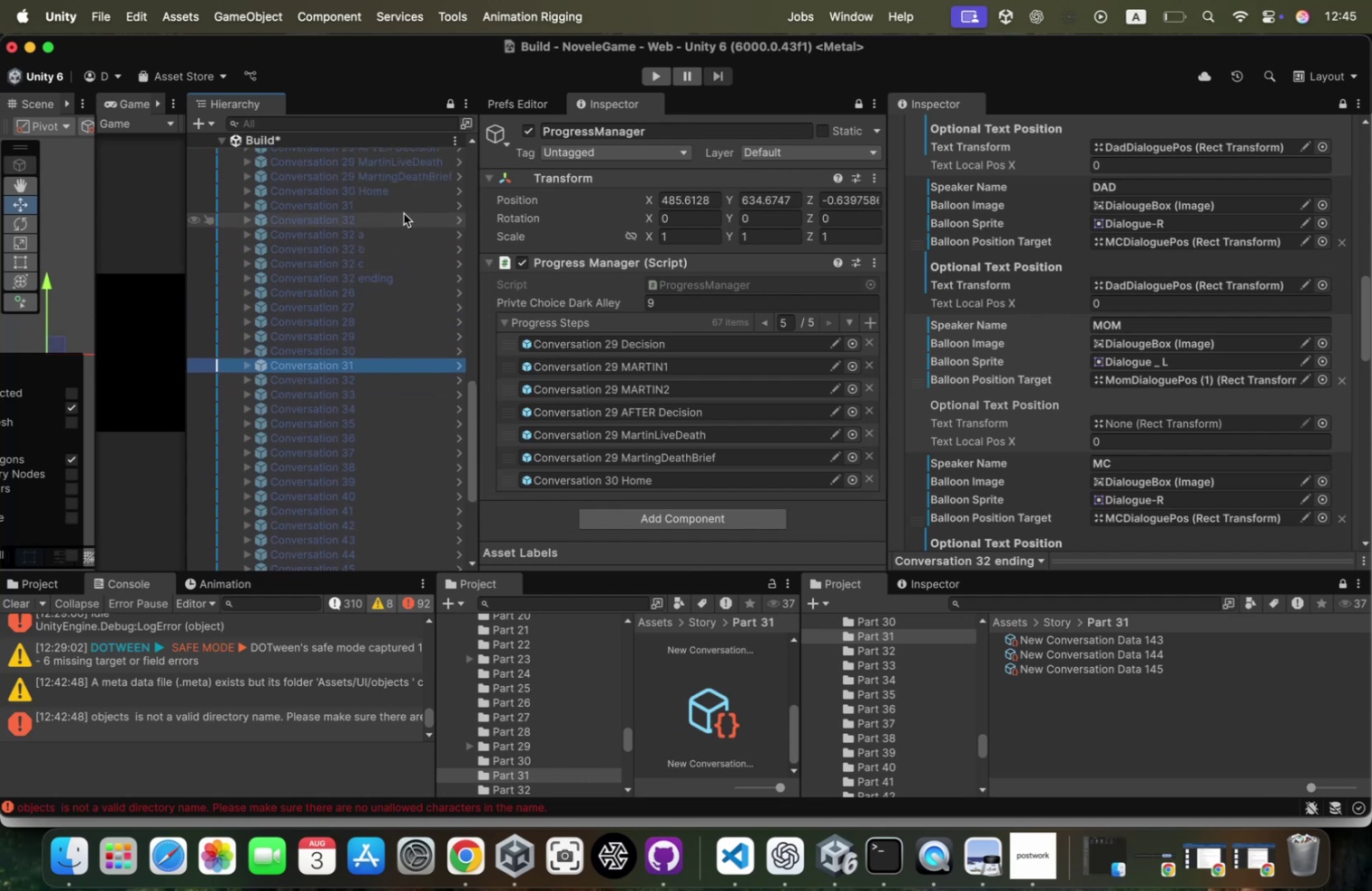 
left_click([407, 205])
 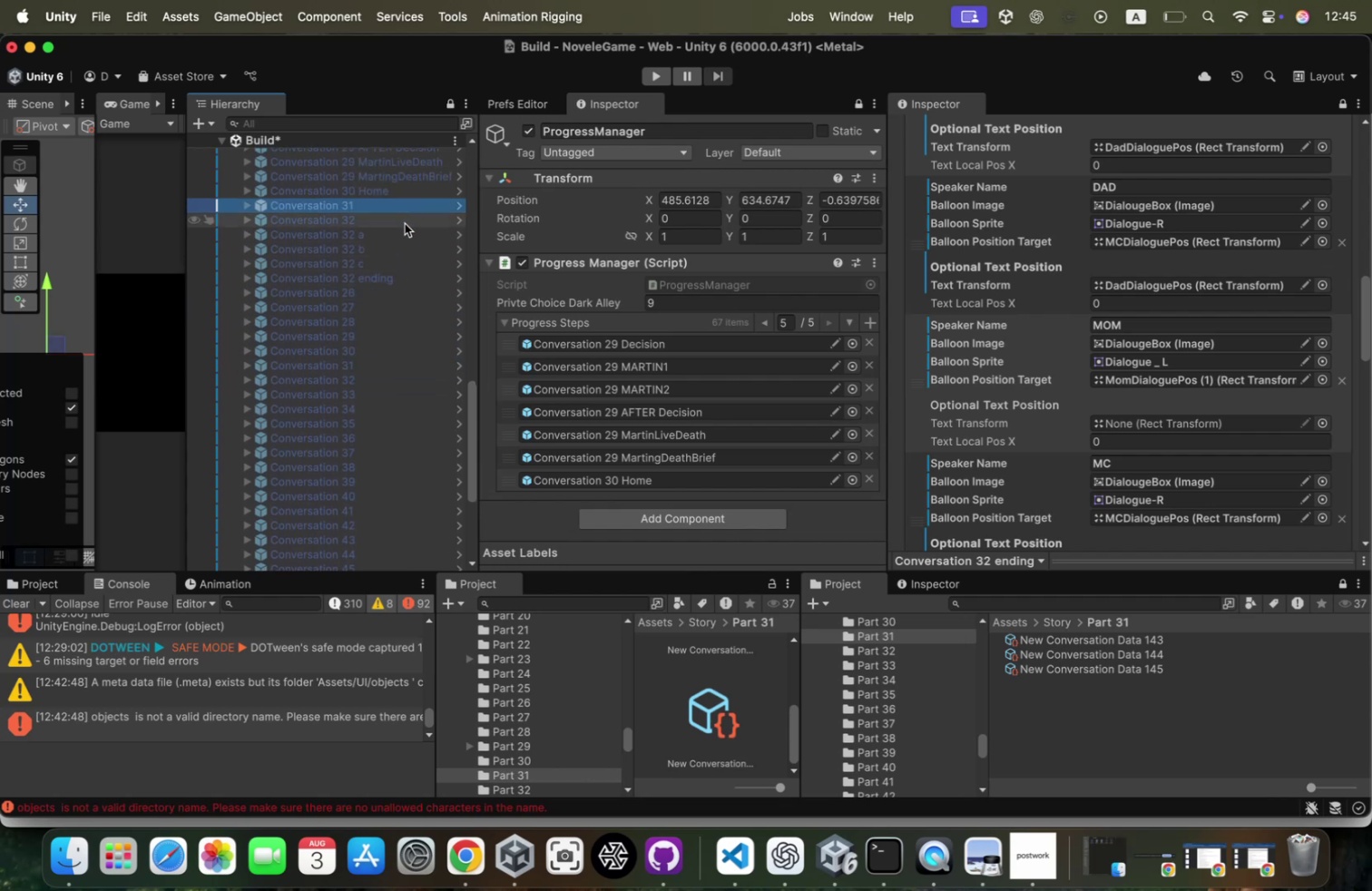 
hold_key(key=ShiftLeft, duration=1.25)
left_click([406, 277])
 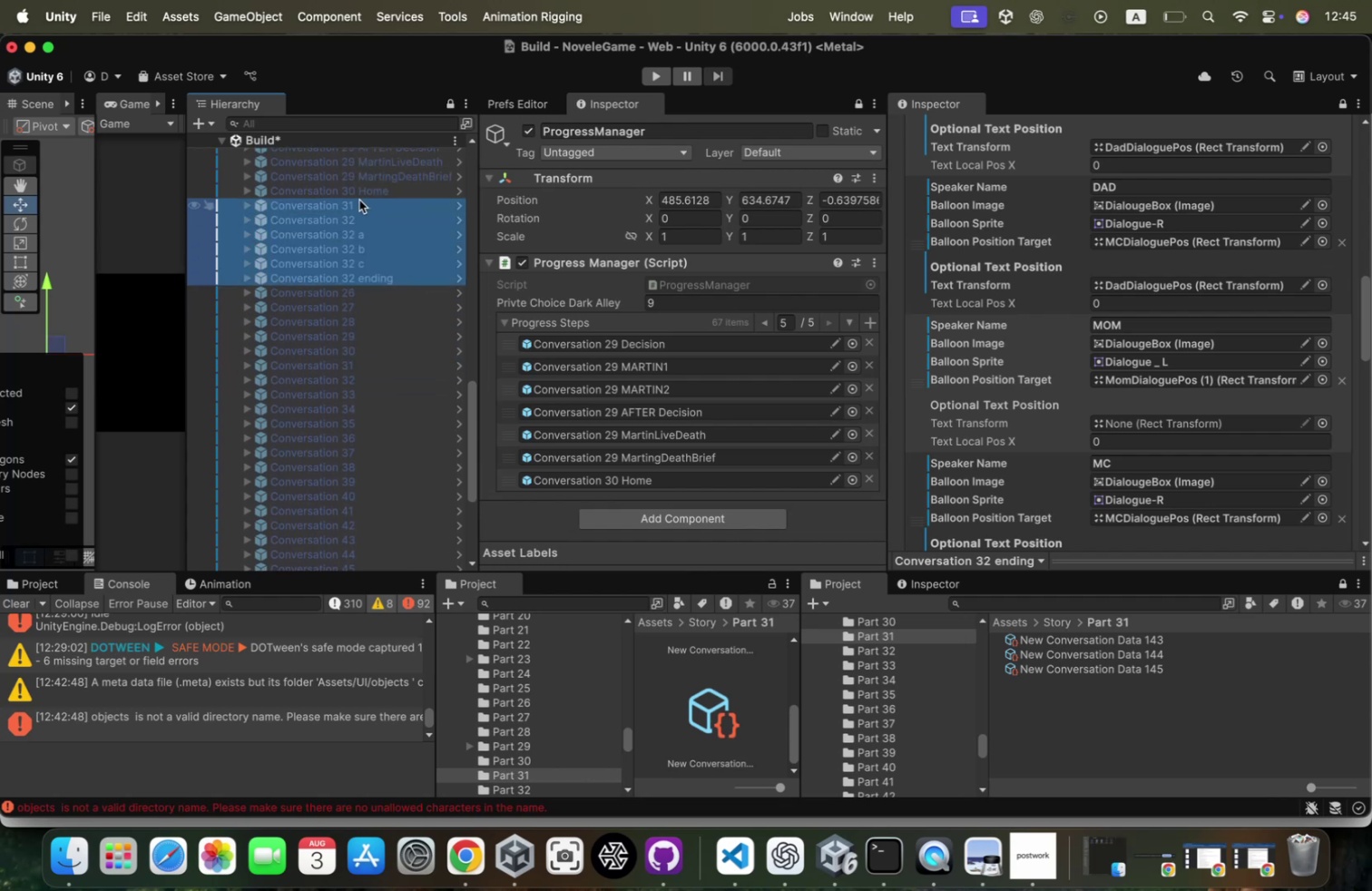 
left_click_drag(start_coordinate=[358, 206], to_coordinate=[554, 318])
 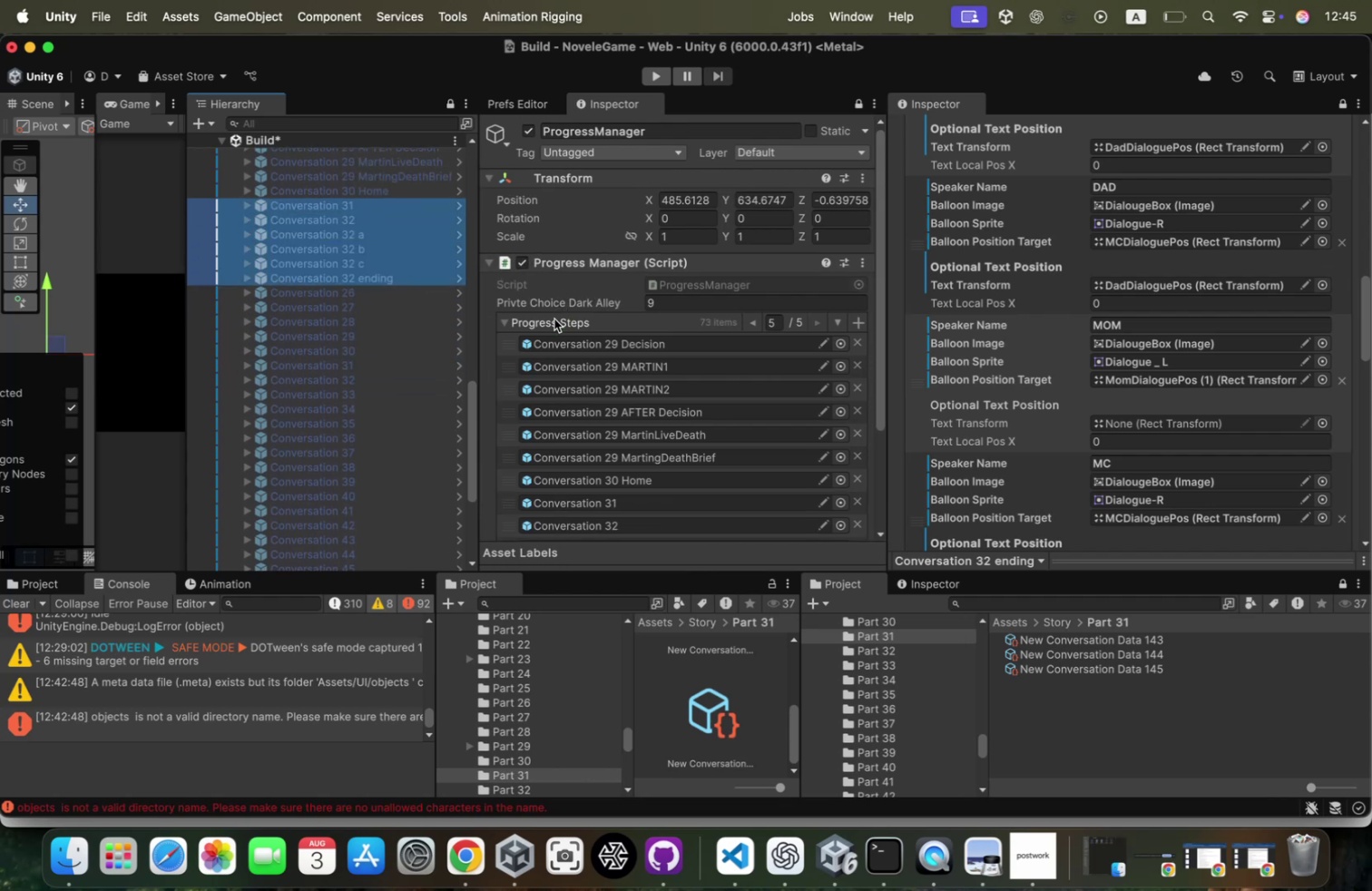 
scroll: coordinate [667, 450], scroll_direction: down, amount: 17.0
 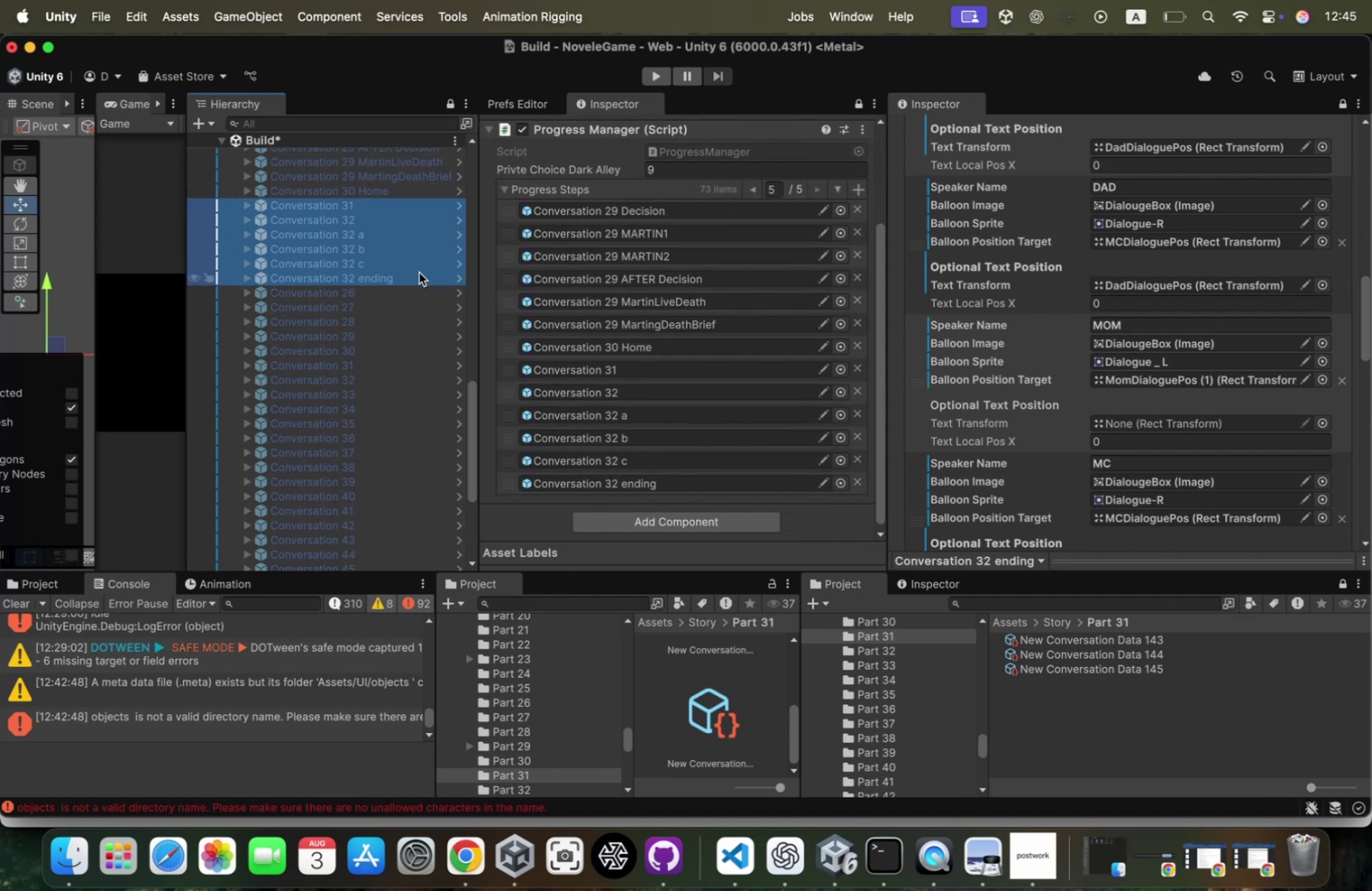 
scroll: coordinate [337, 448], scroll_direction: up, amount: 62.0
 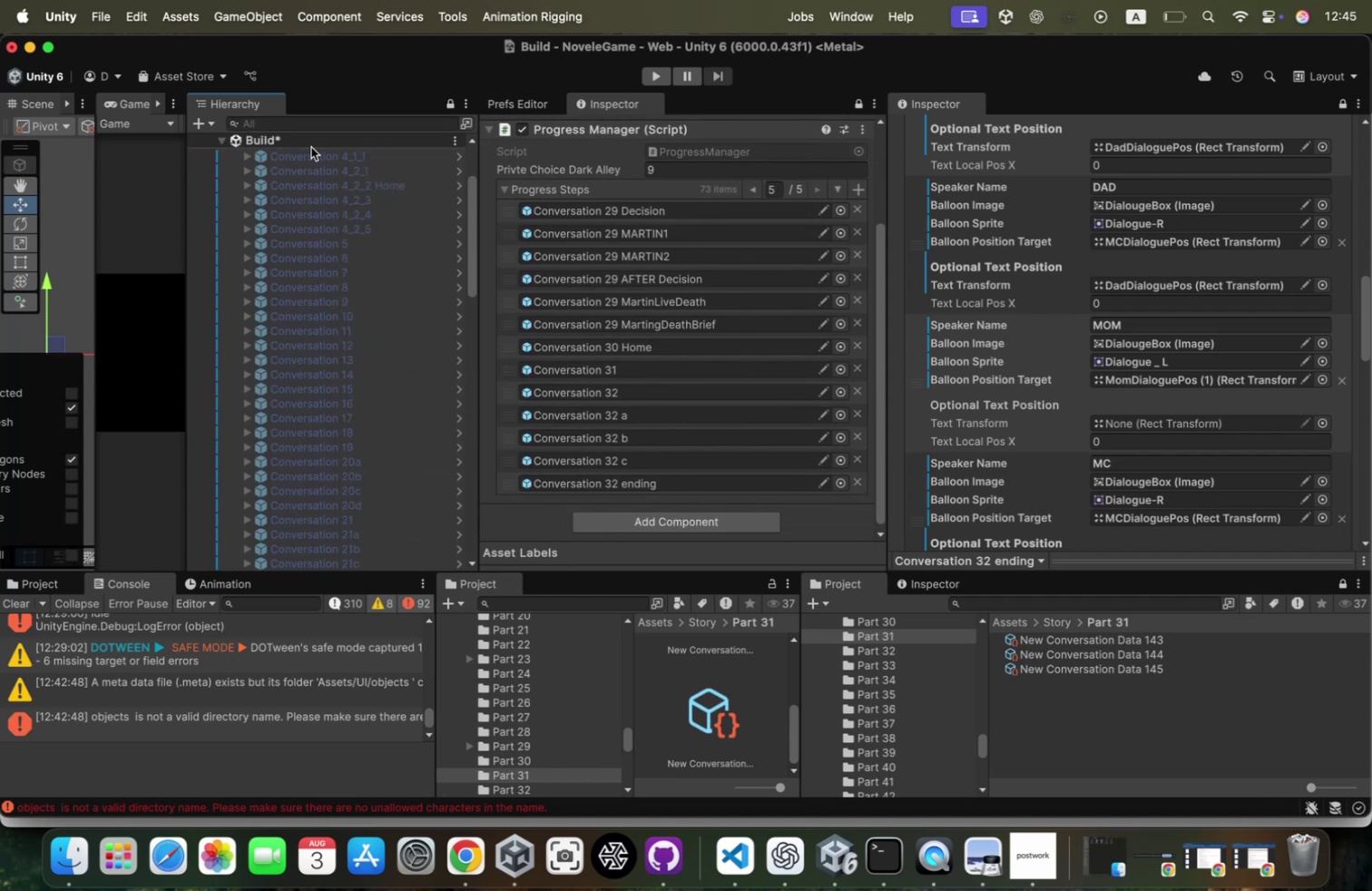 
right_click([316, 139])
 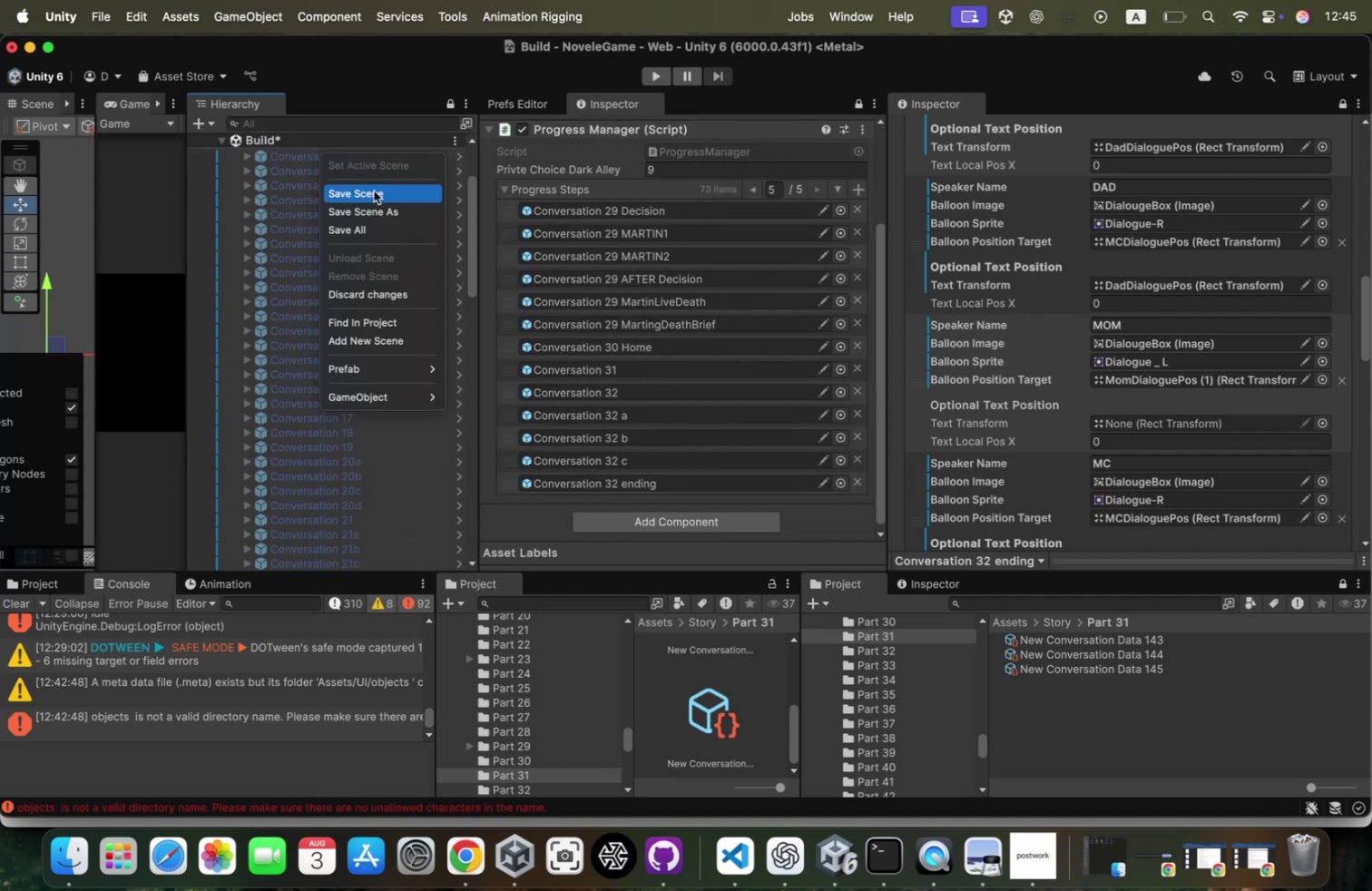 
left_click([373, 192])
 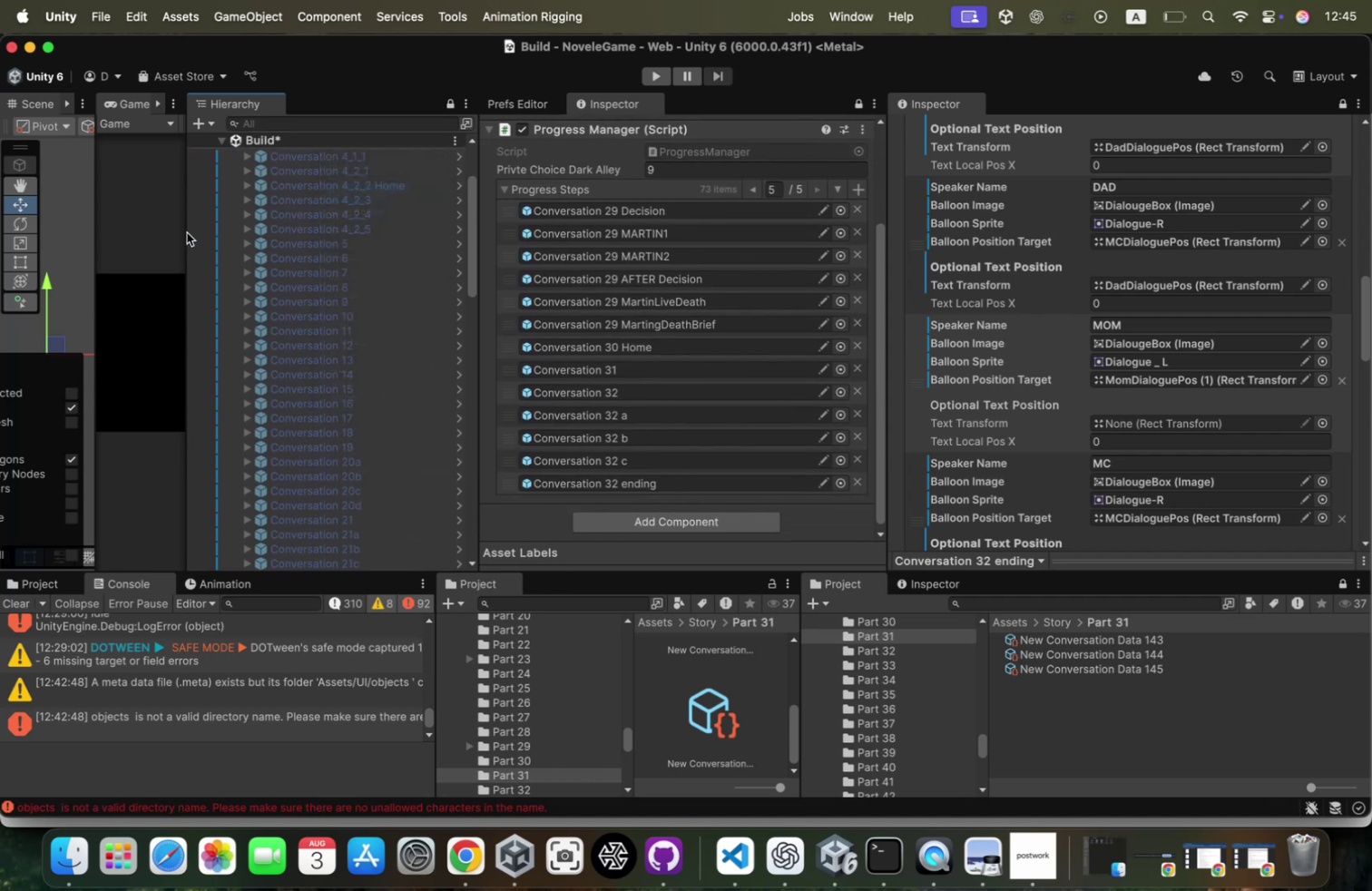 
left_click_drag(start_coordinate=[186, 232], to_coordinate=[426, 326])
 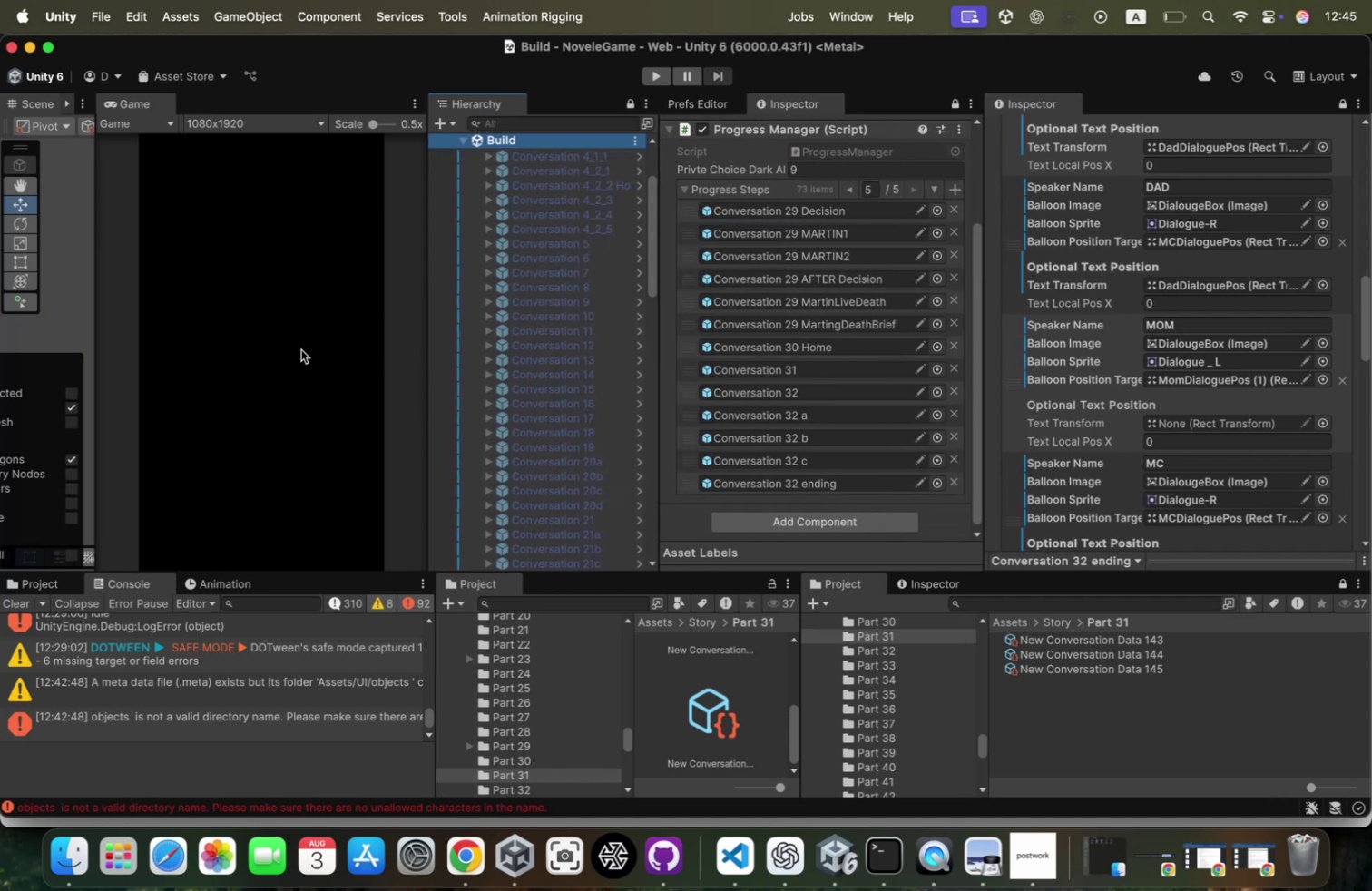 
scroll: coordinate [301, 349], scroll_direction: down, amount: 42.0
 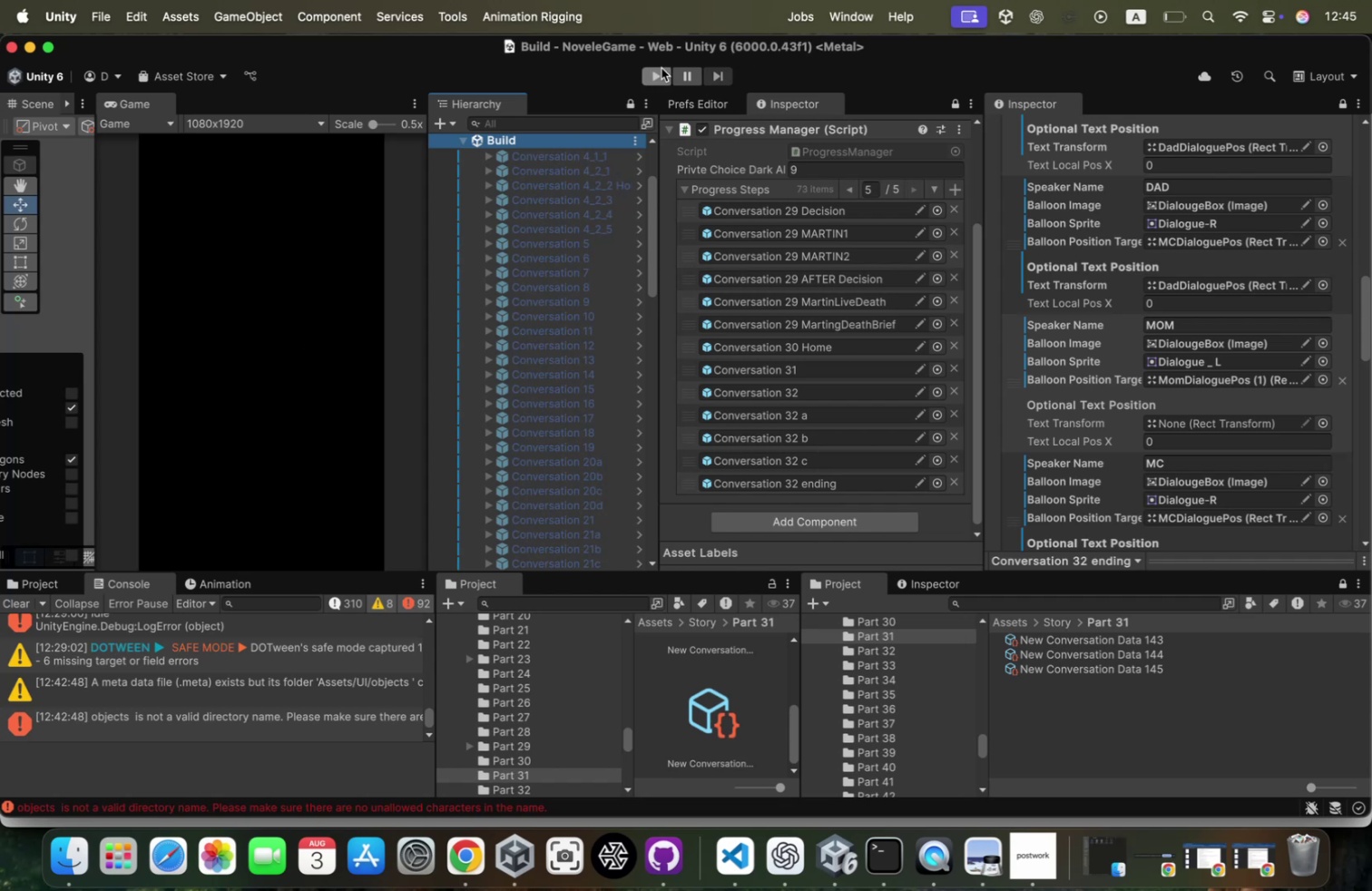 
left_click([655, 67])
 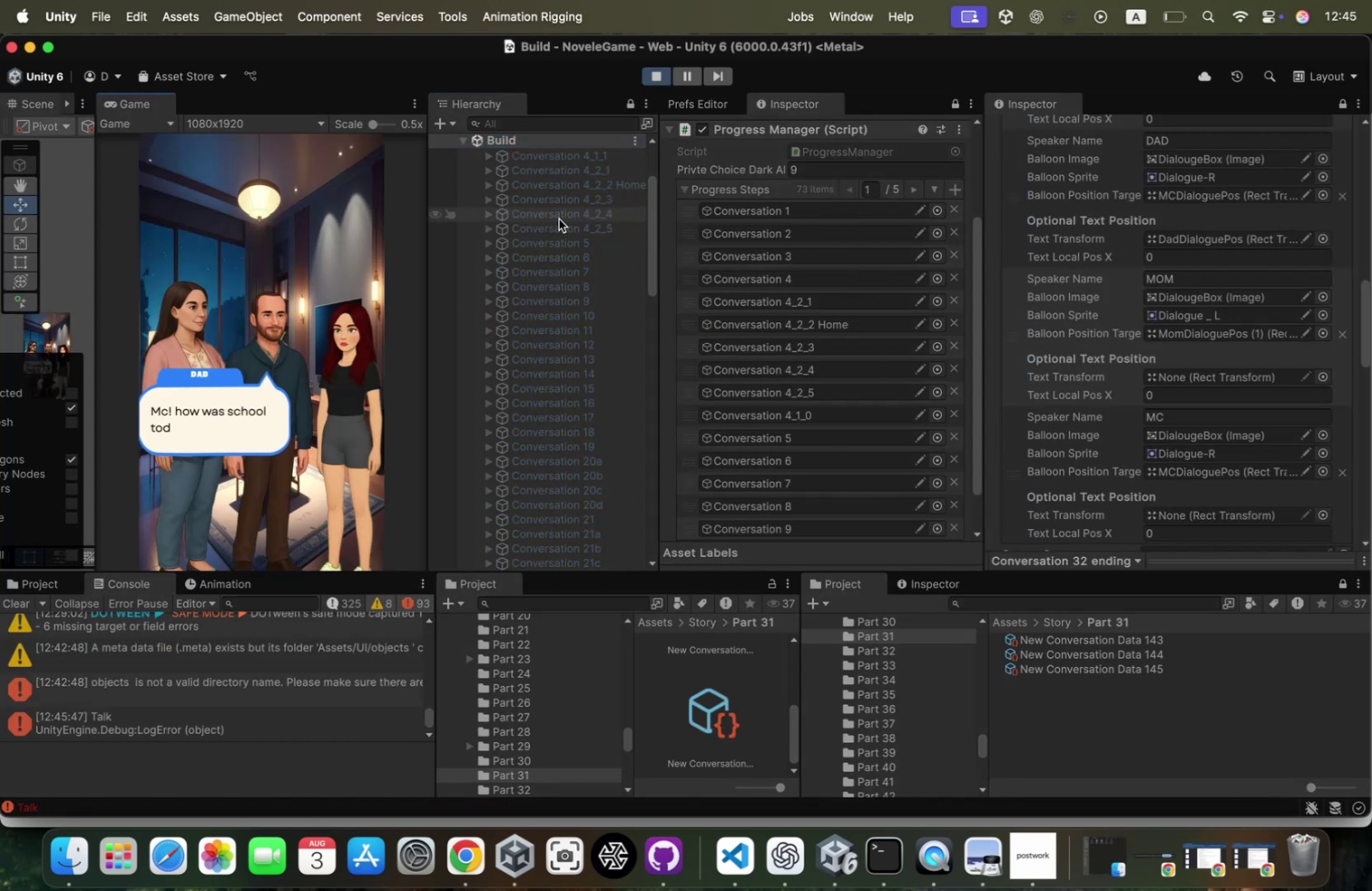 
scroll: coordinate [530, 360], scroll_direction: down, amount: 80.0
 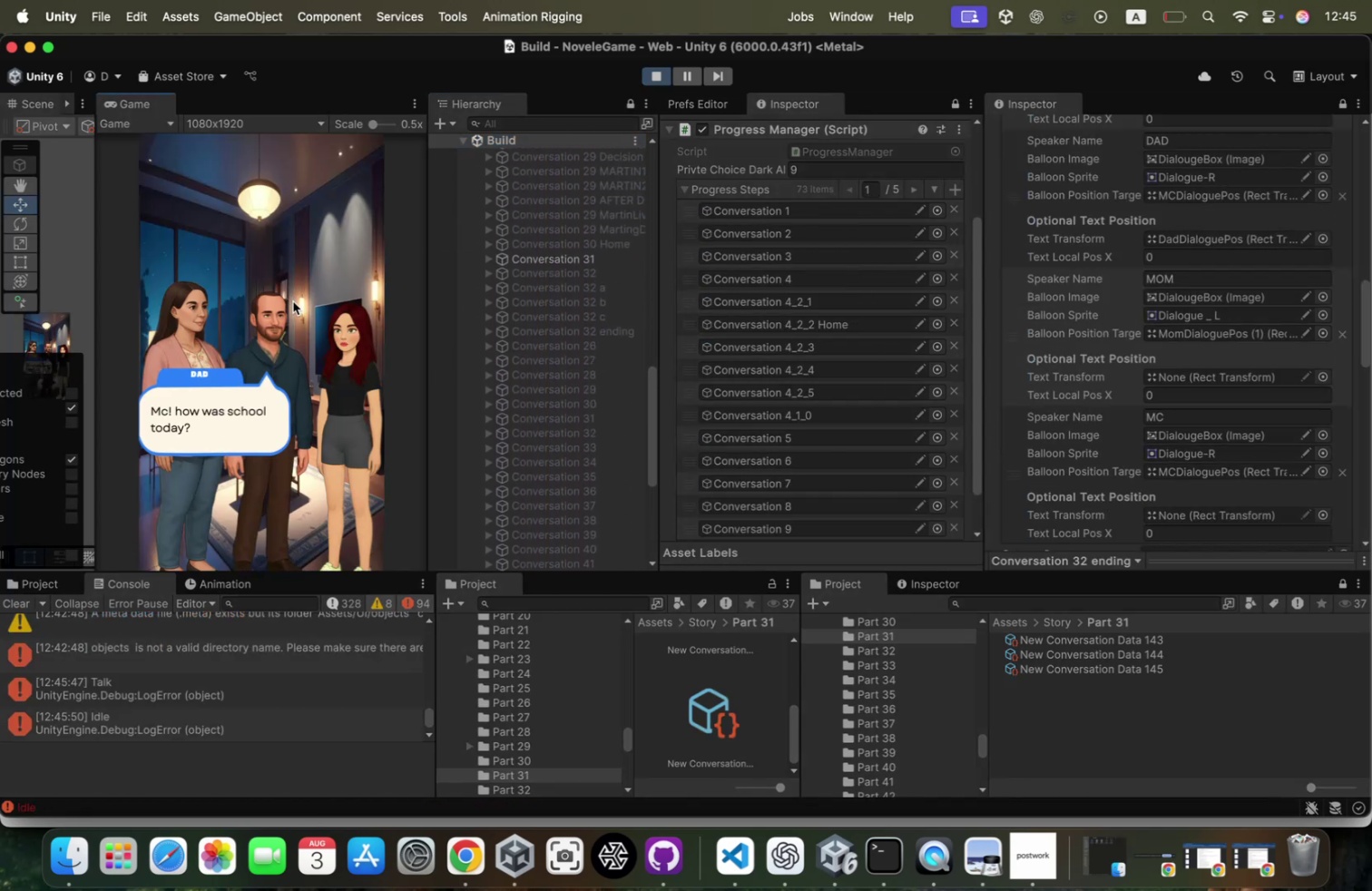 
left_click([293, 301])
 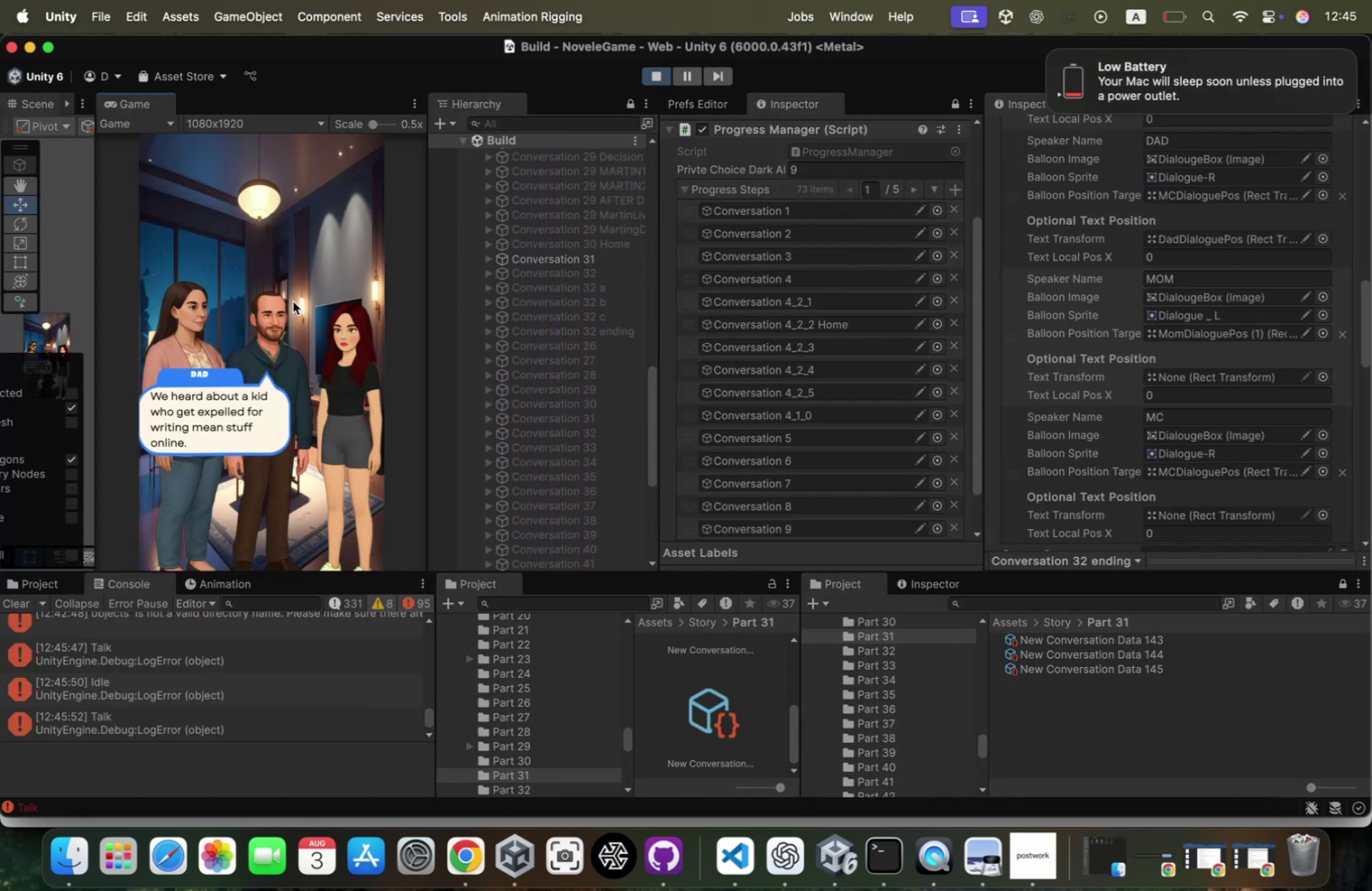 
left_click([293, 301])
 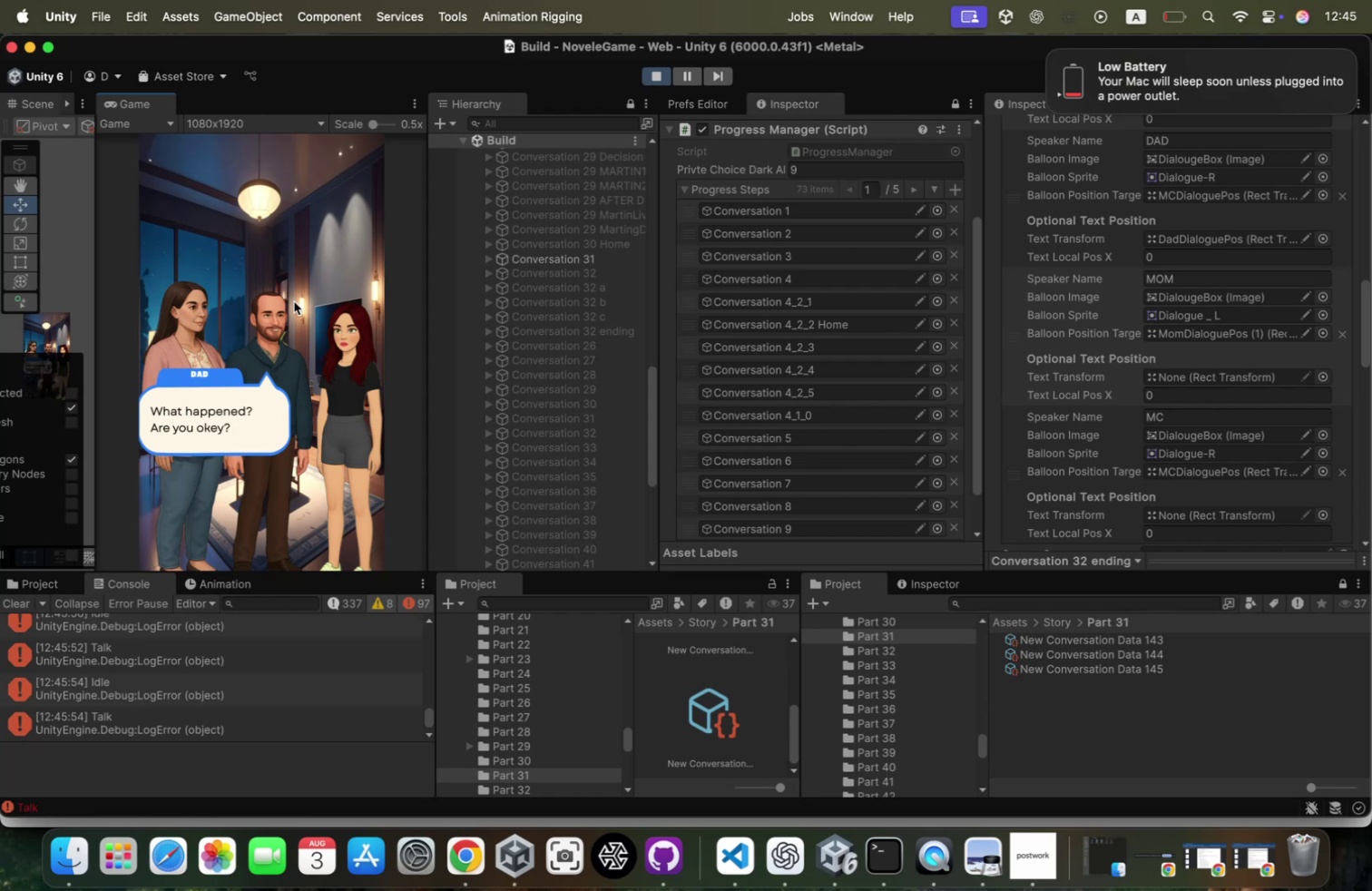 
left_click([294, 300])
 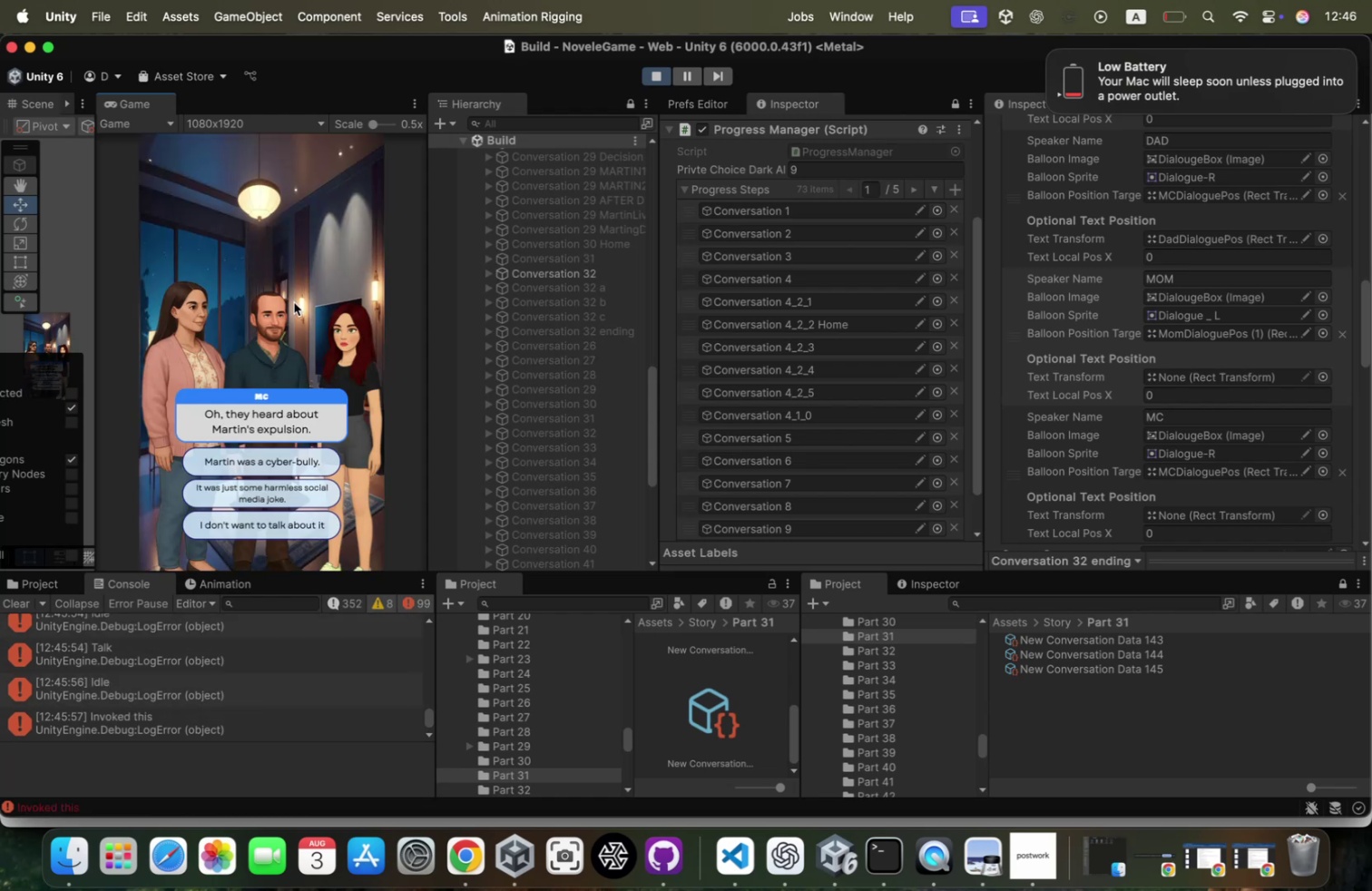 
wait(6.28)
 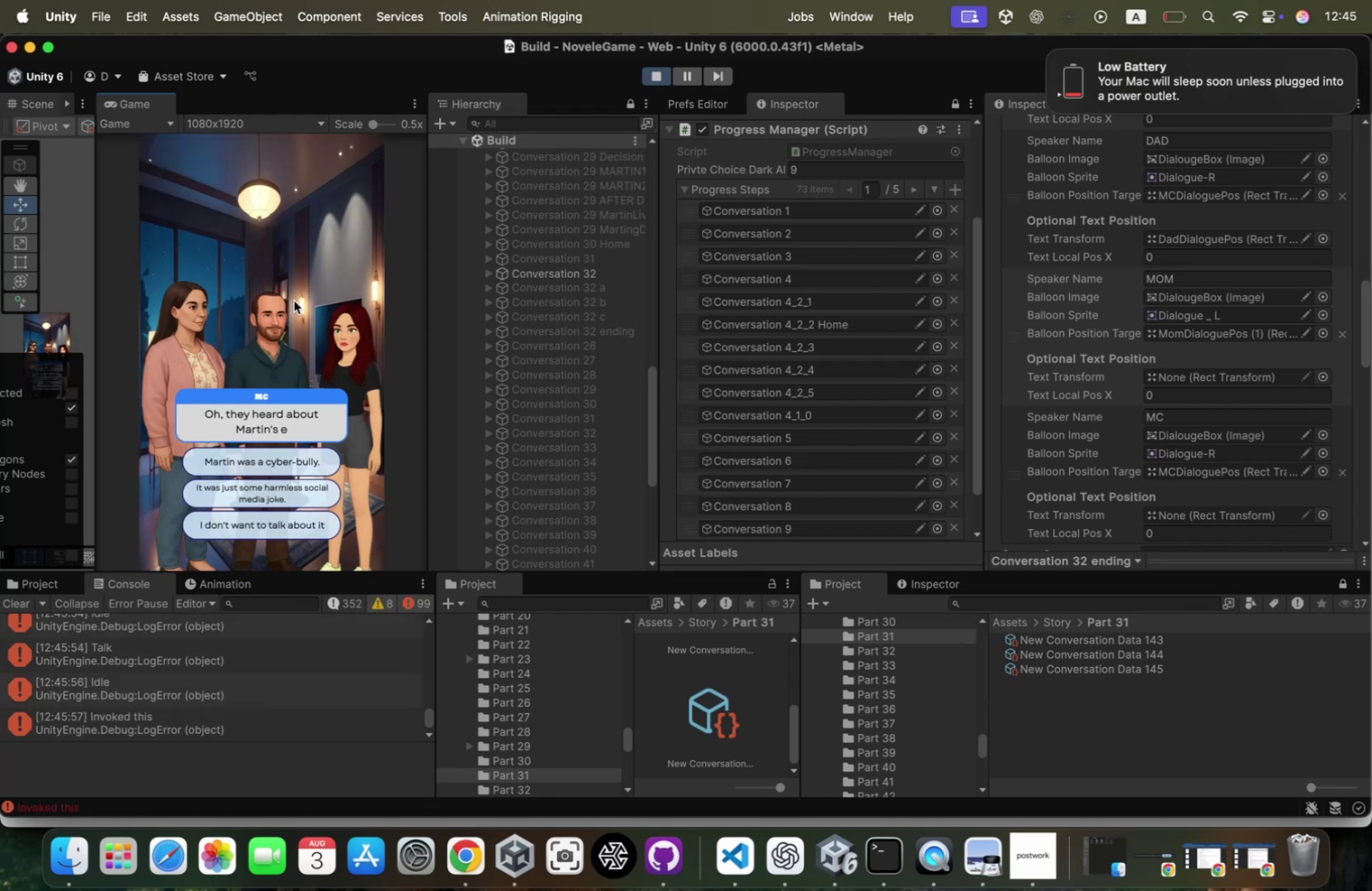 
left_click([588, 269])
 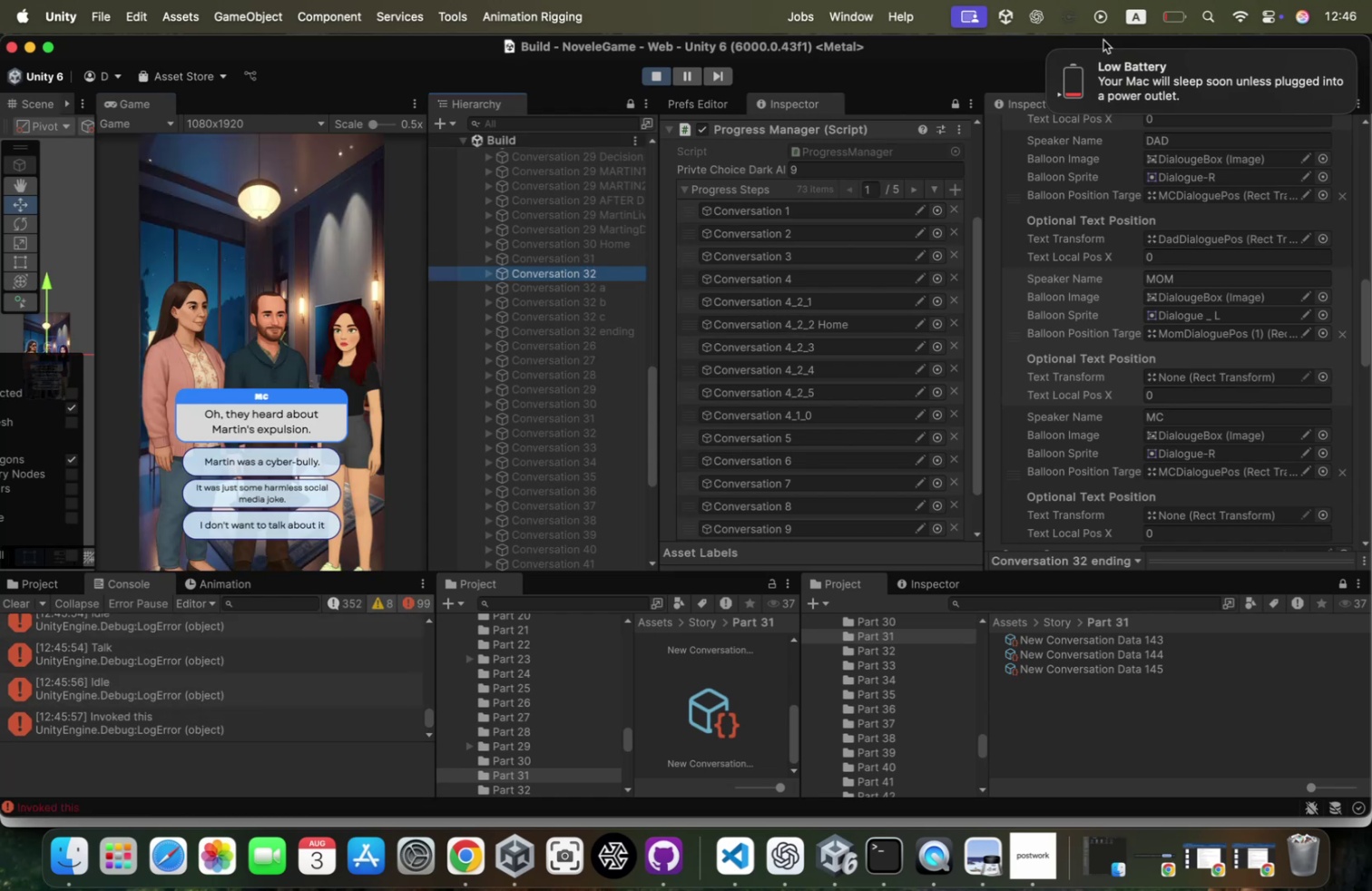 
left_click_drag(start_coordinate=[1304, 77], to_coordinate=[995, 2])
 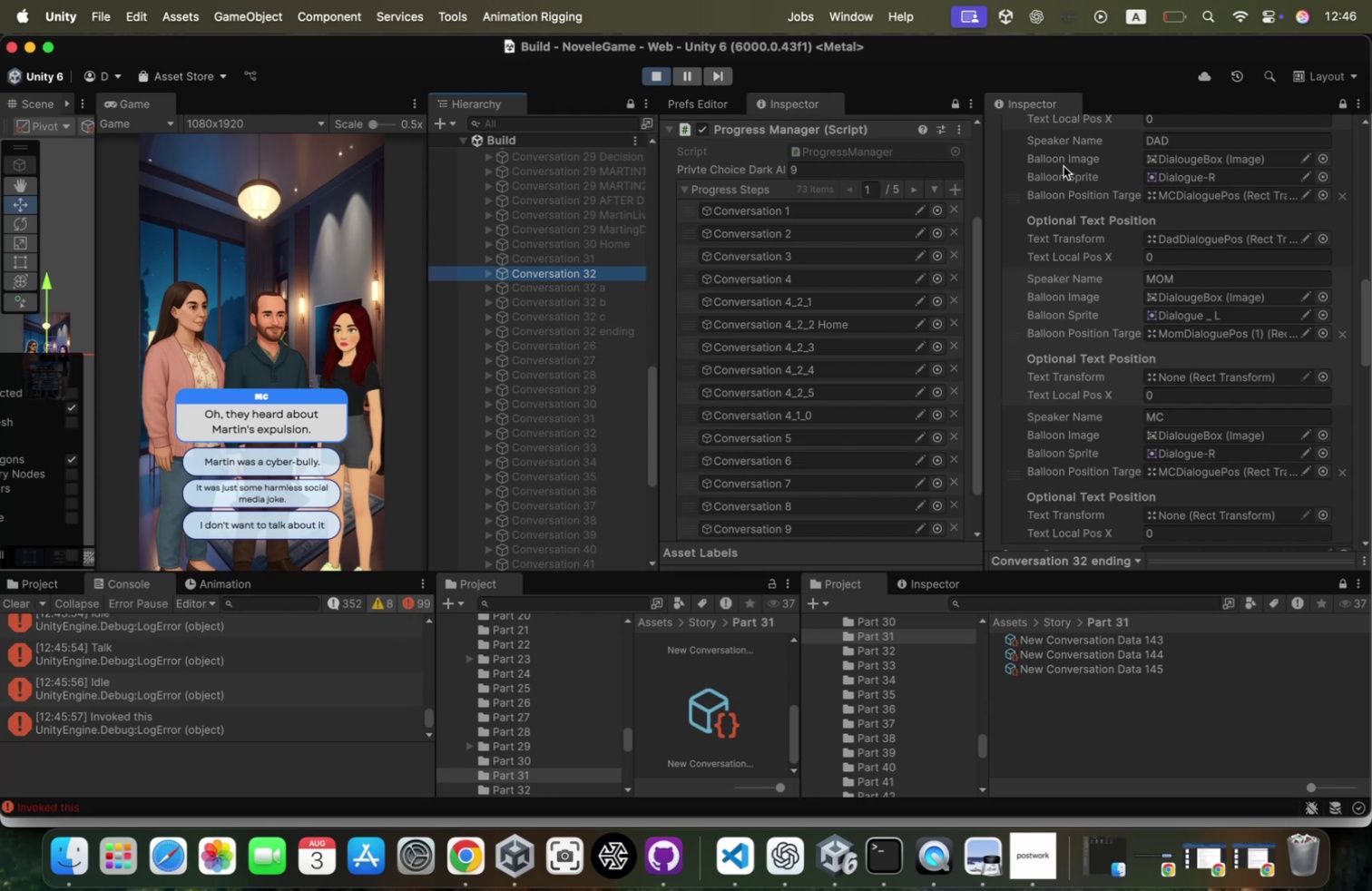 
wait(27.17)
 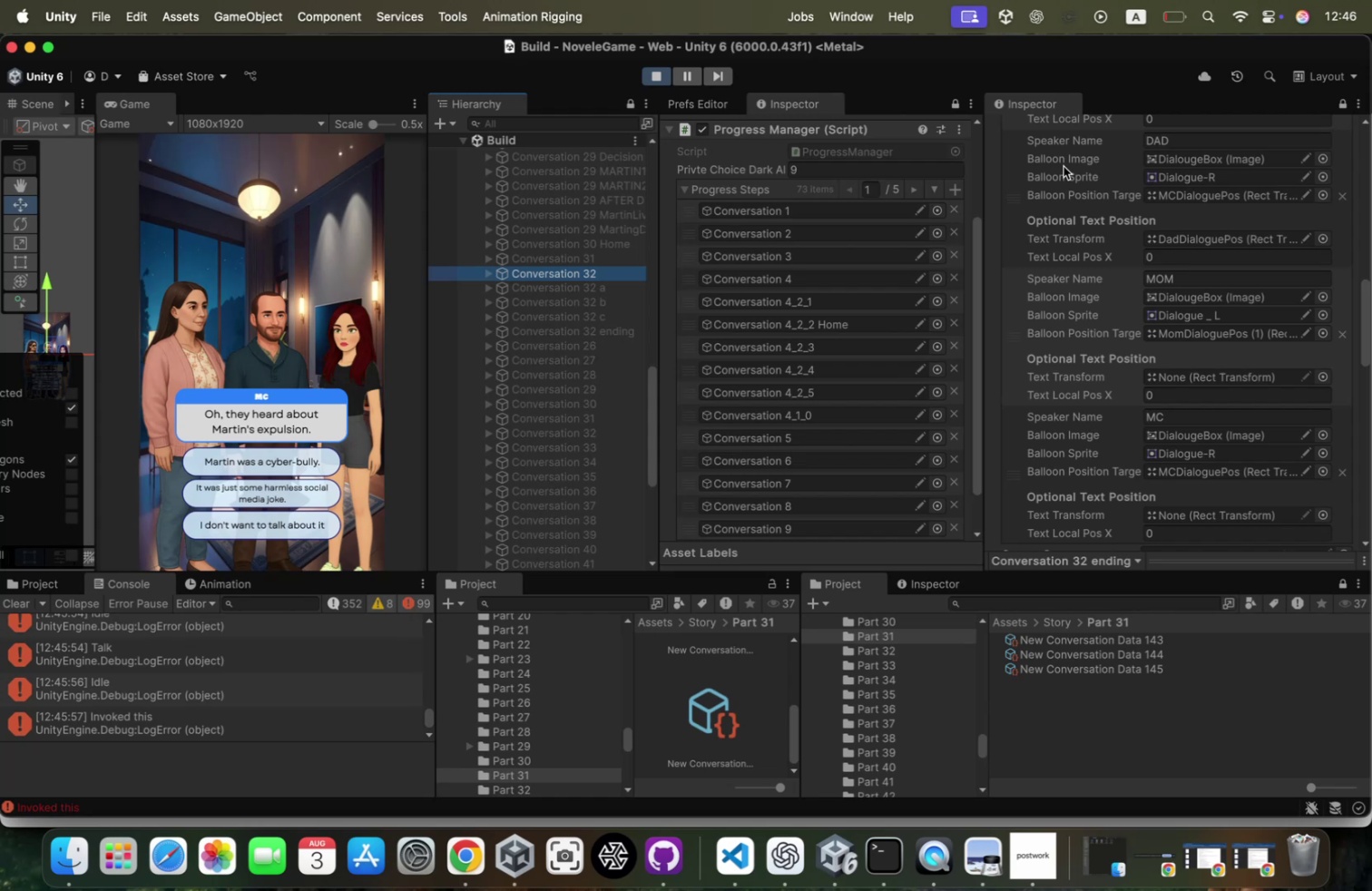 
scroll: coordinate [1217, 205], scroll_direction: up, amount: 22.0
 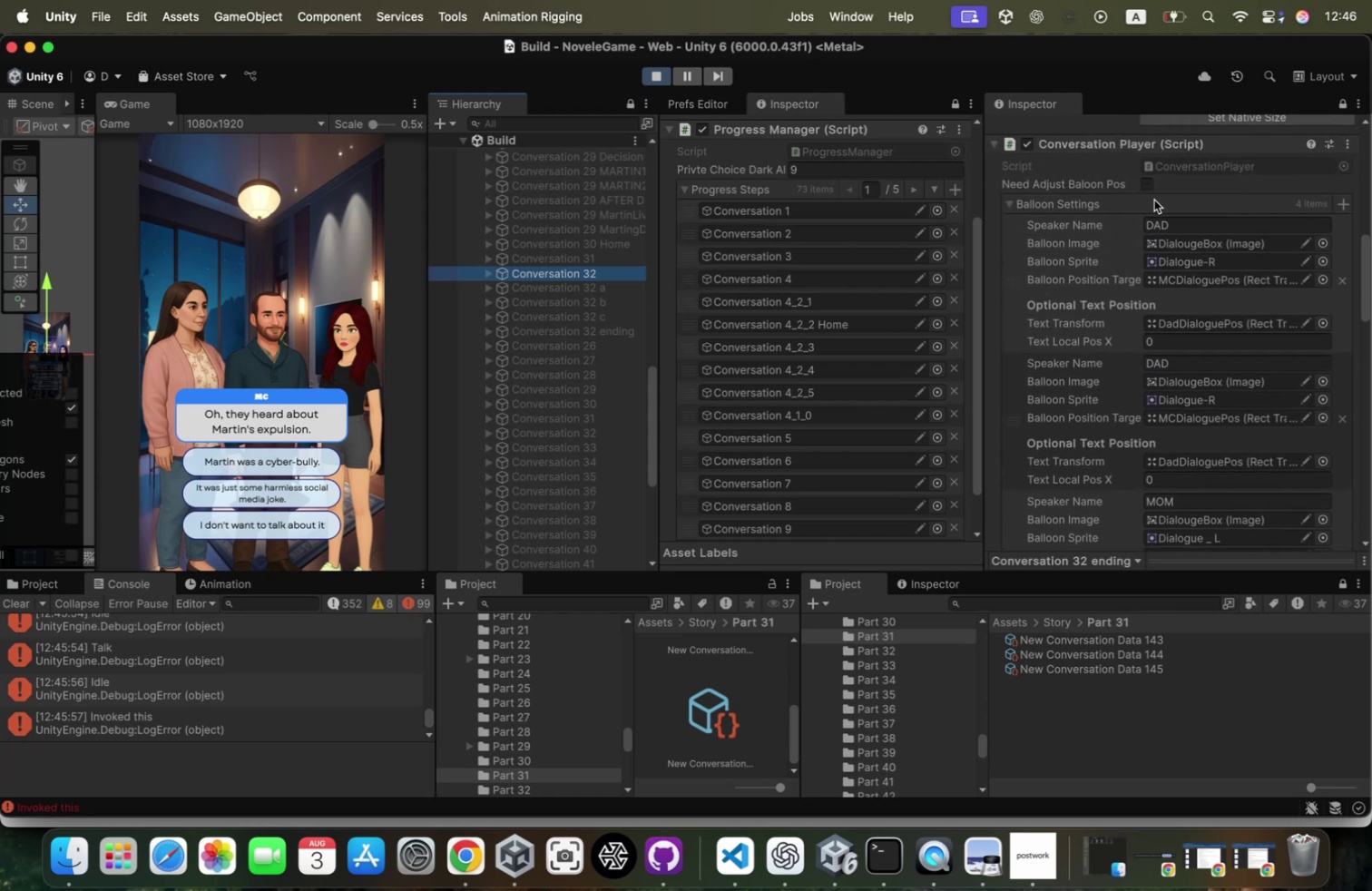 
left_click([1152, 200])
 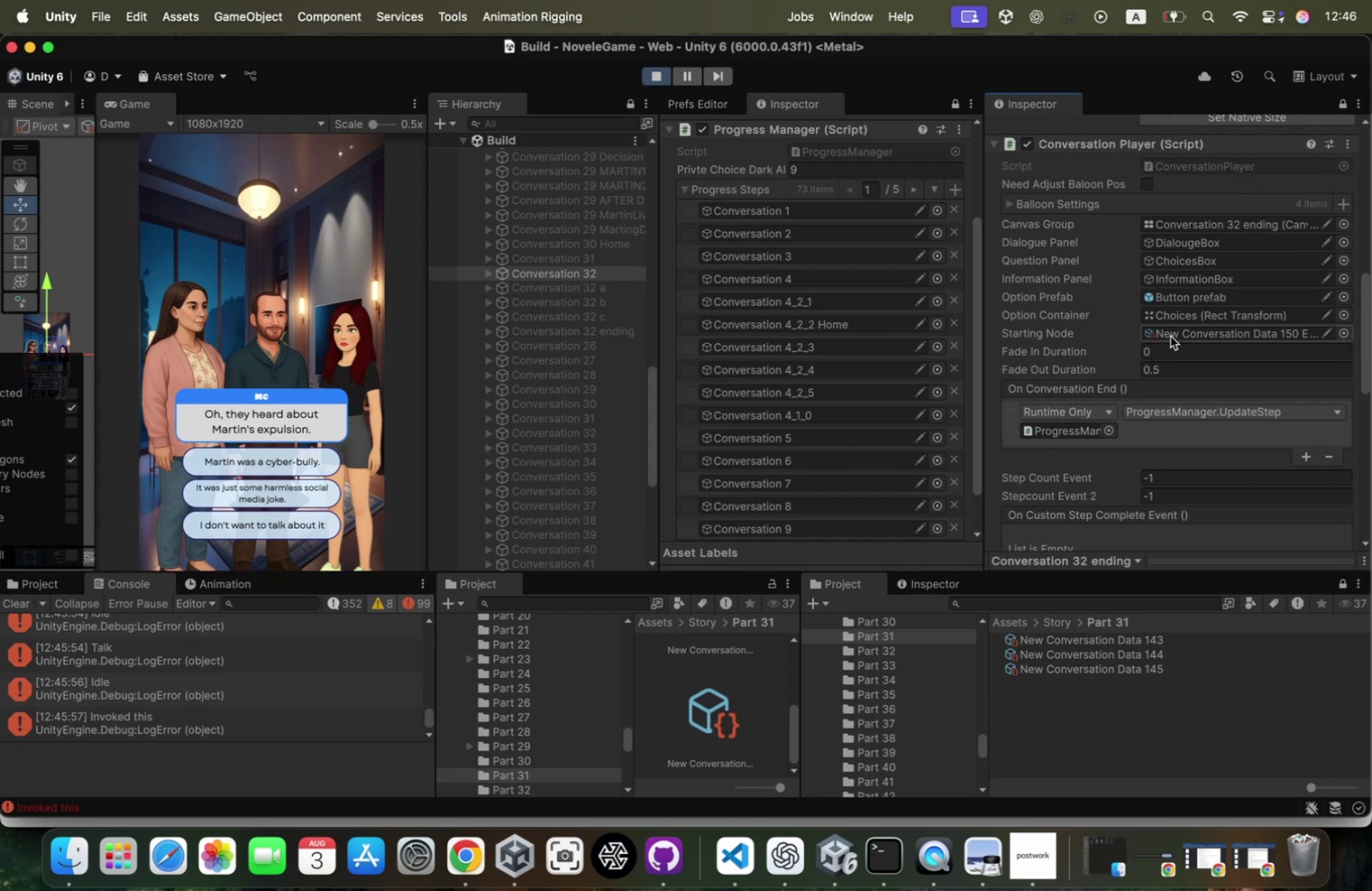 
left_click([1171, 334])
 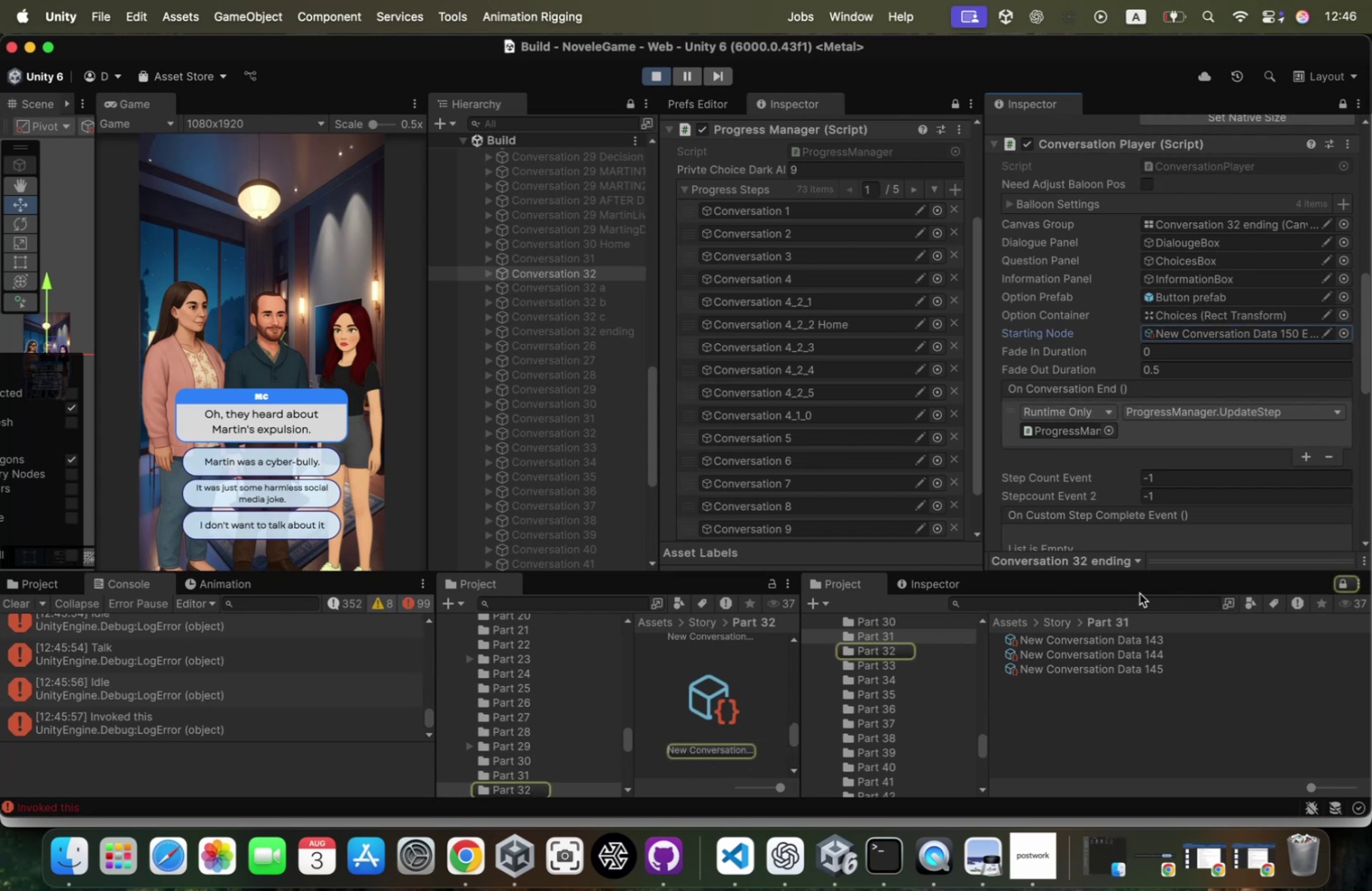 
left_click([699, 696])
 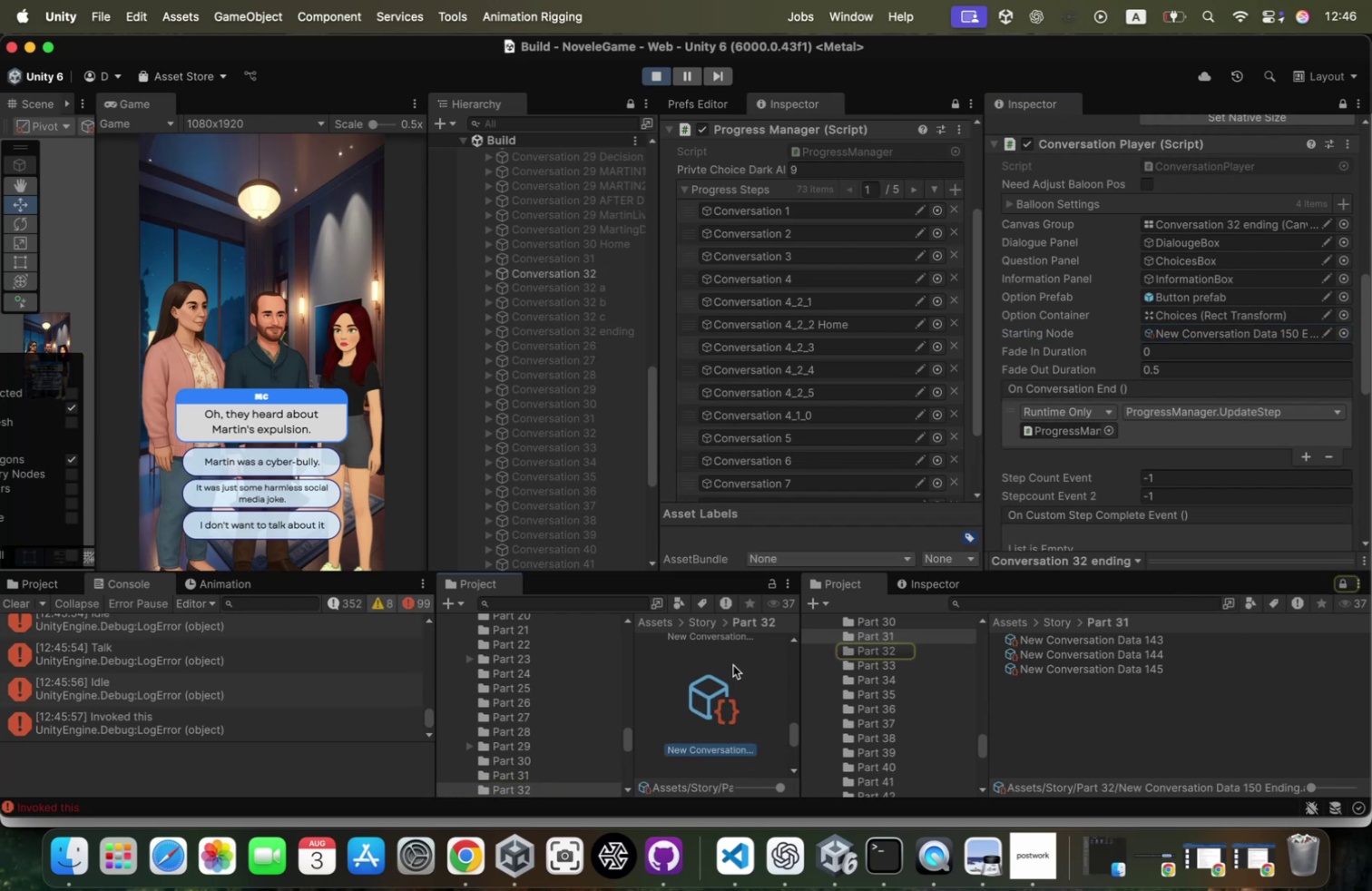 
scroll: coordinate [733, 664], scroll_direction: up, amount: 4.0
 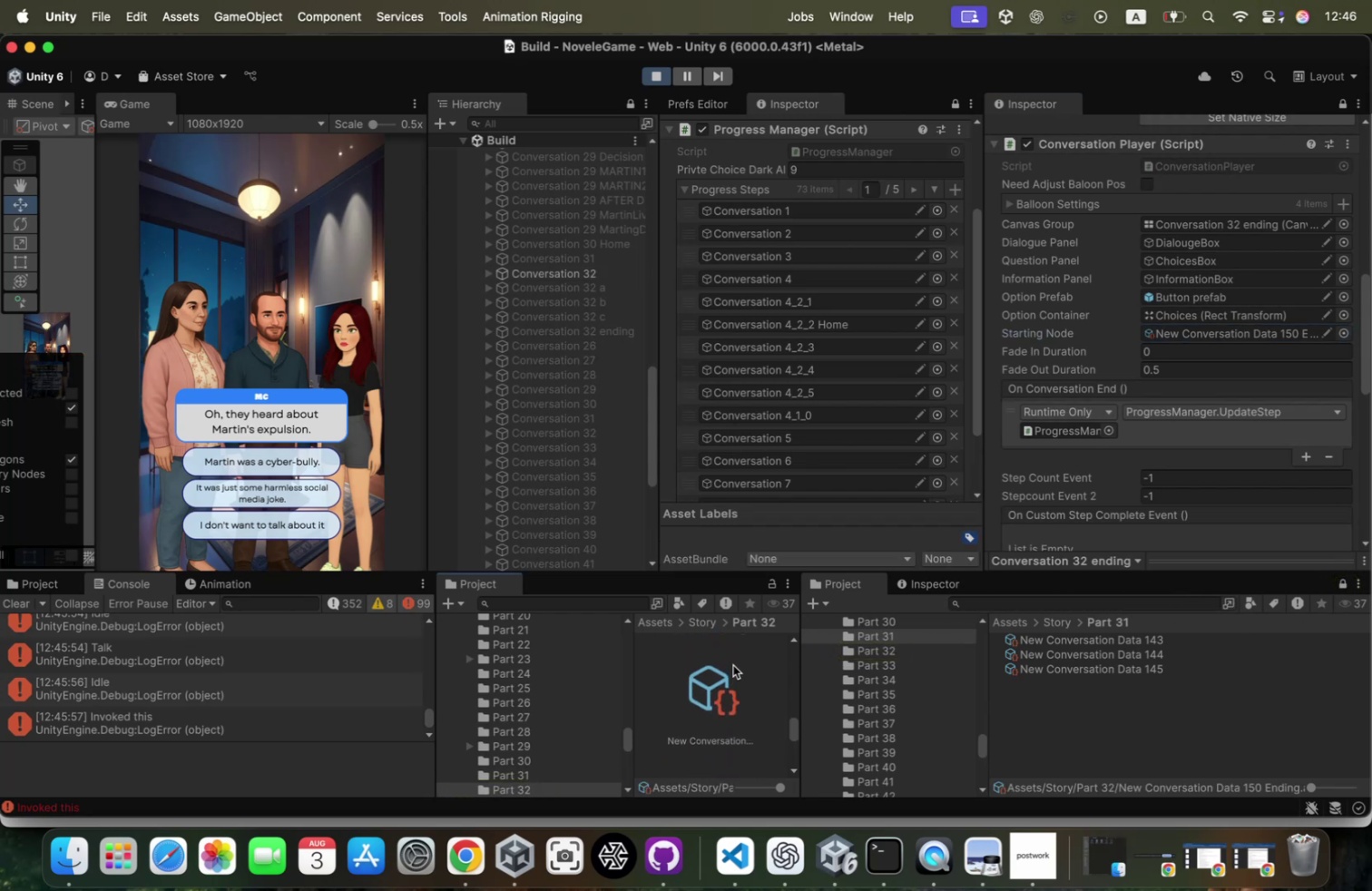 
scroll: coordinate [733, 664], scroll_direction: down, amount: 8.0
 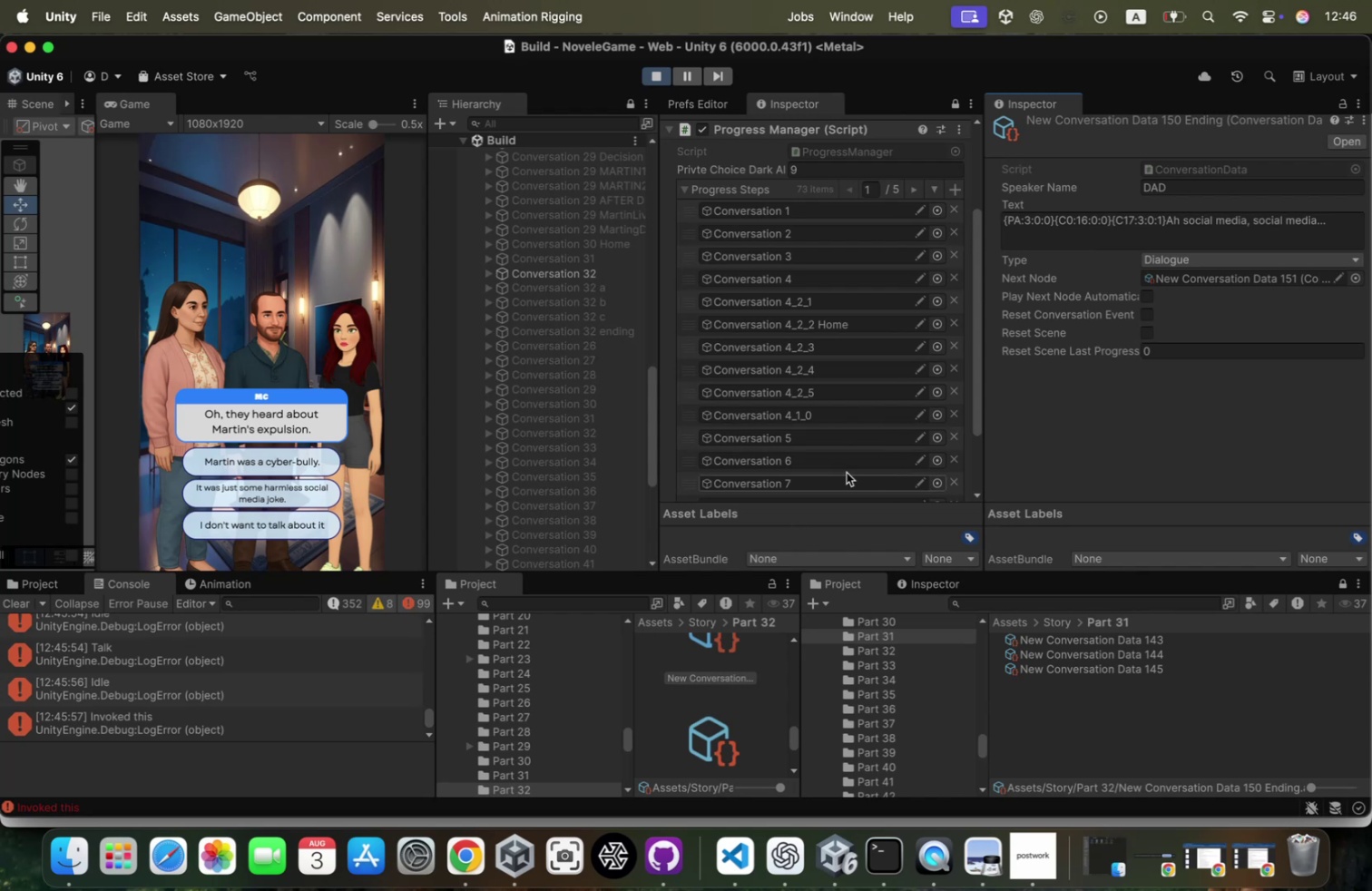 
wait(6.59)
 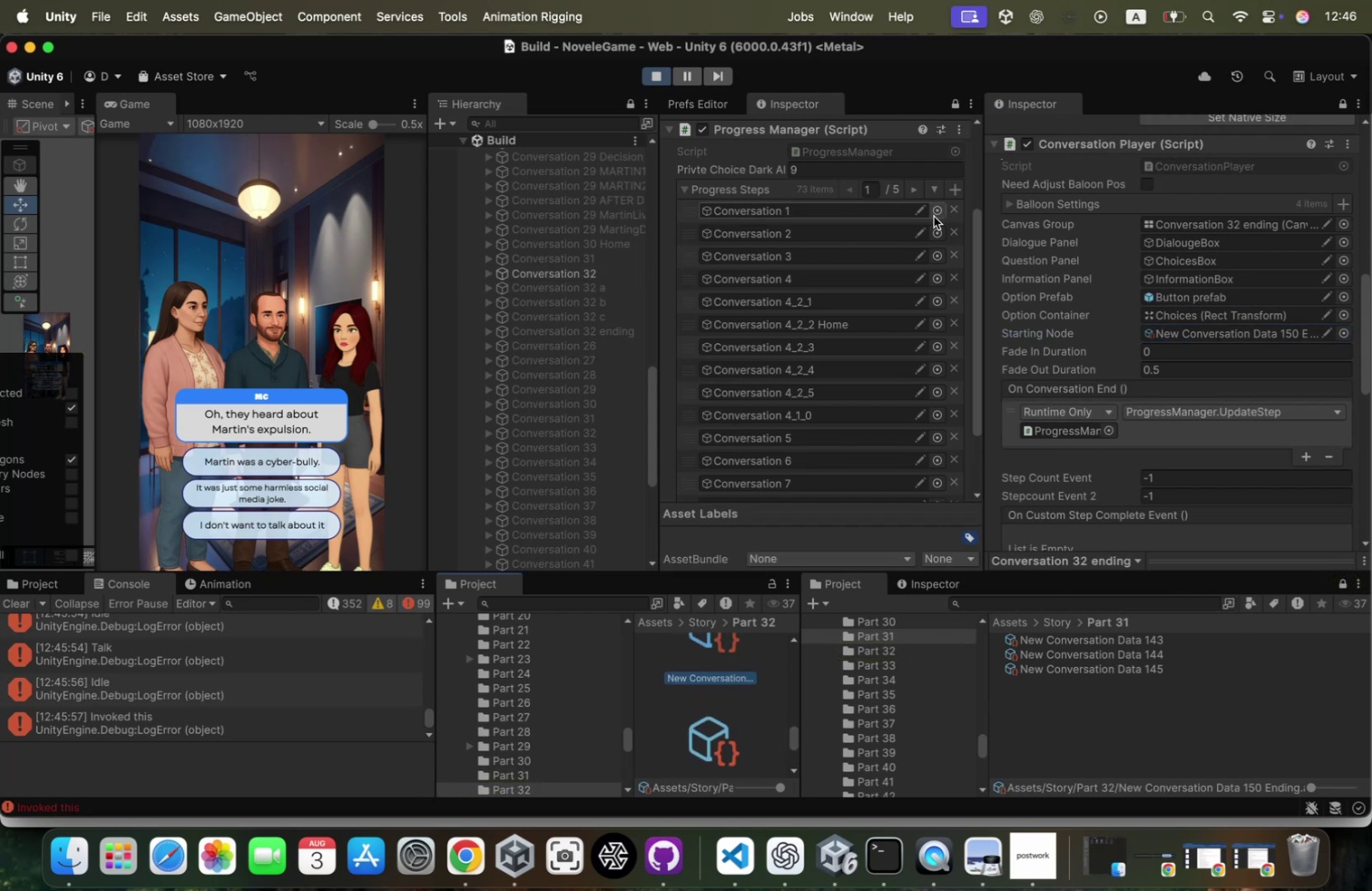 
scroll: coordinate [1173, 312], scroll_direction: down, amount: 49.0
 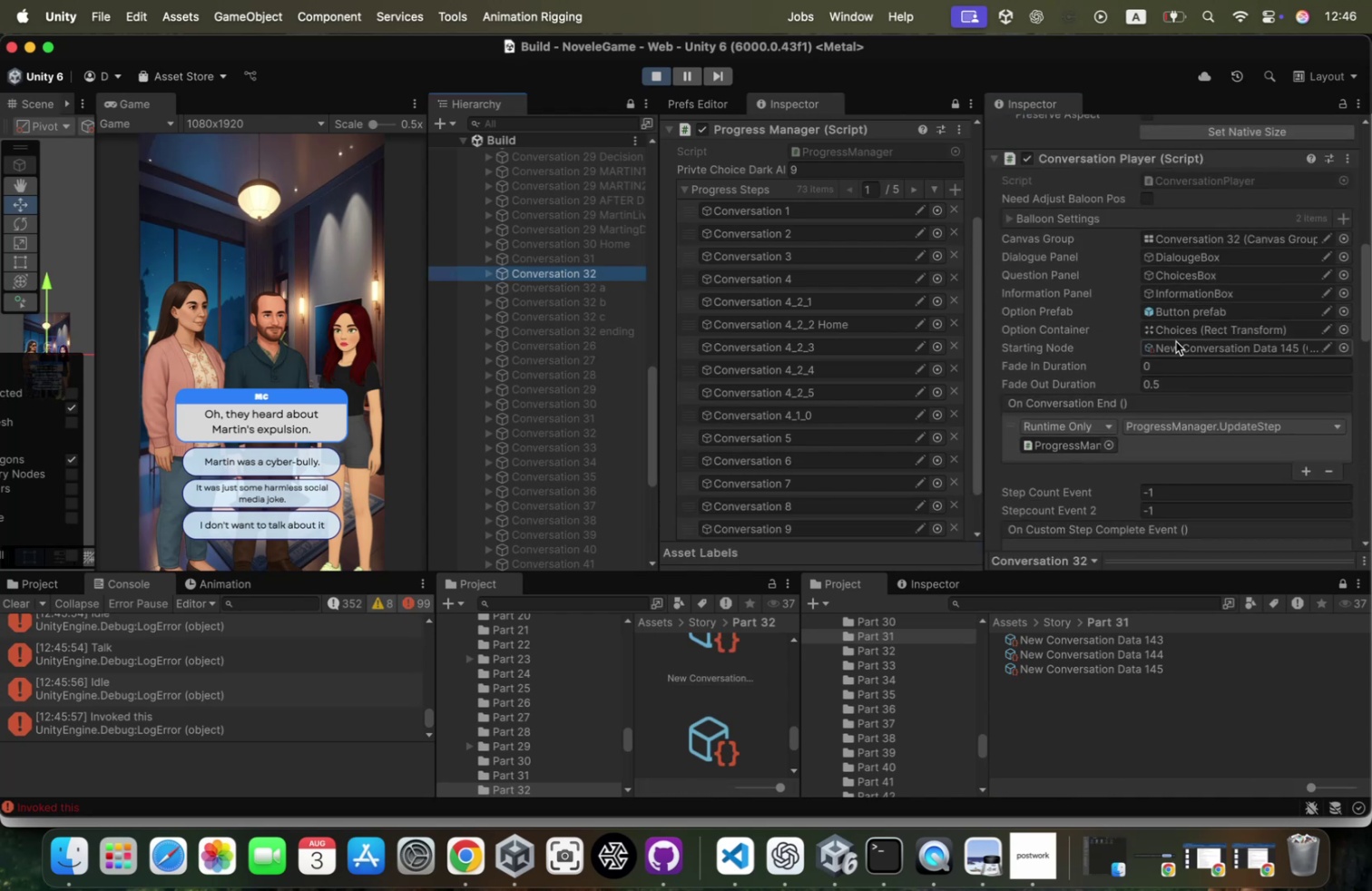 
left_click([1176, 344])
 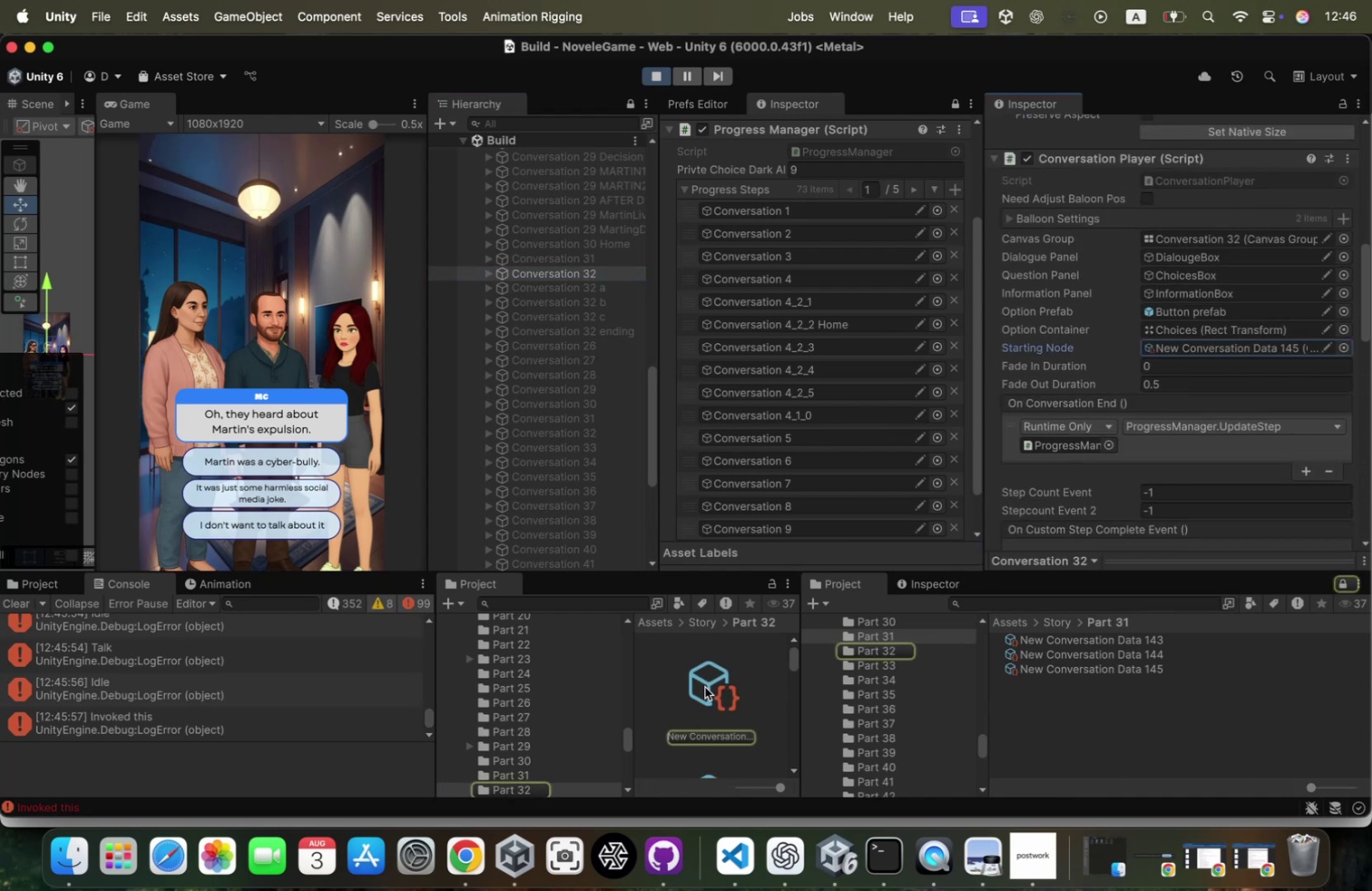 
left_click([705, 686])
 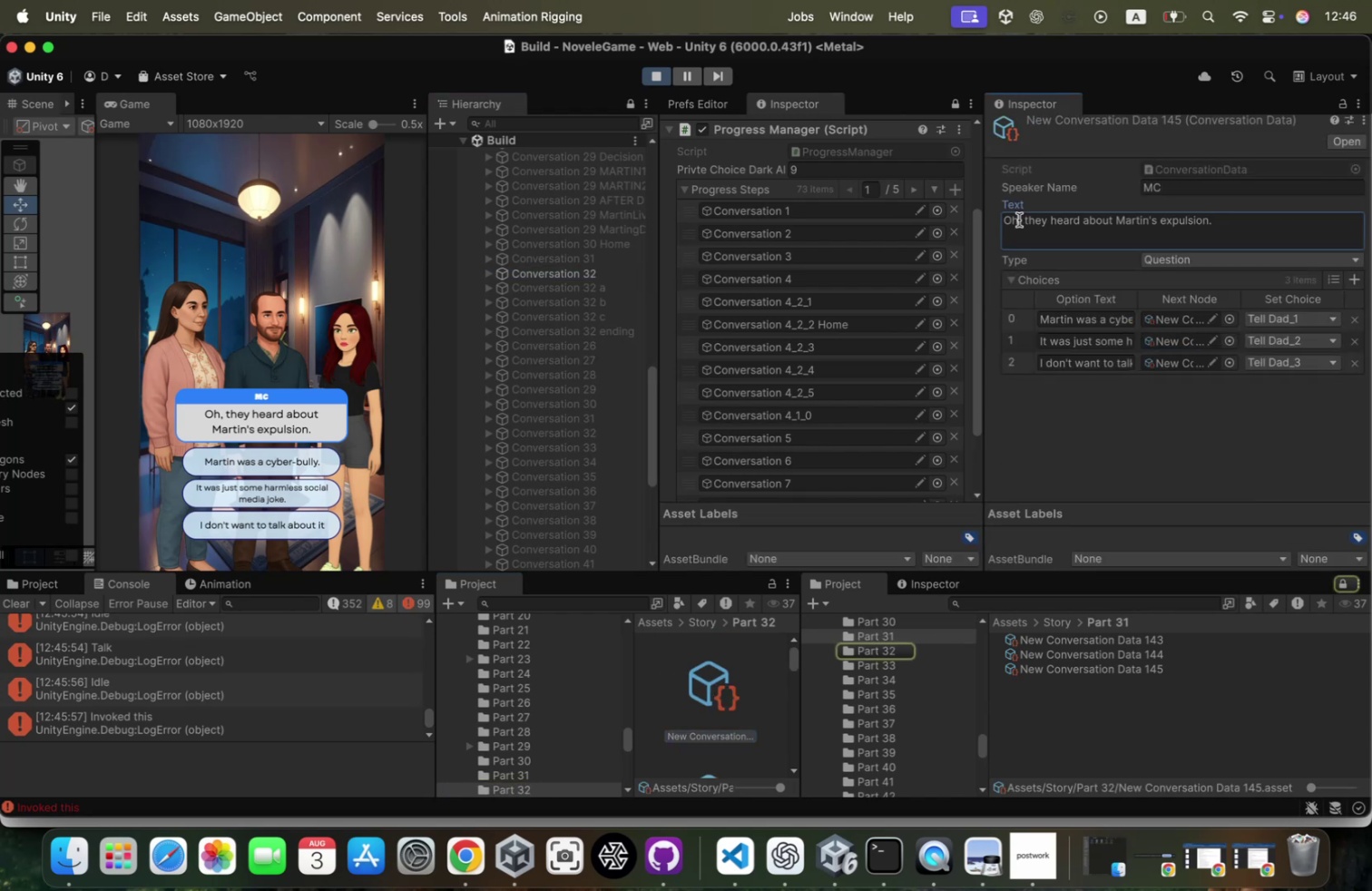 
key(ArrowLeft)
 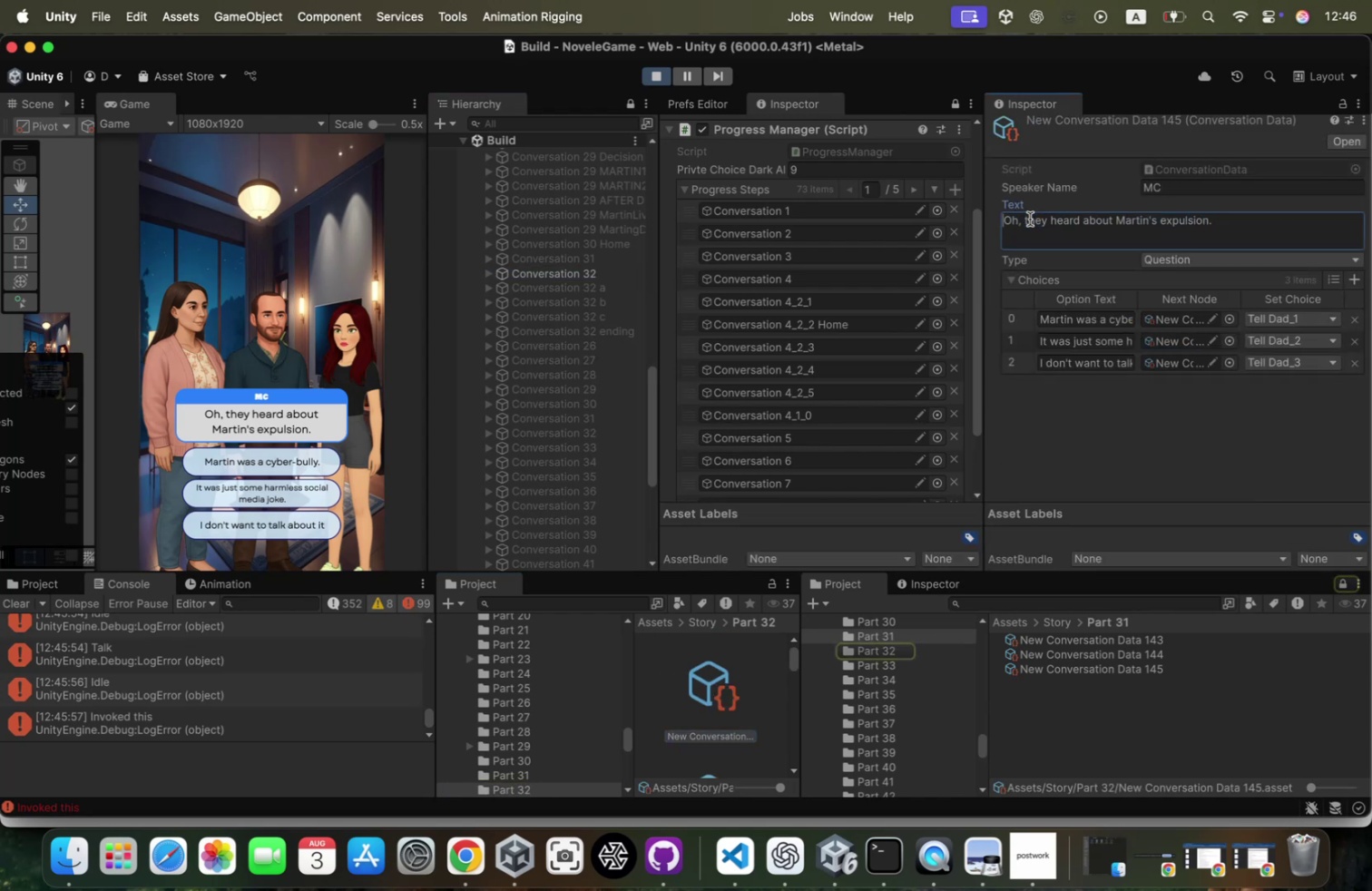 
type({PA:14:0:1})
 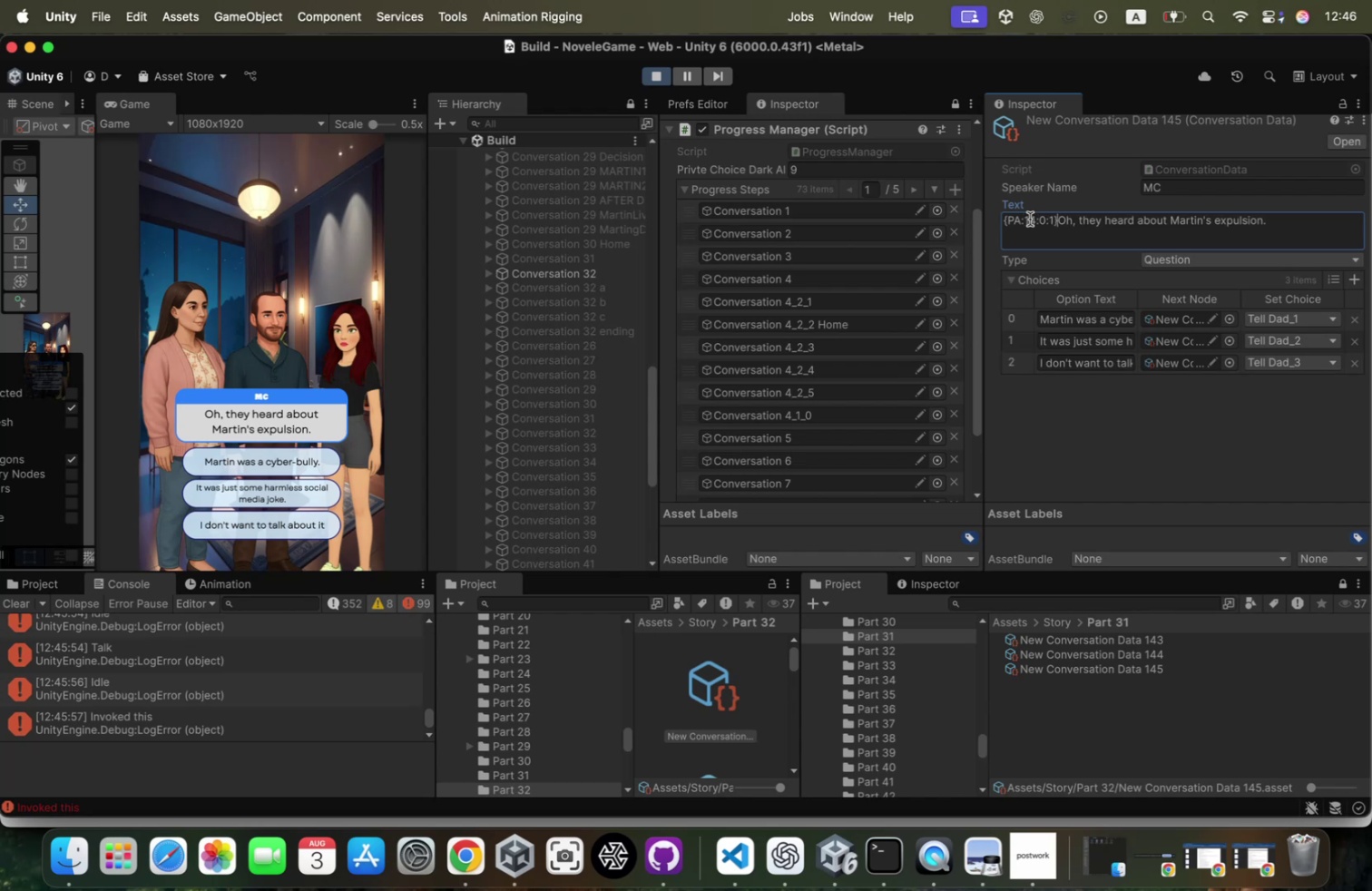 
hold_key(key=ShiftLeft, duration=0.91)
 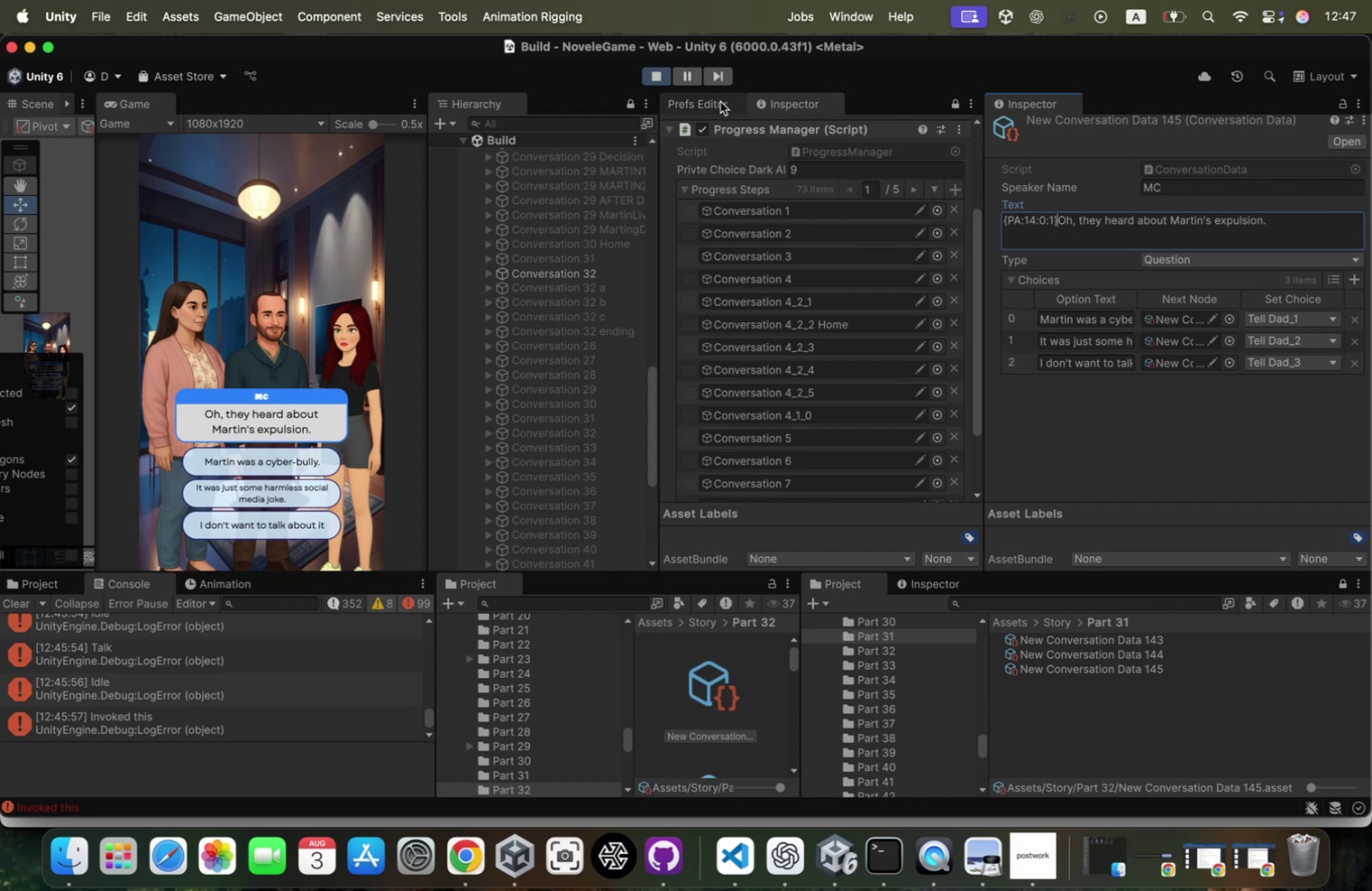 
left_click([659, 85])
 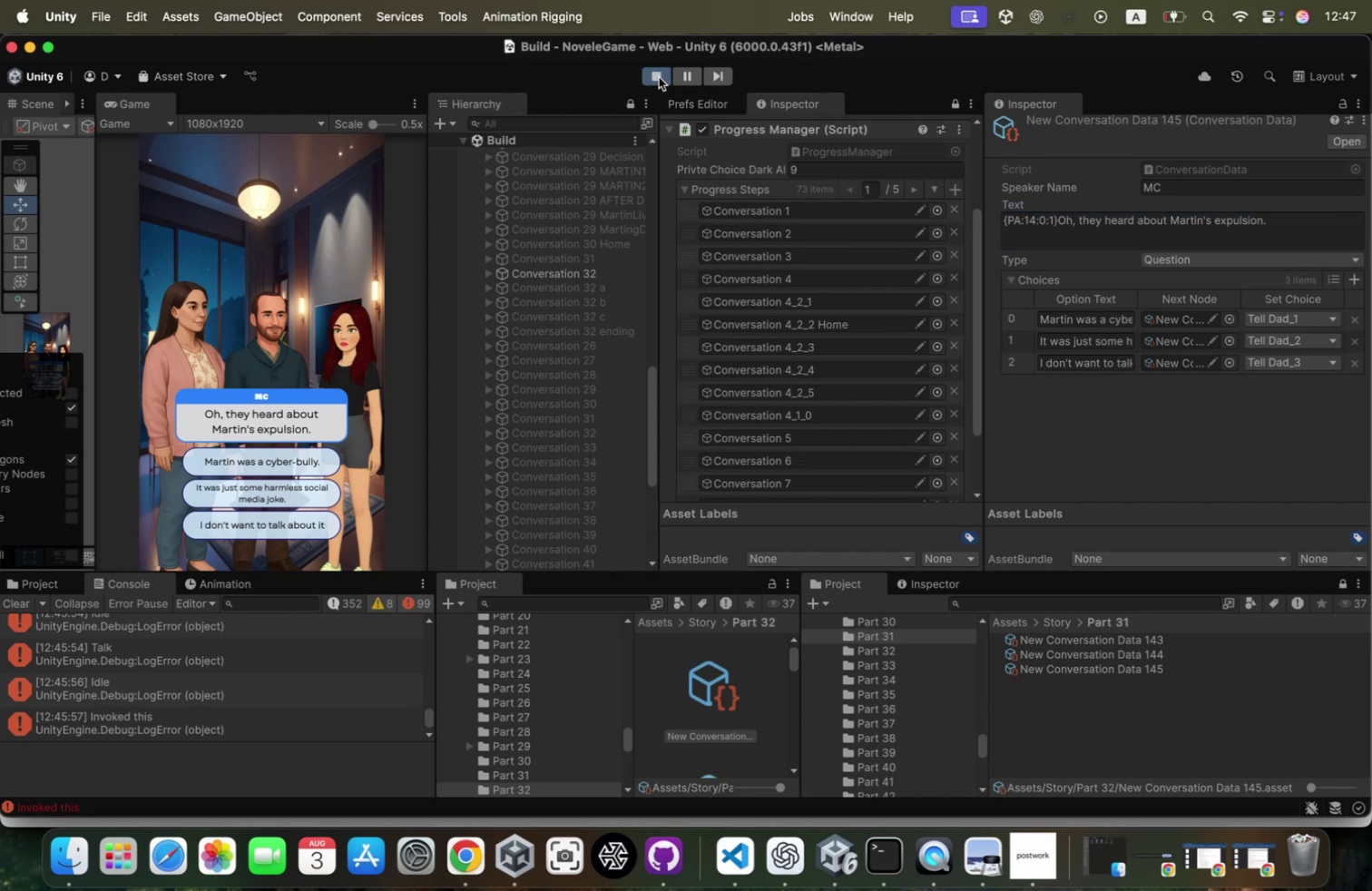 
left_click([659, 77])
 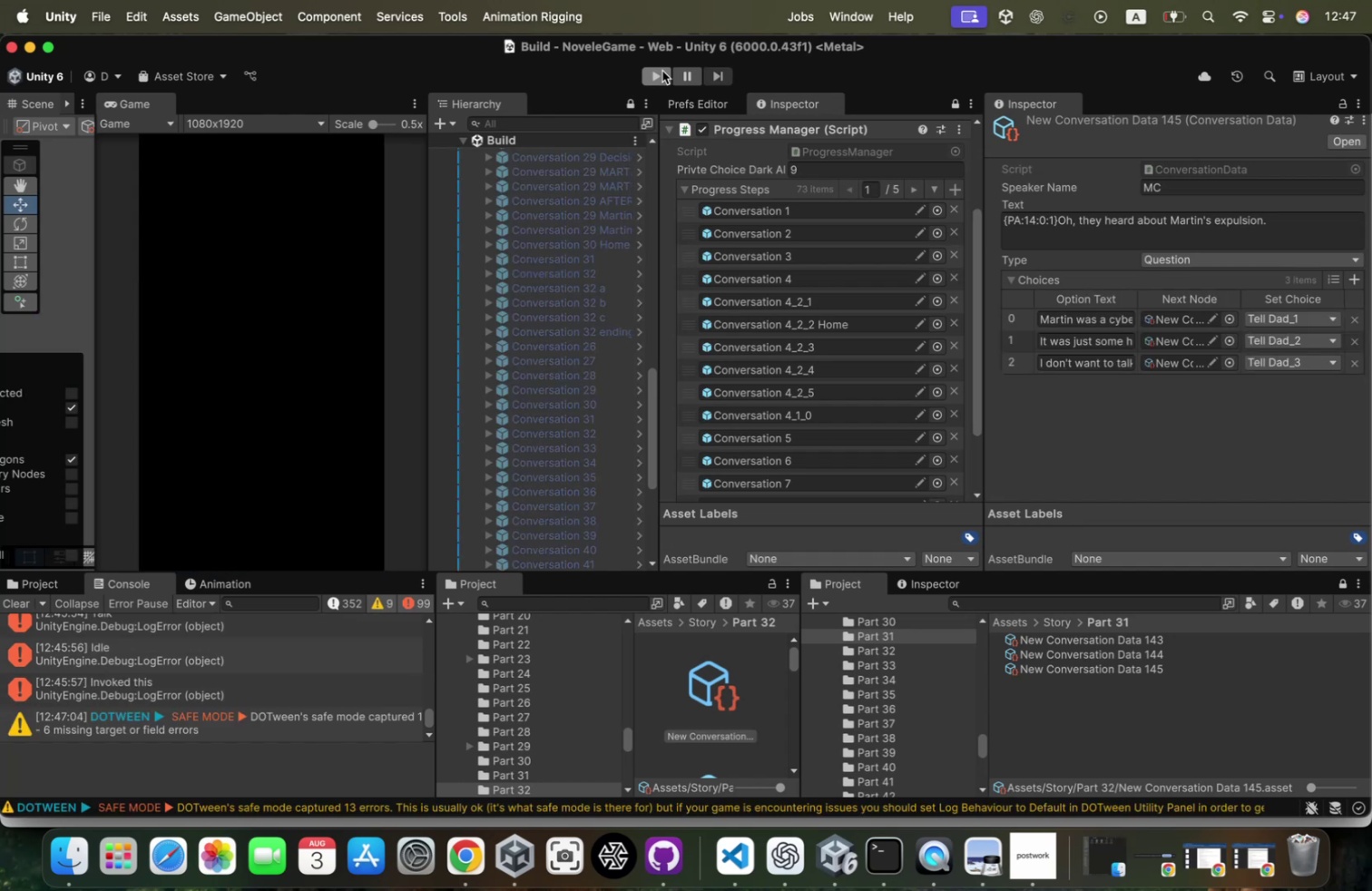 
left_click([659, 73])
 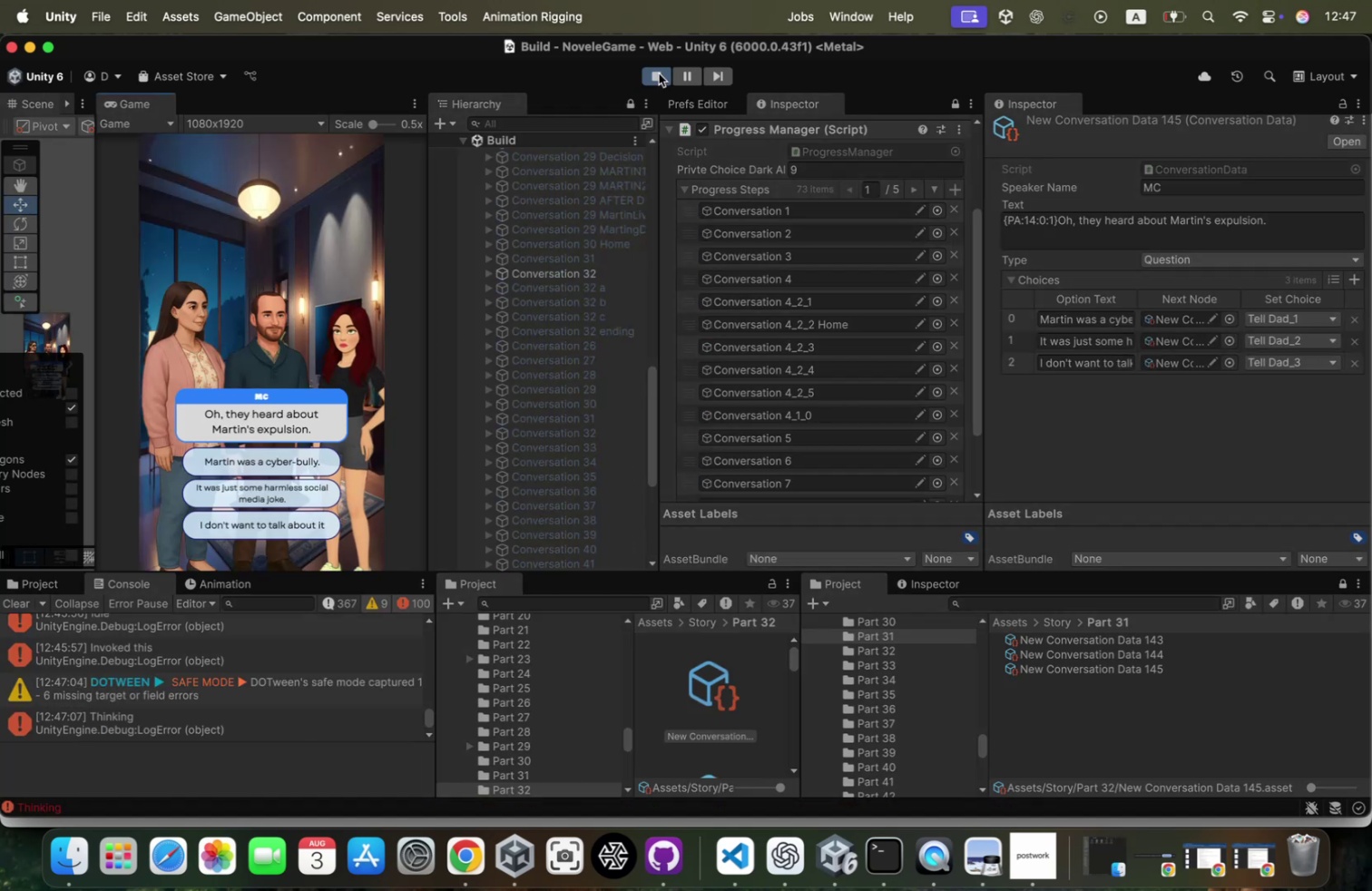 
wait(5.47)
 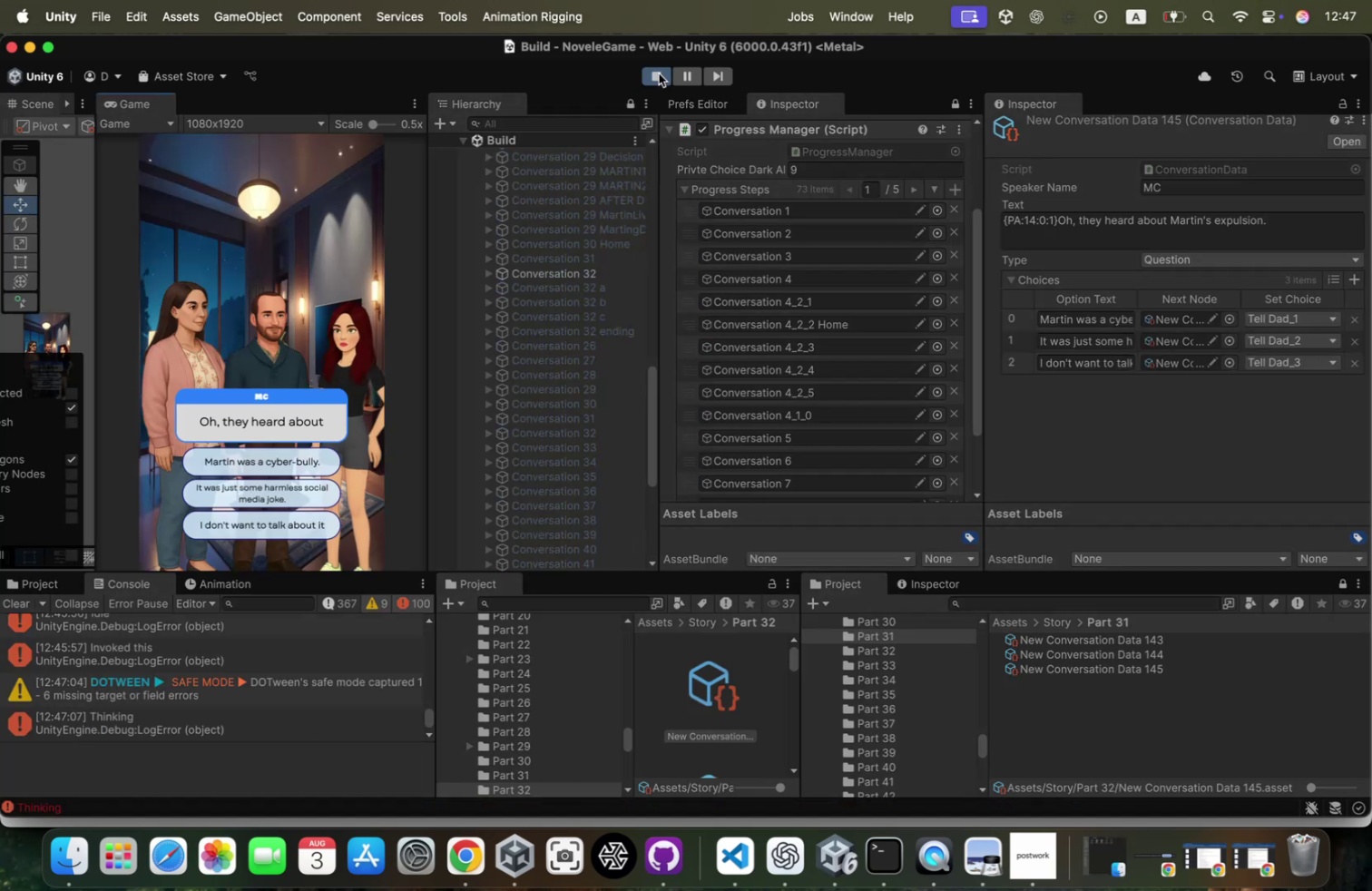 
left_click([656, 73])
 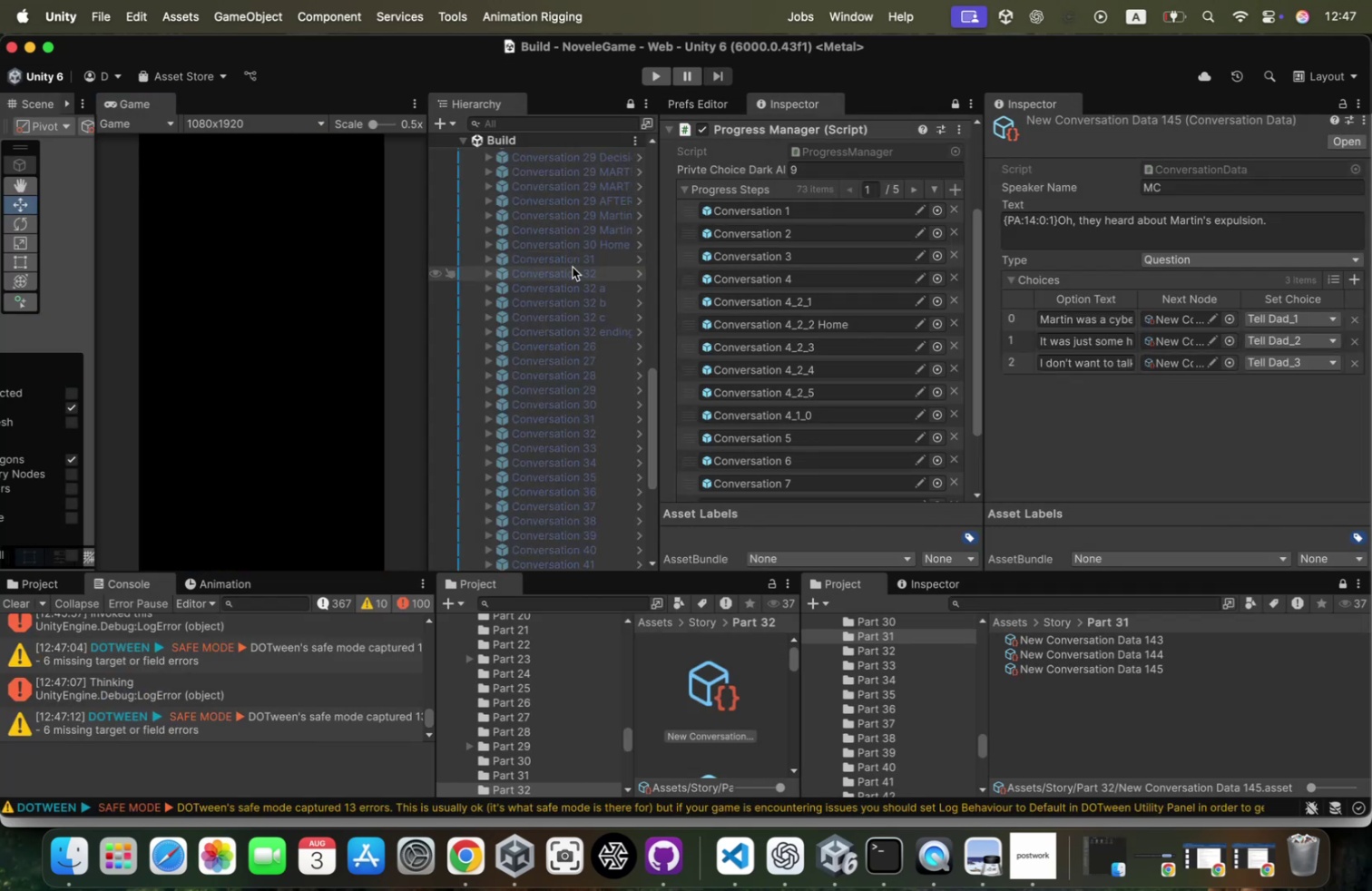 
left_click([573, 274])
 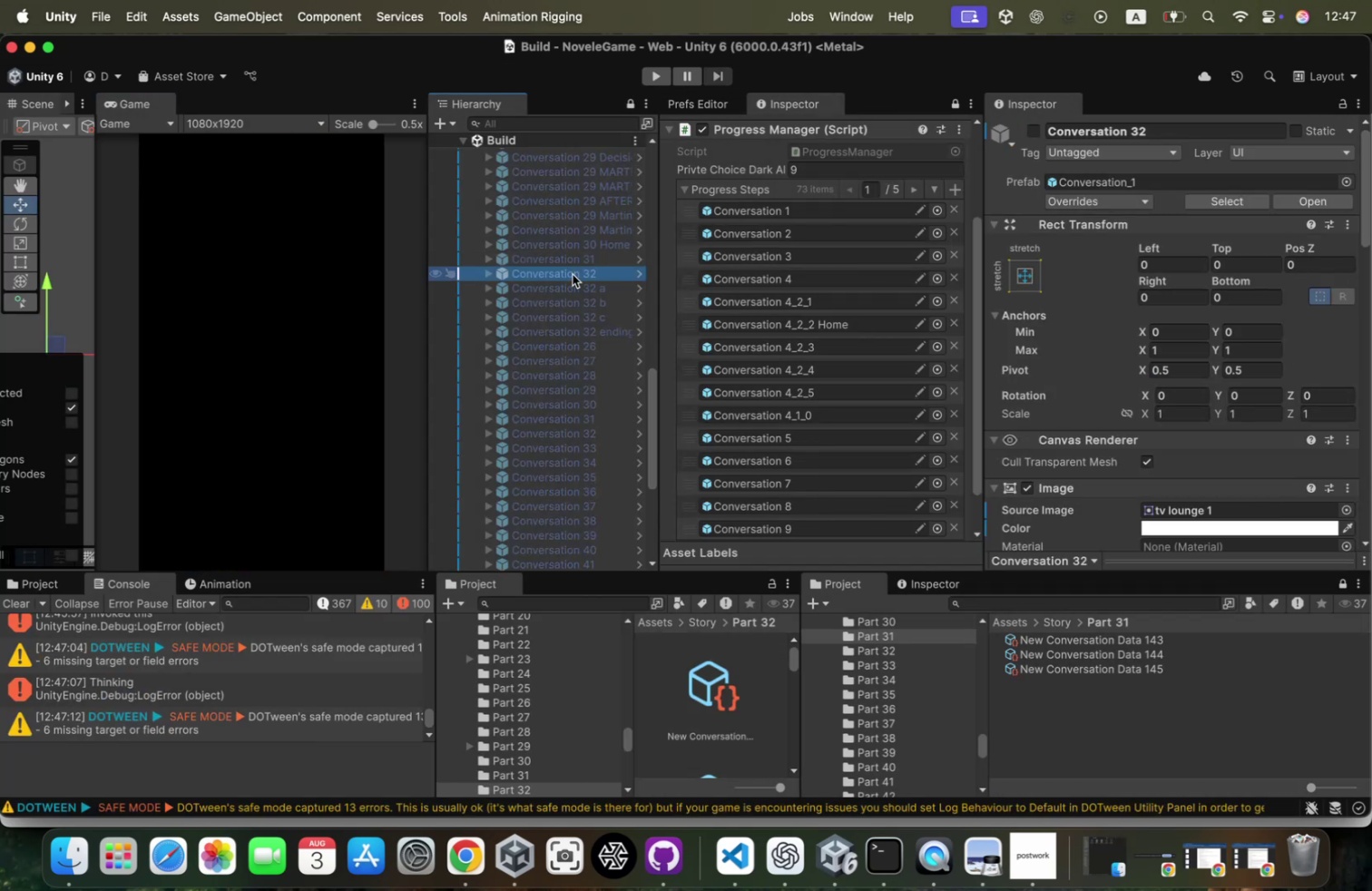 
key(ArrowRight)
 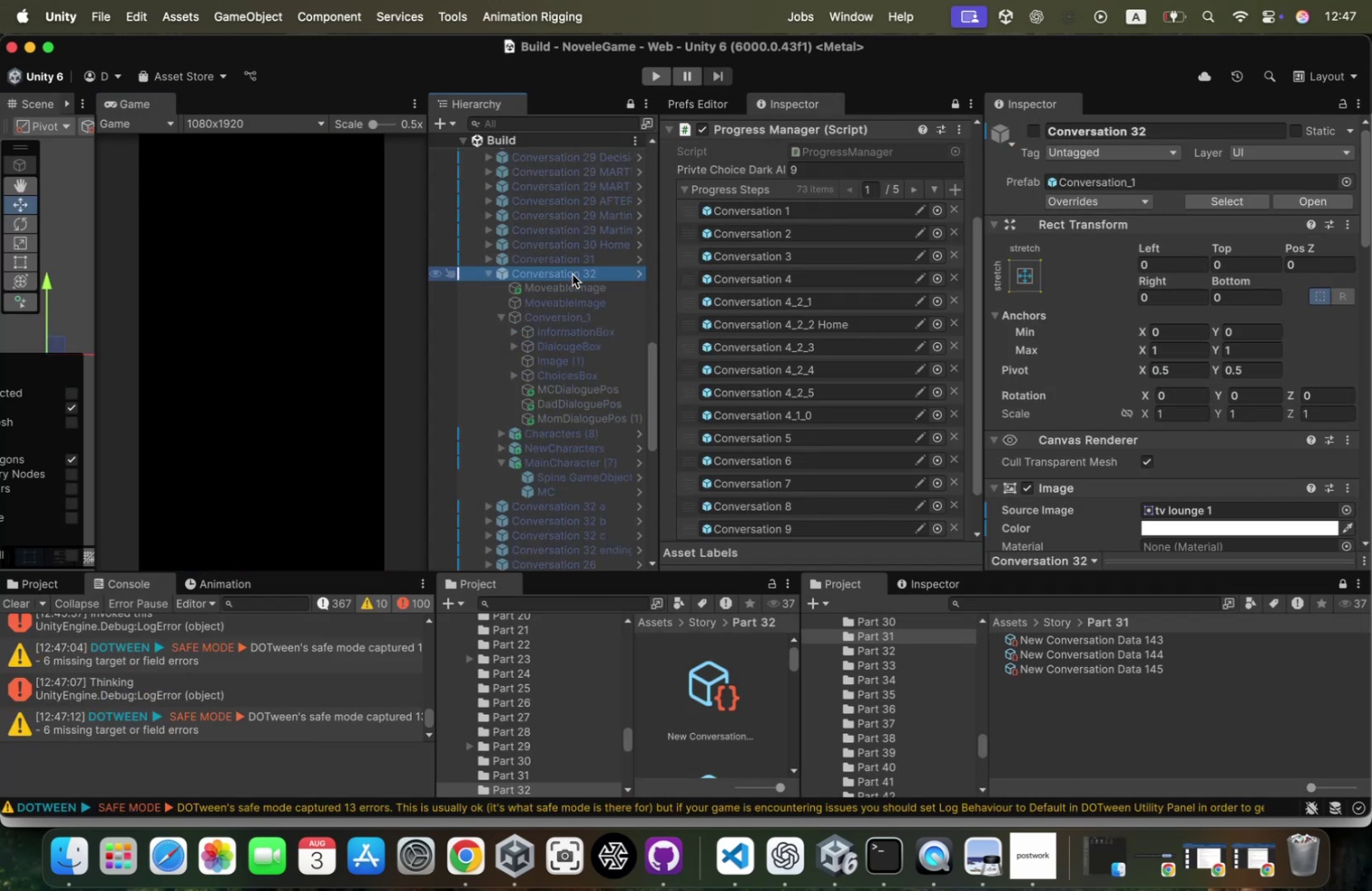 
key(ArrowDown)
 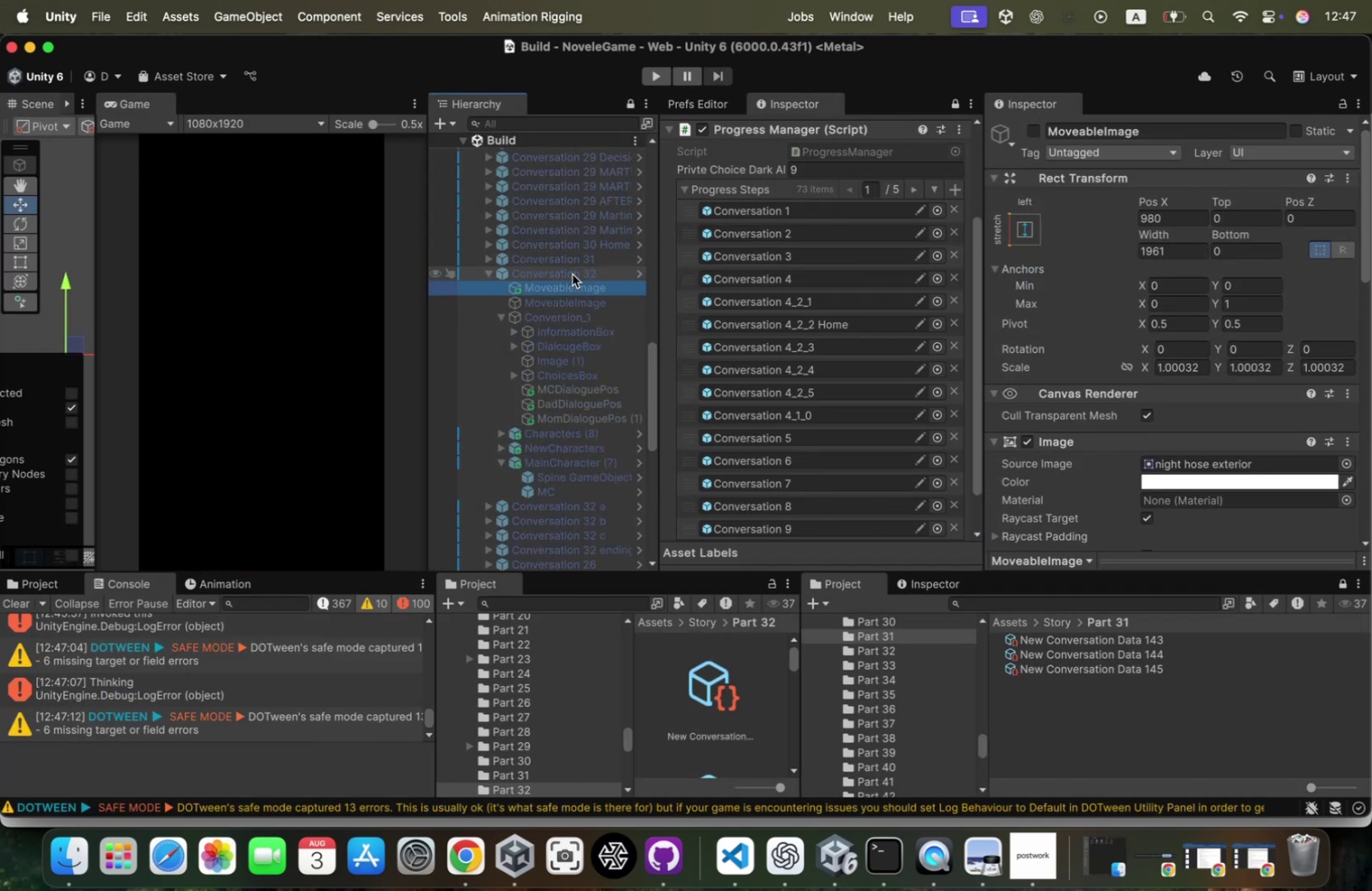 
key(ArrowDown)
 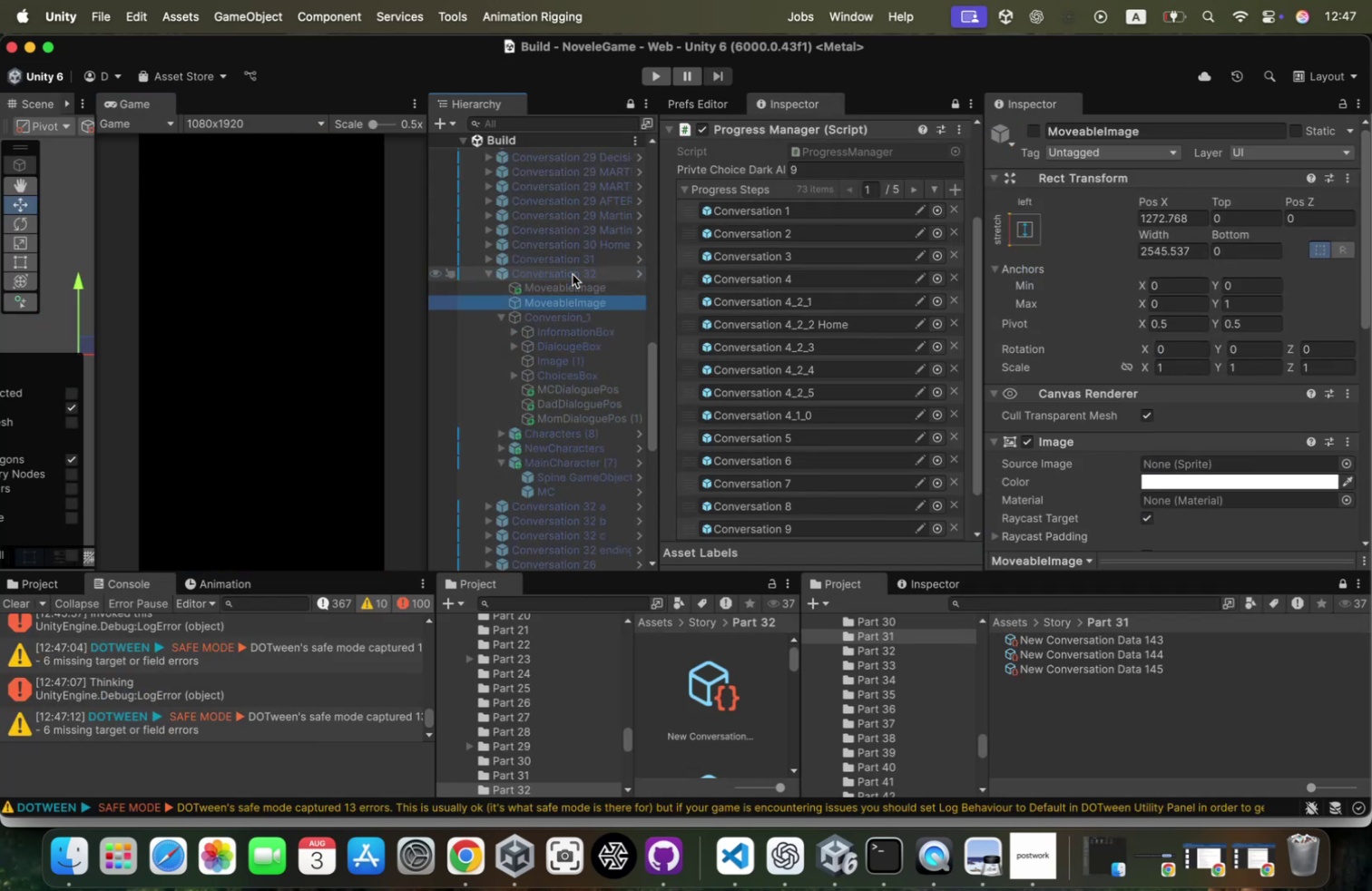 
key(ArrowDown)
 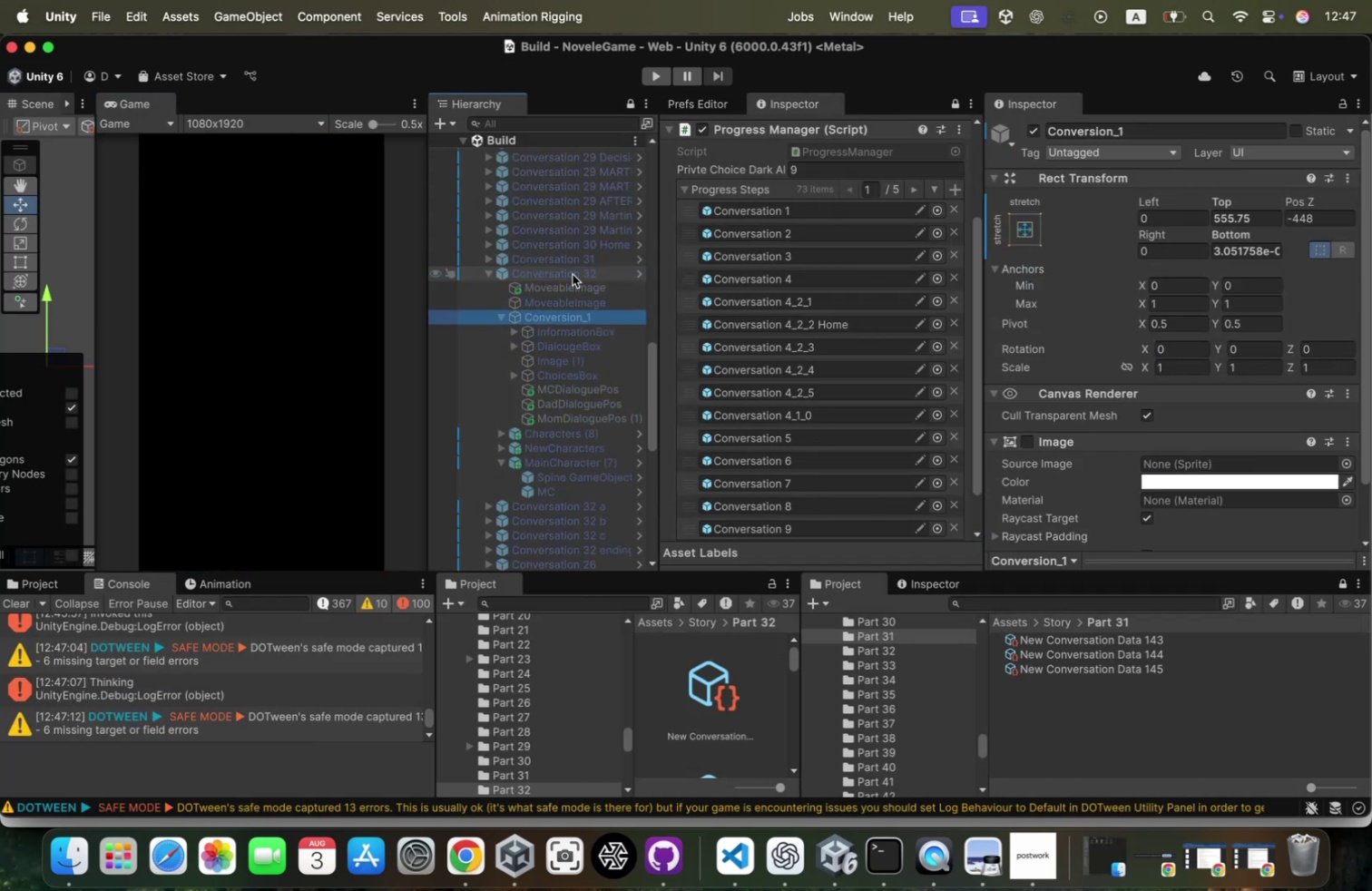 
key(ArrowDown)
 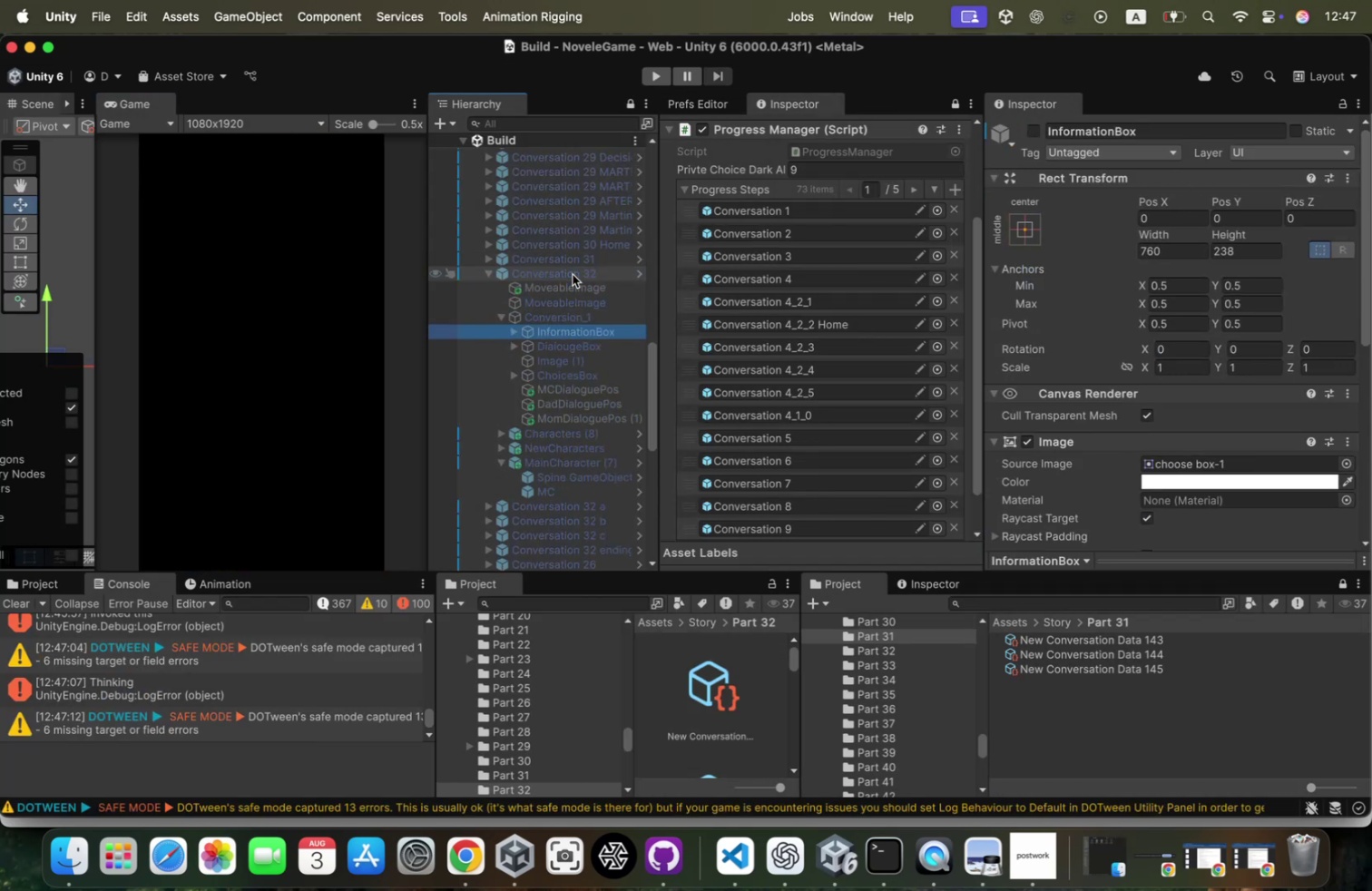 
key(ArrowDown)
 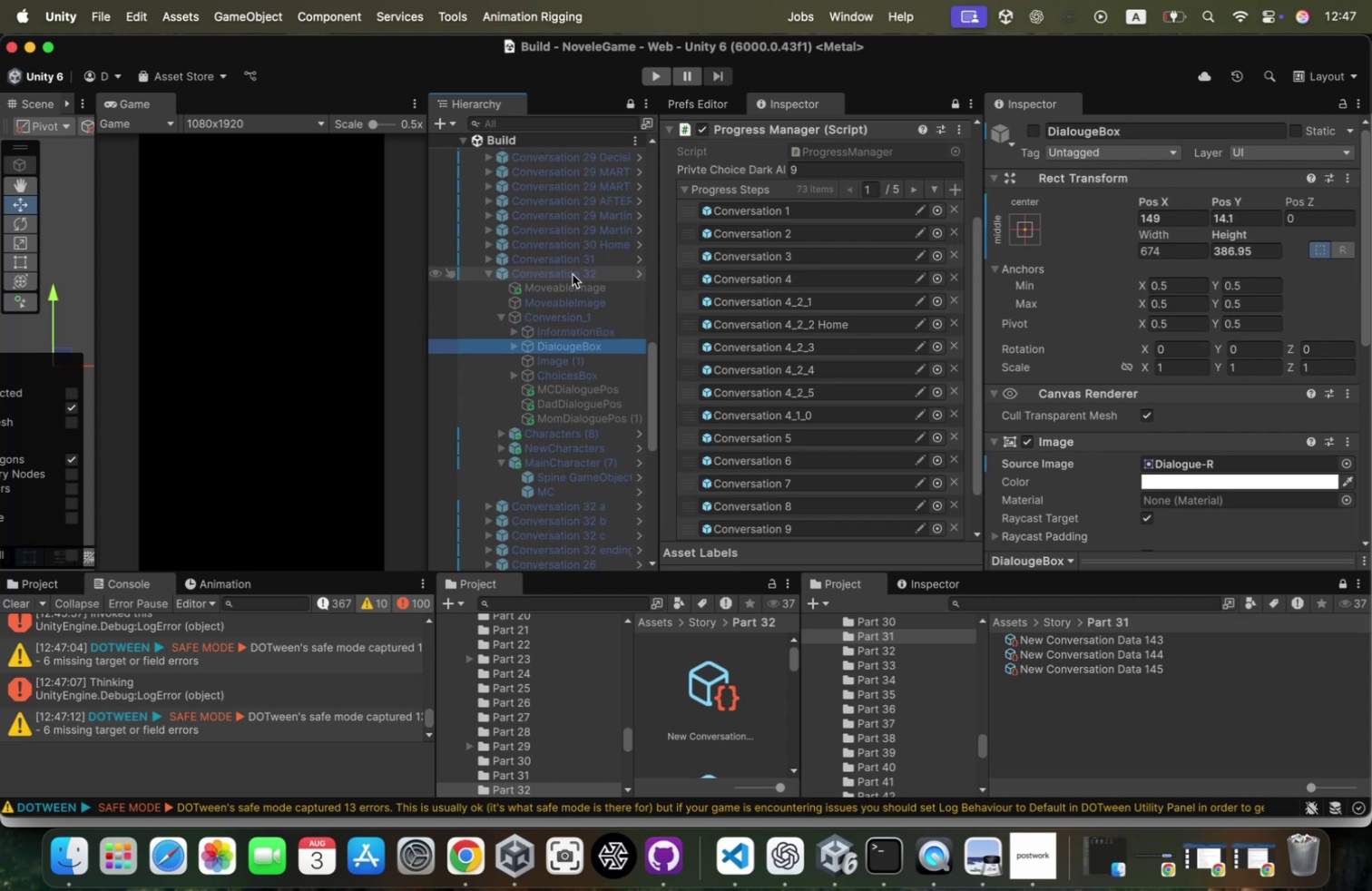 
key(ArrowDown)
 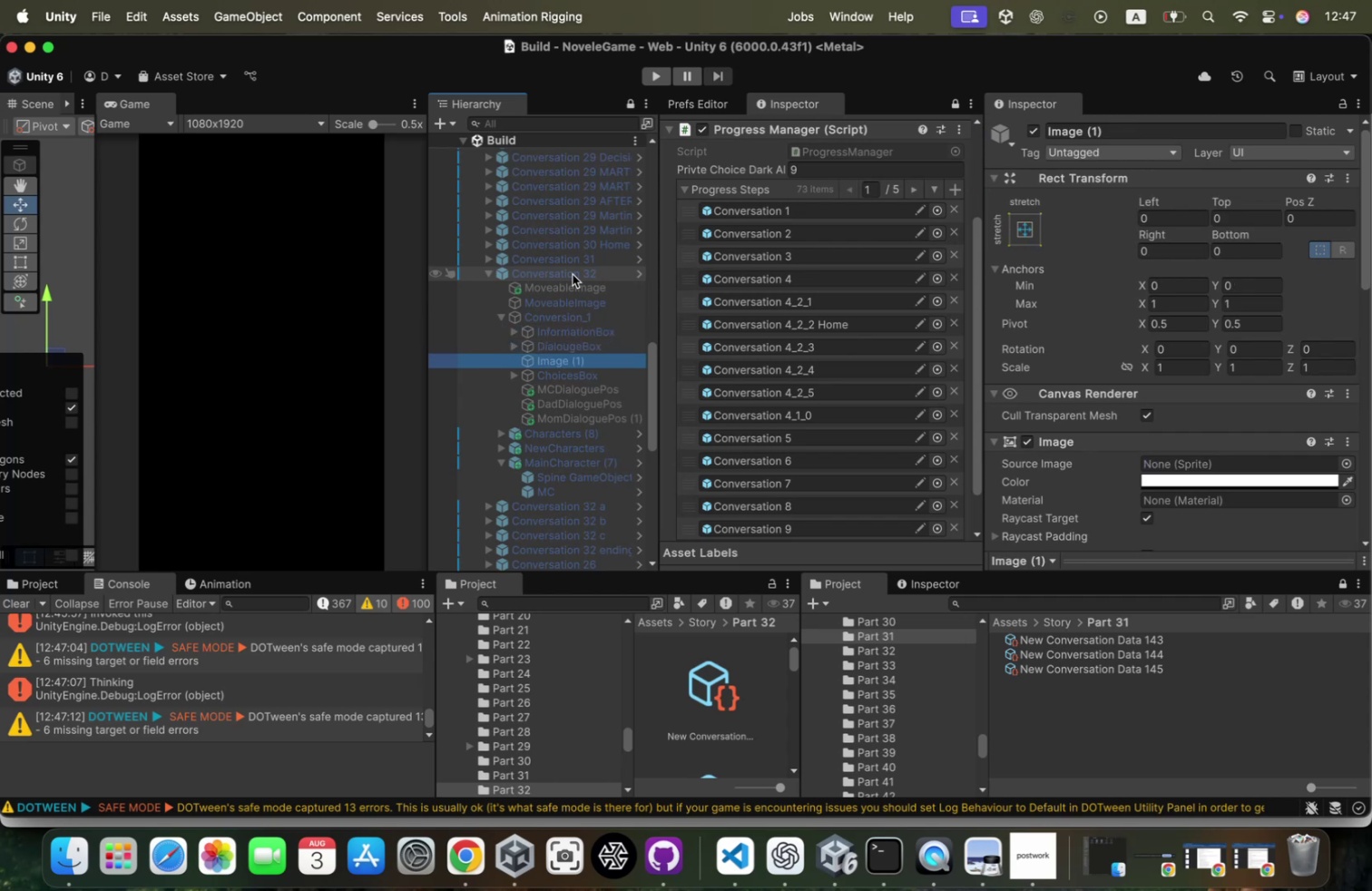 
key(ArrowDown)
 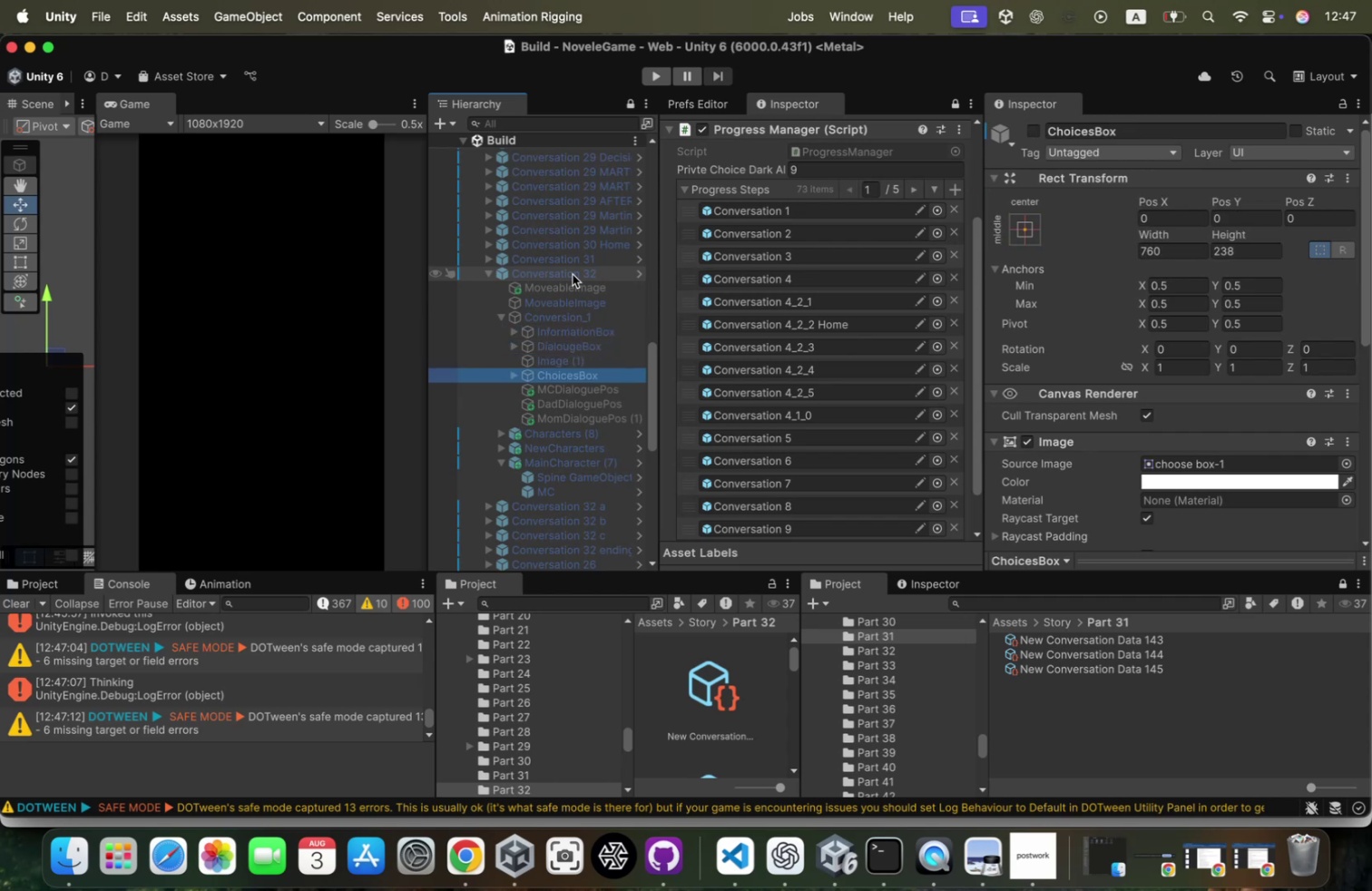 
key(ArrowUp)
 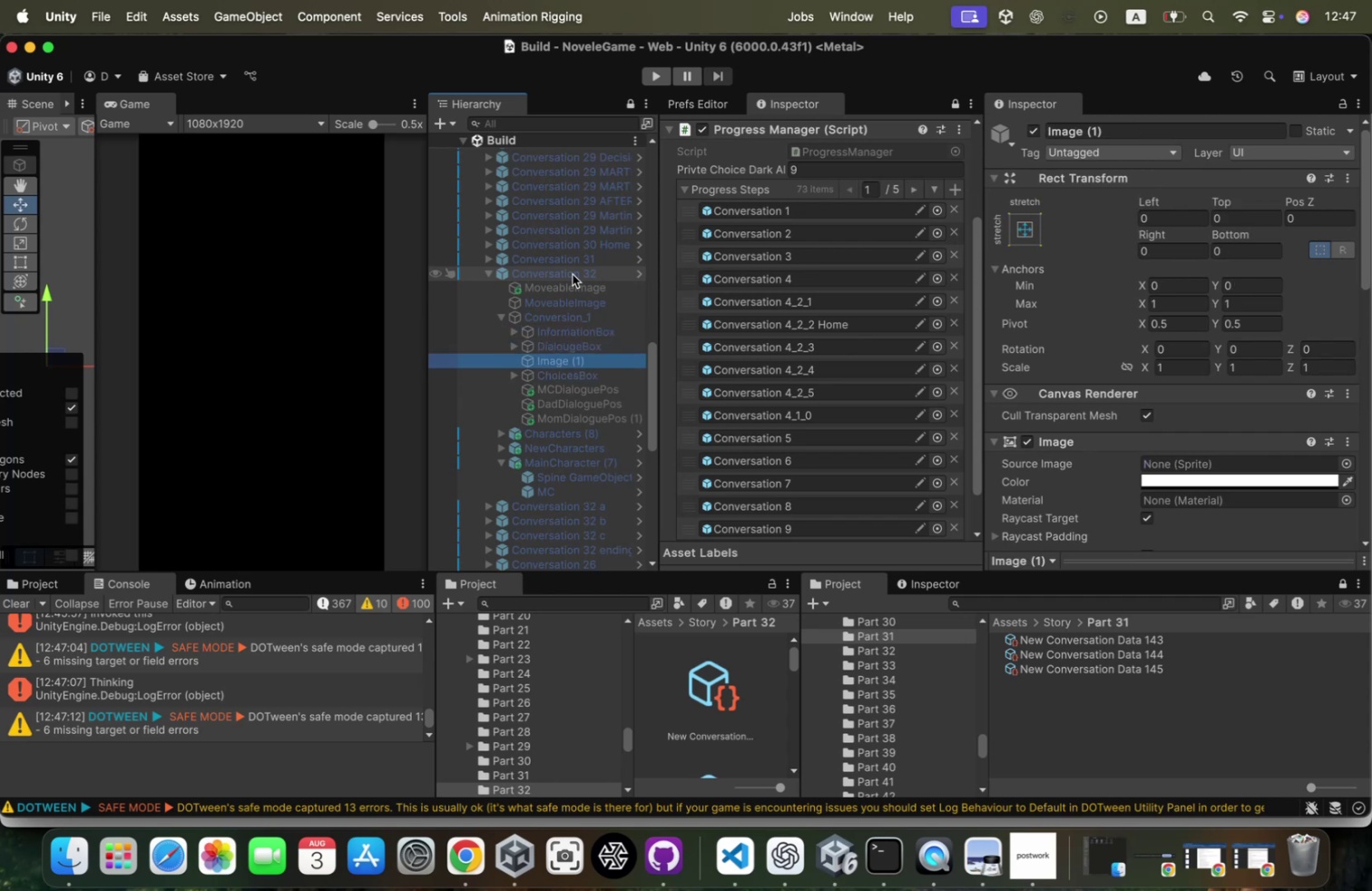 
key(ArrowUp)
 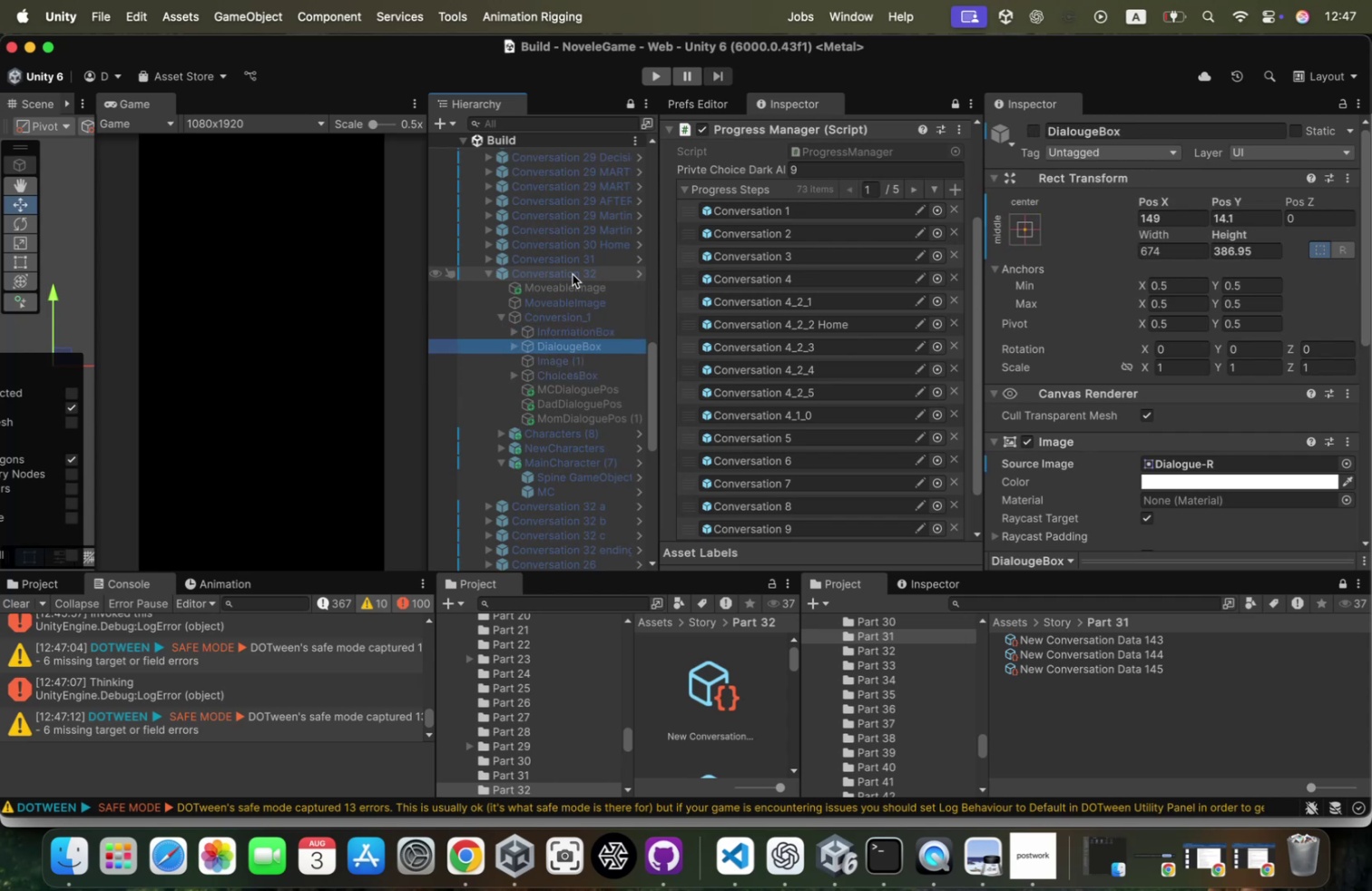 
key(ArrowUp)
 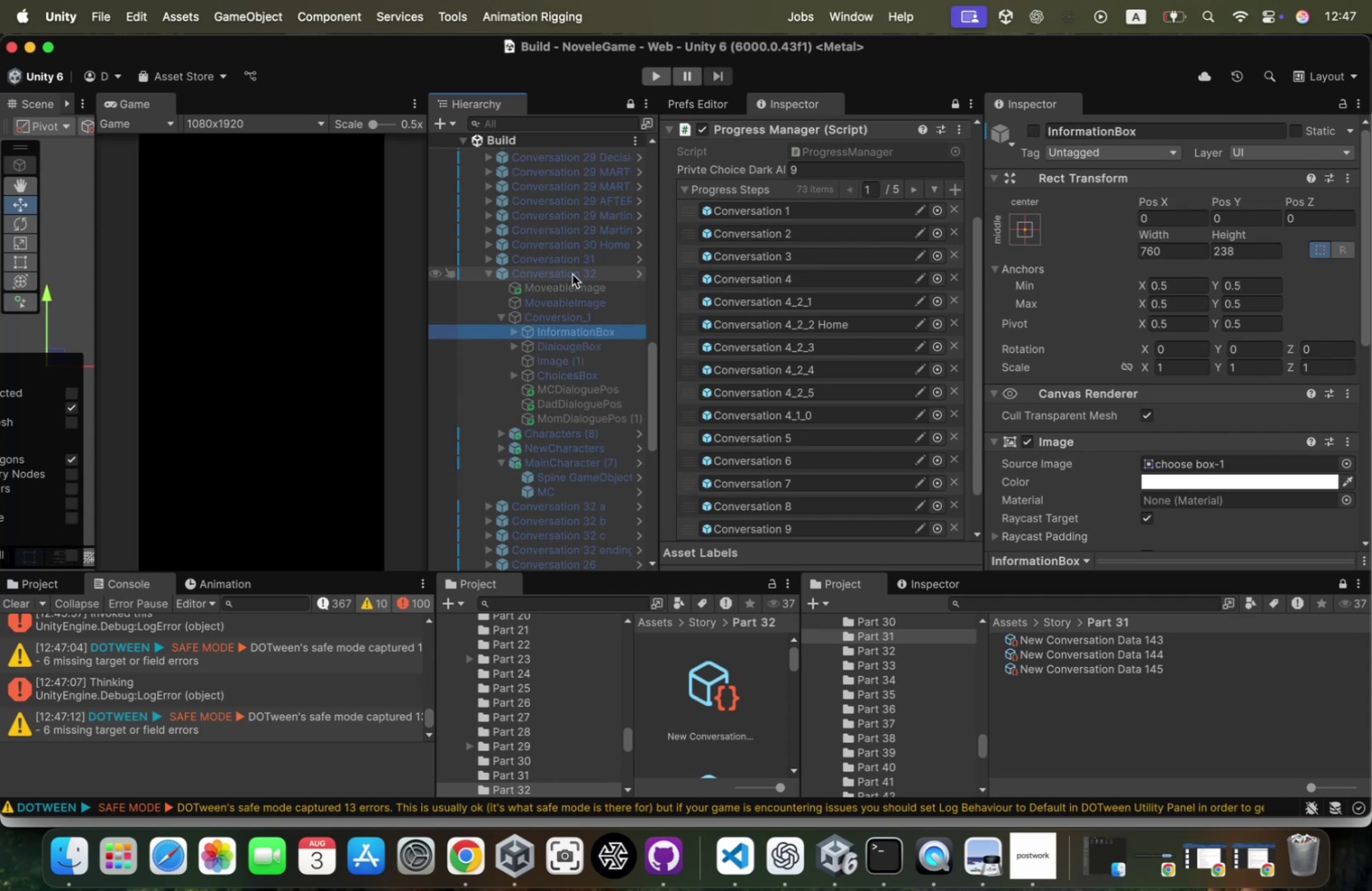 
key(ArrowUp)
 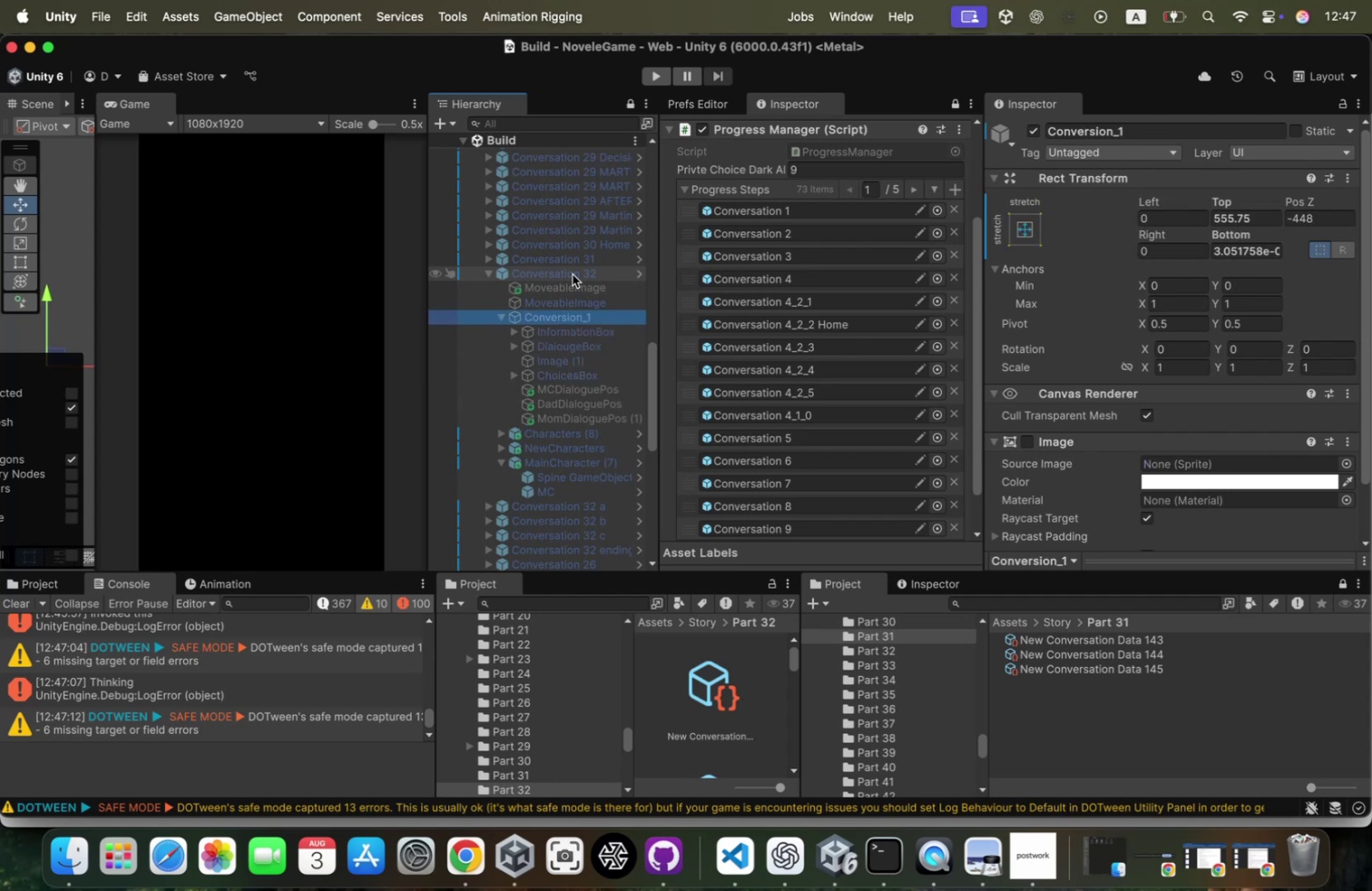 
key(ArrowDown)
 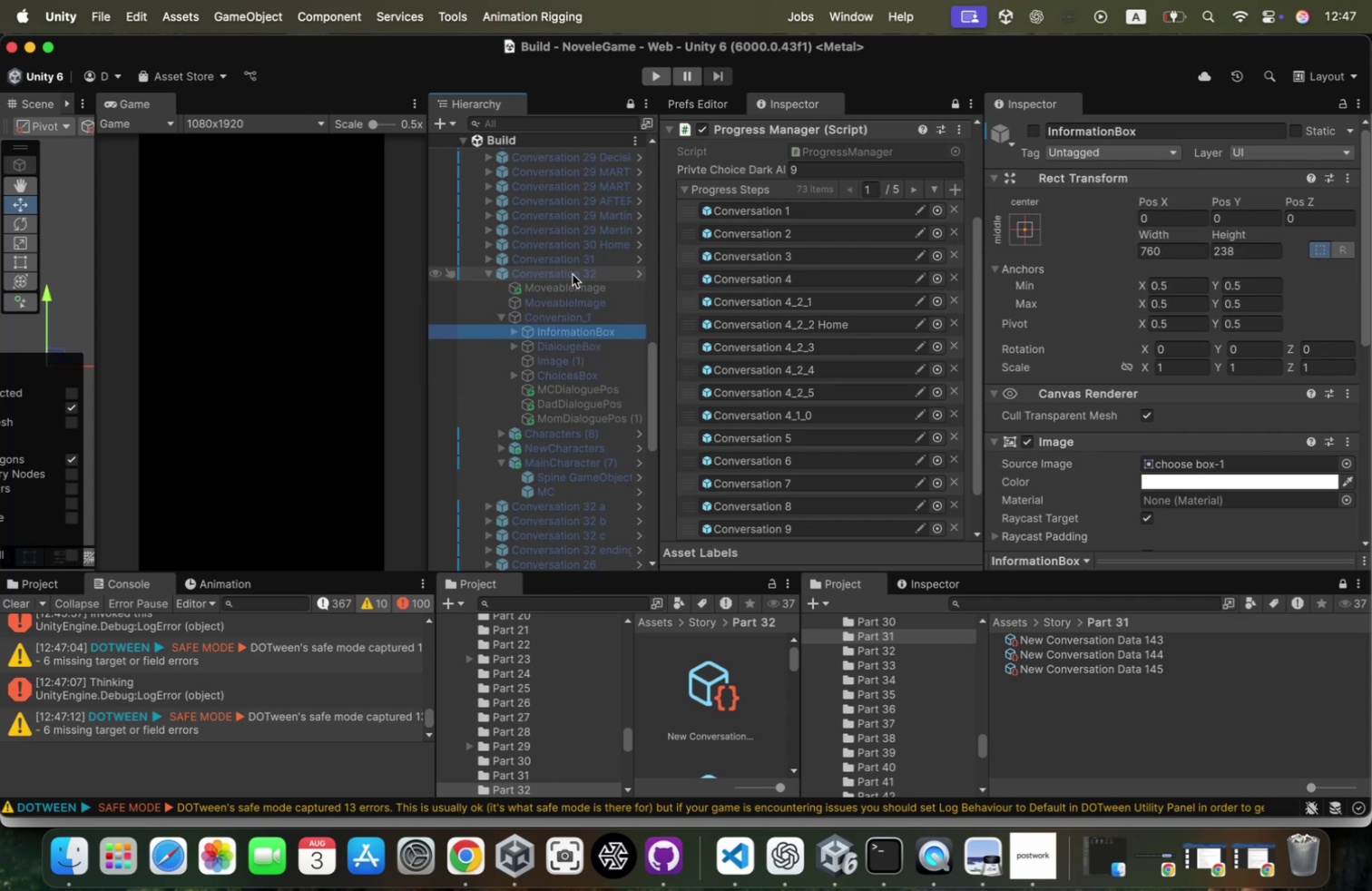 
key(ArrowDown)
 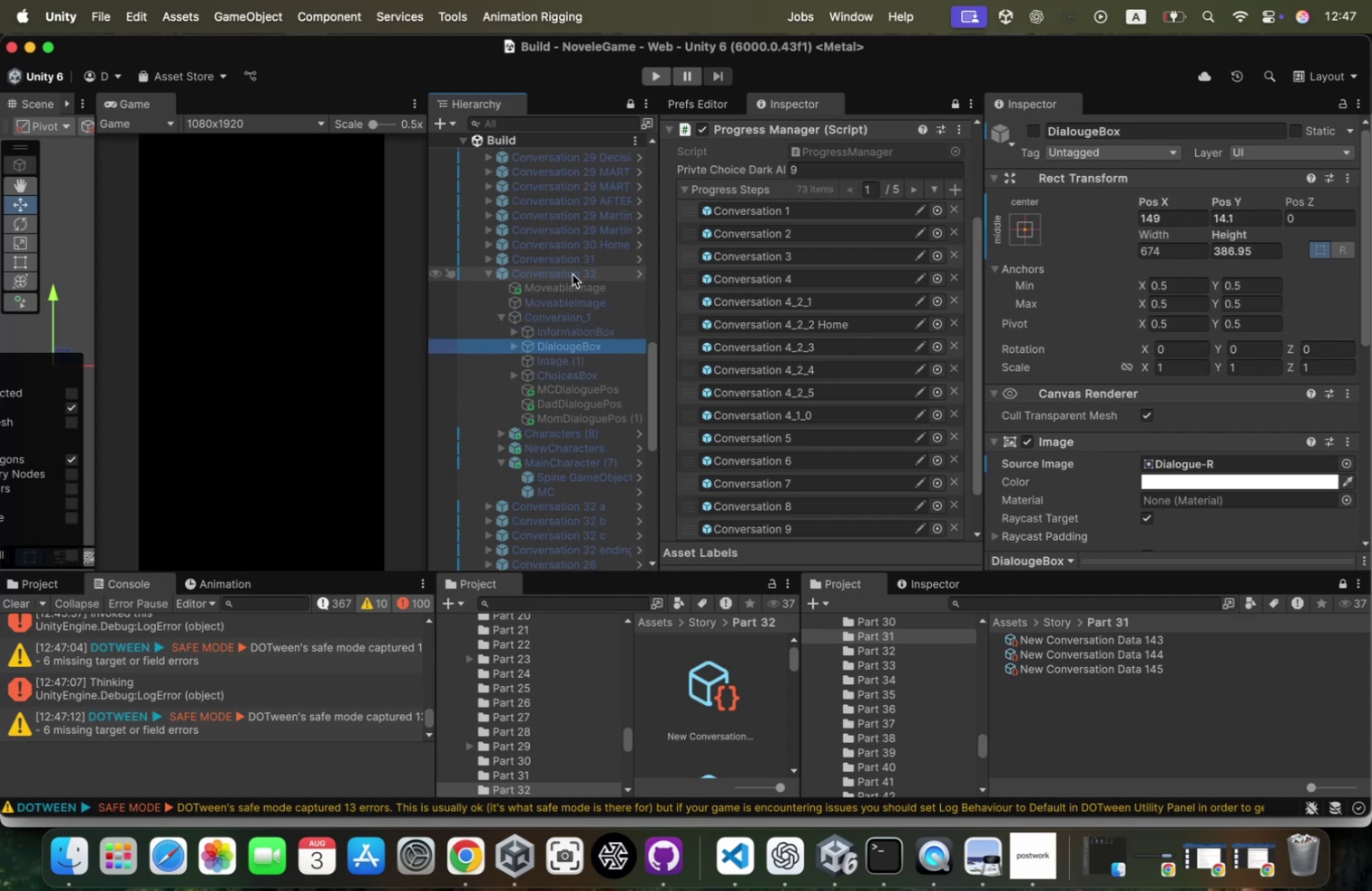 
key(ArrowDown)
 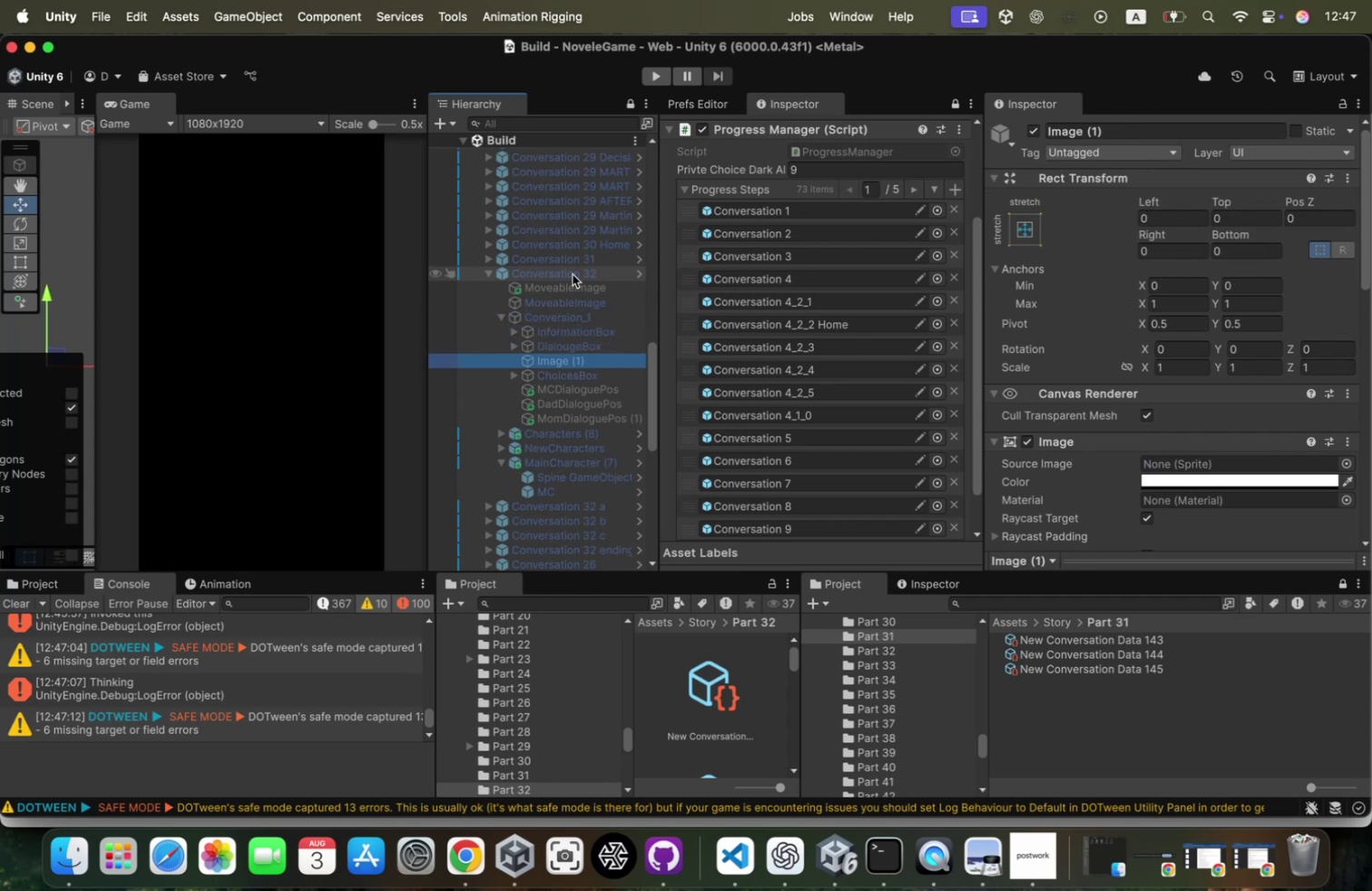 
key(ArrowDown)
 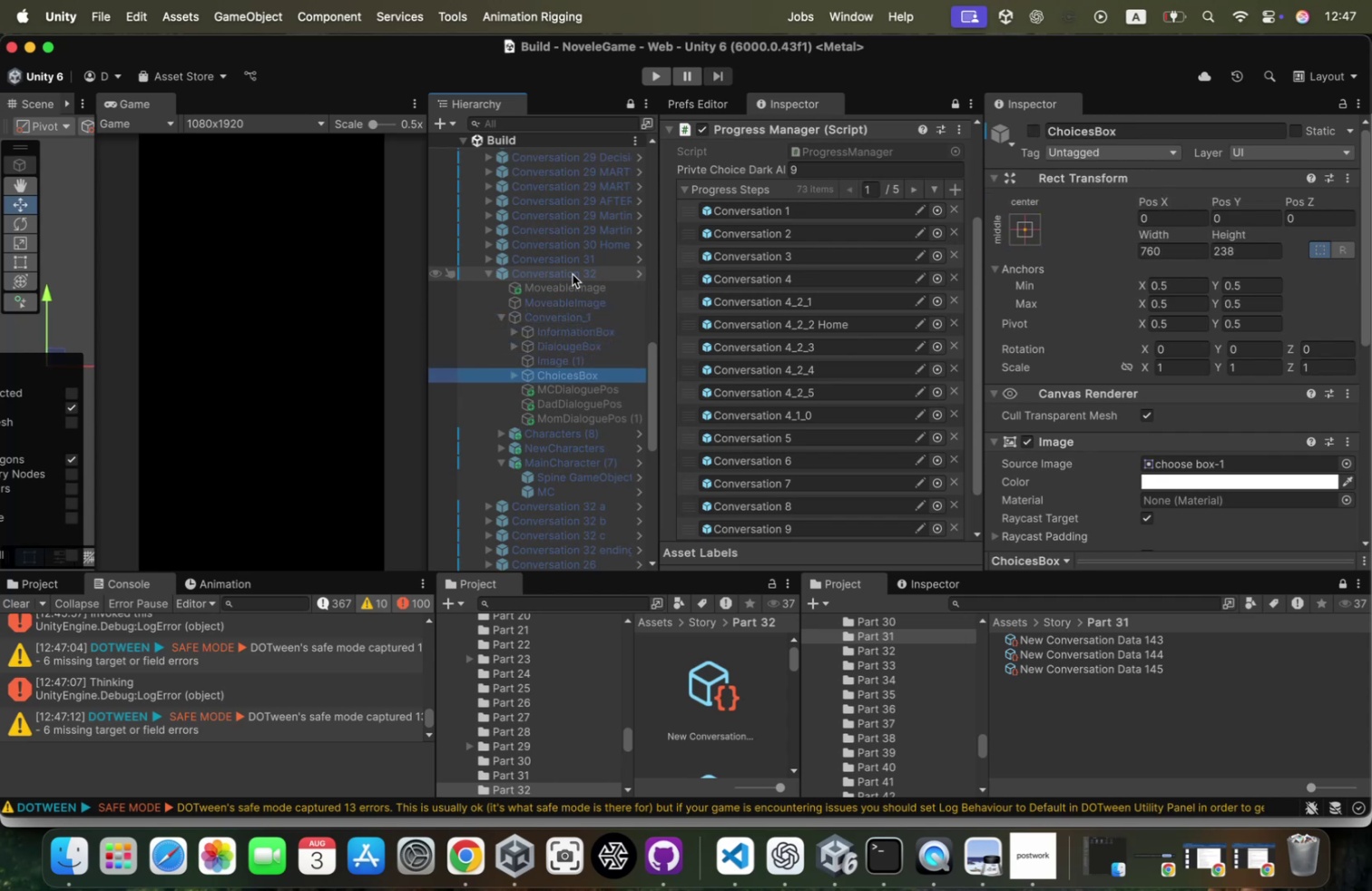 
key(ArrowDown)
 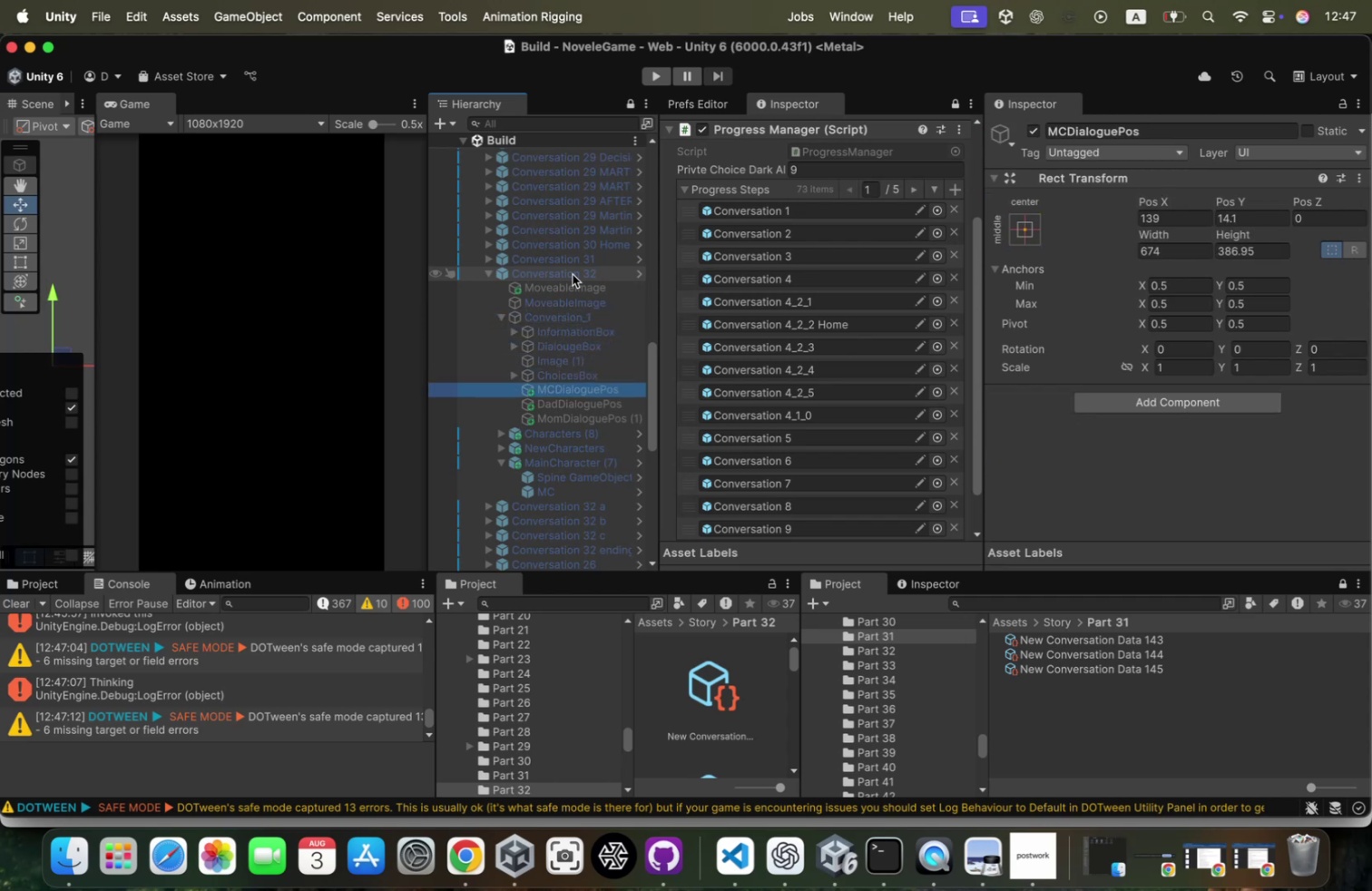 
key(ArrowDown)
 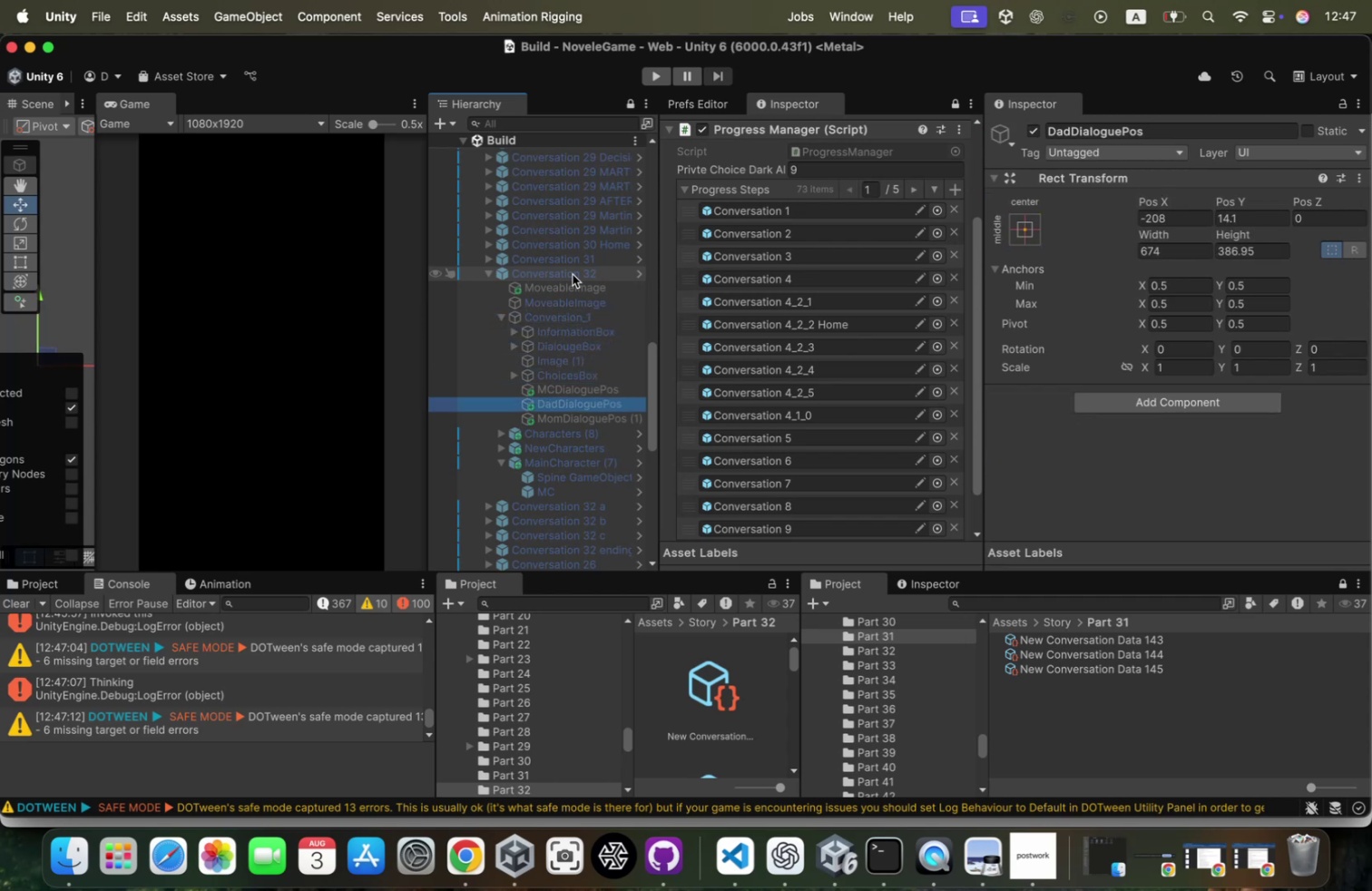 
key(ArrowDown)
 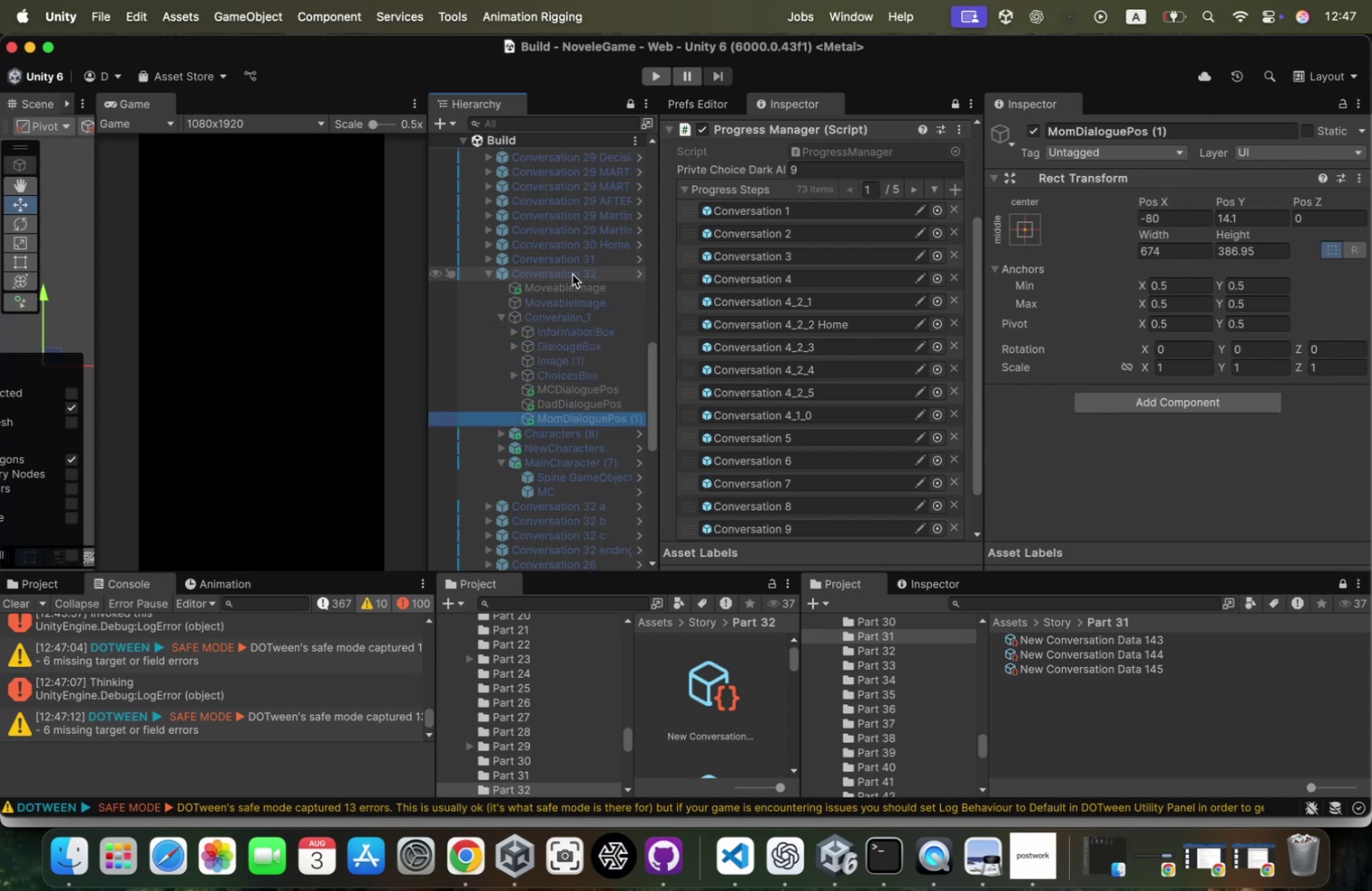 
key(ArrowDown)
 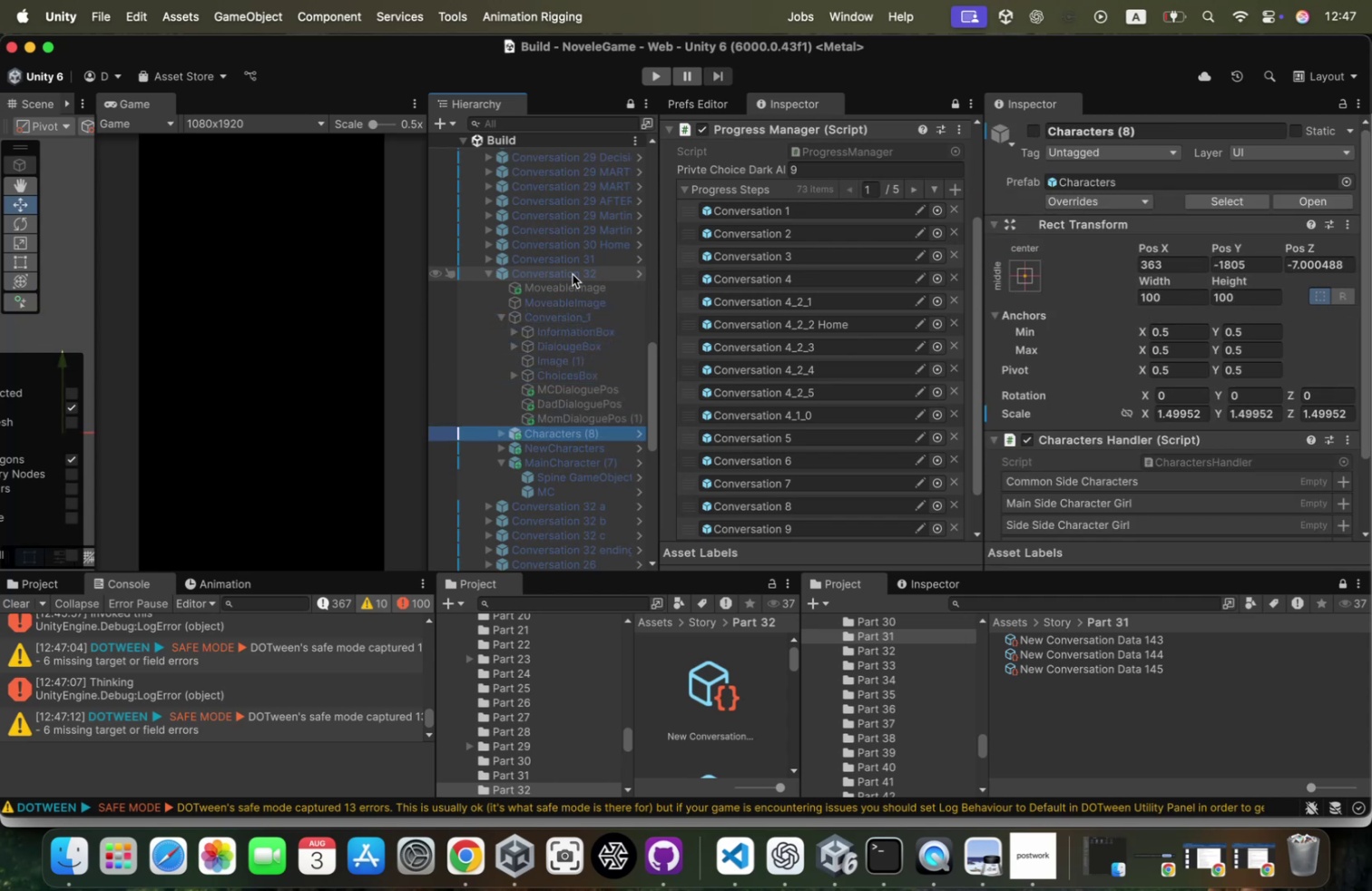 
key(ArrowDown)
 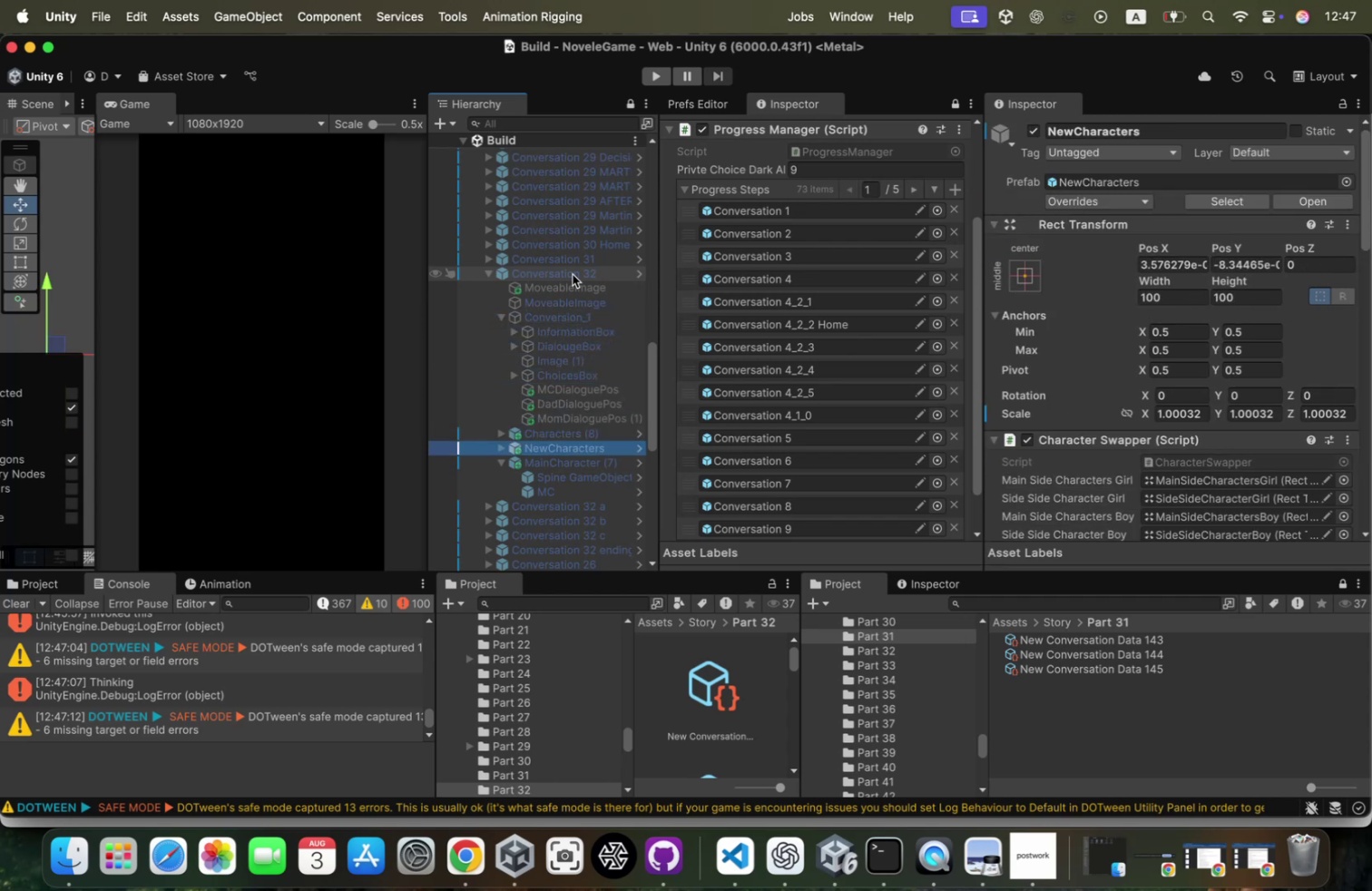 
key(ArrowRight)
 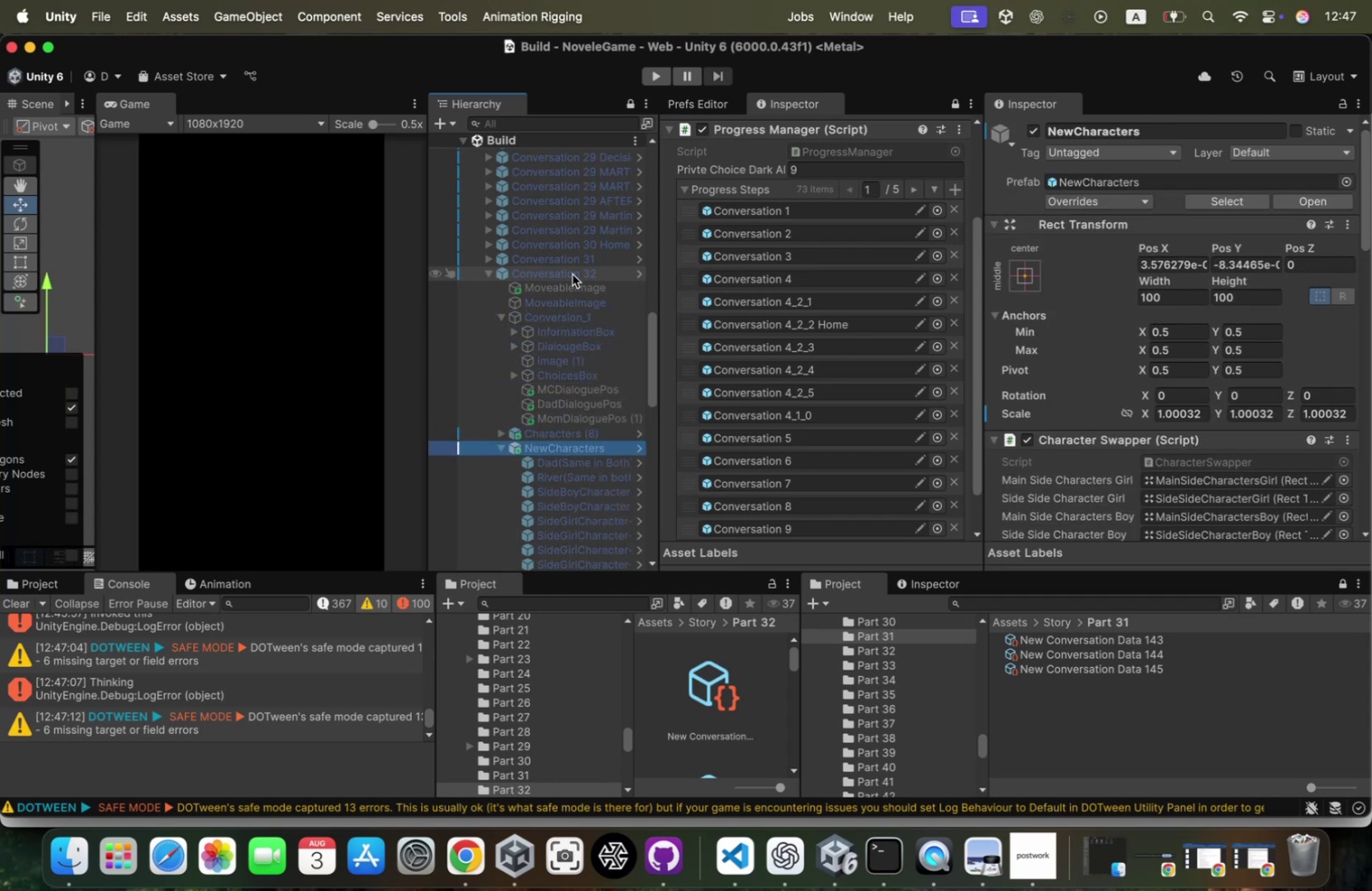 
key(ArrowDown)
 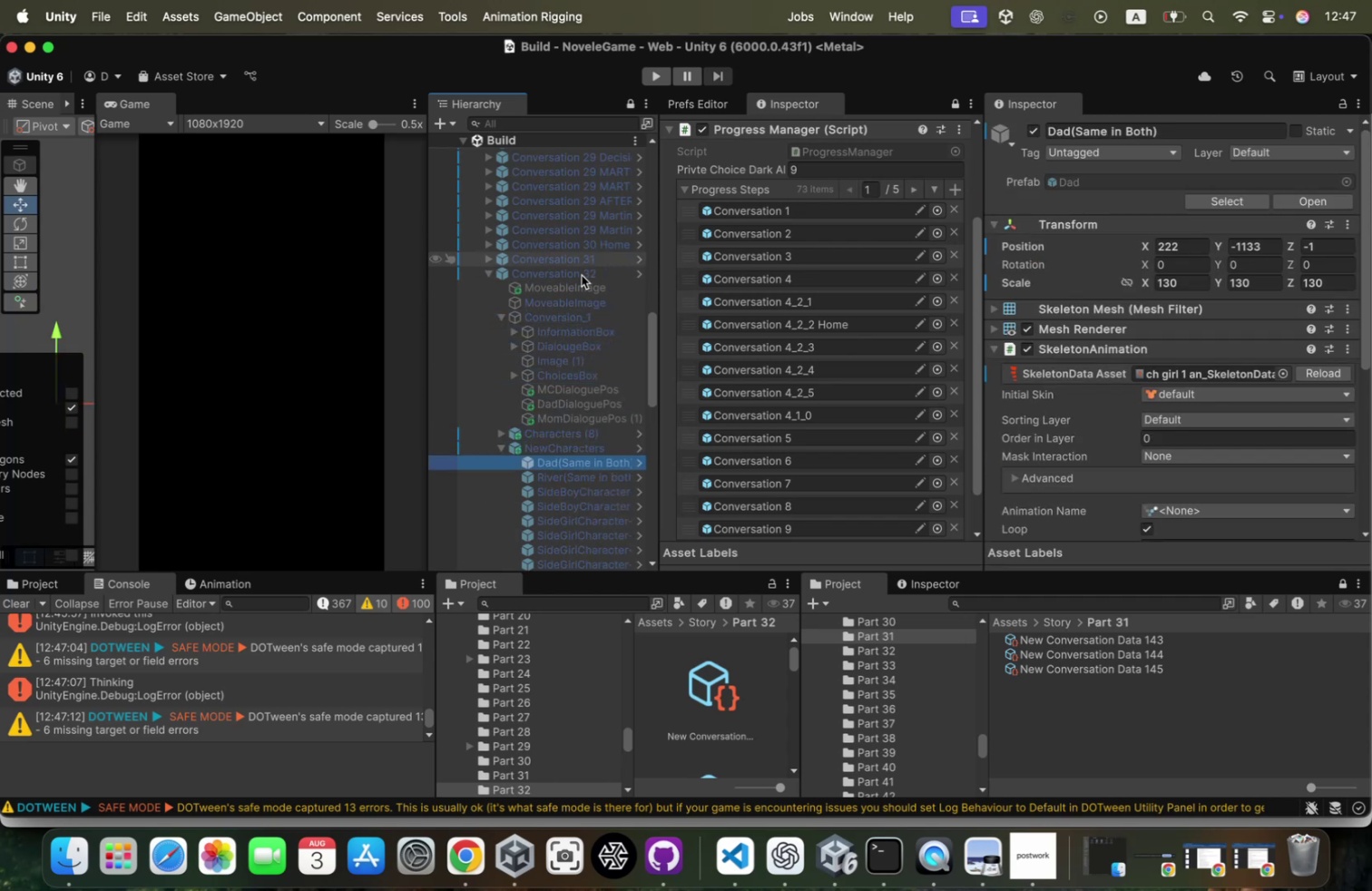 
scroll: coordinate [522, 314], scroll_direction: down, amount: 17.0
 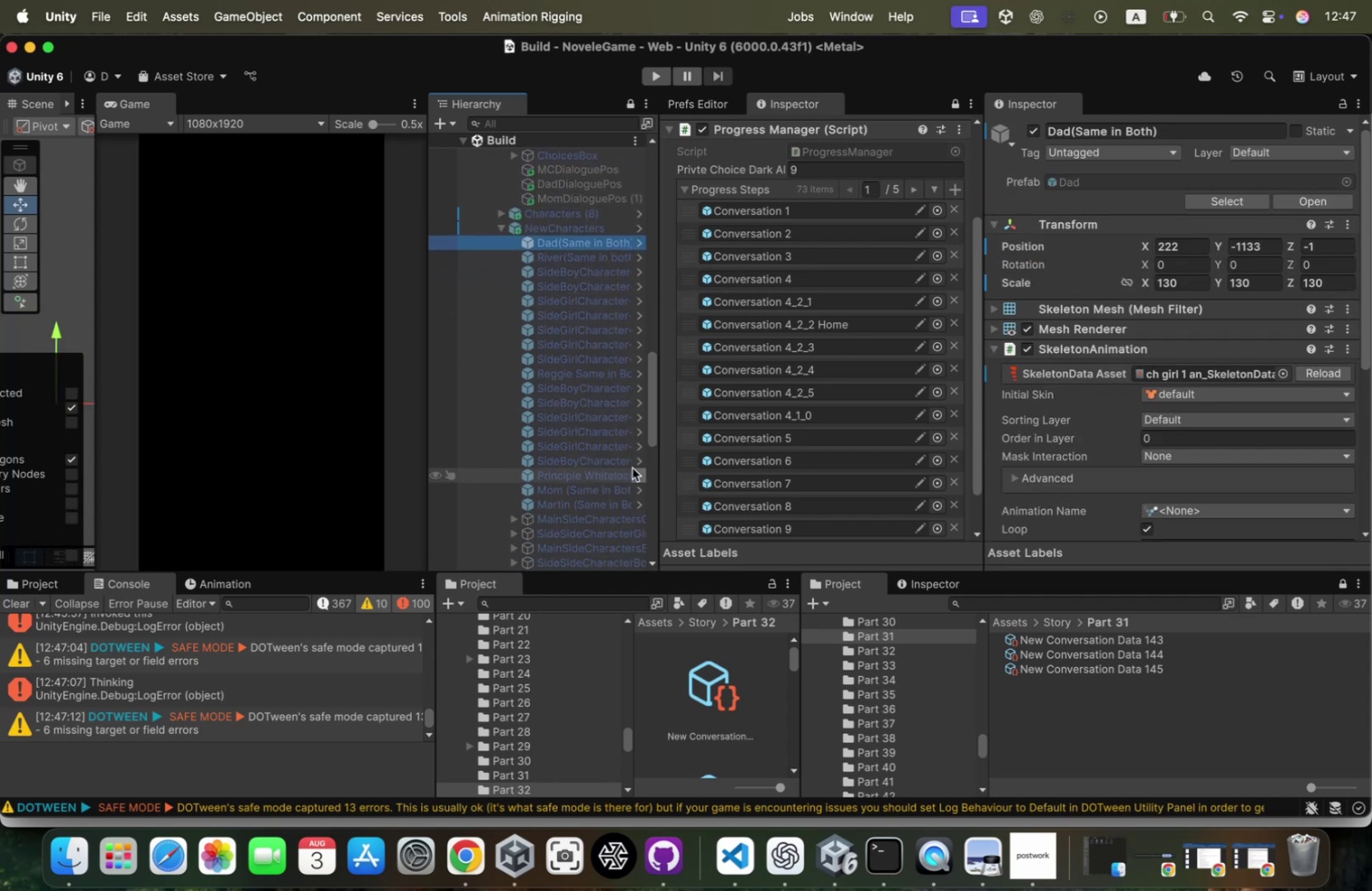 
hold_key(key=CommandLeft, duration=0.5)
left_click([606, 491])
 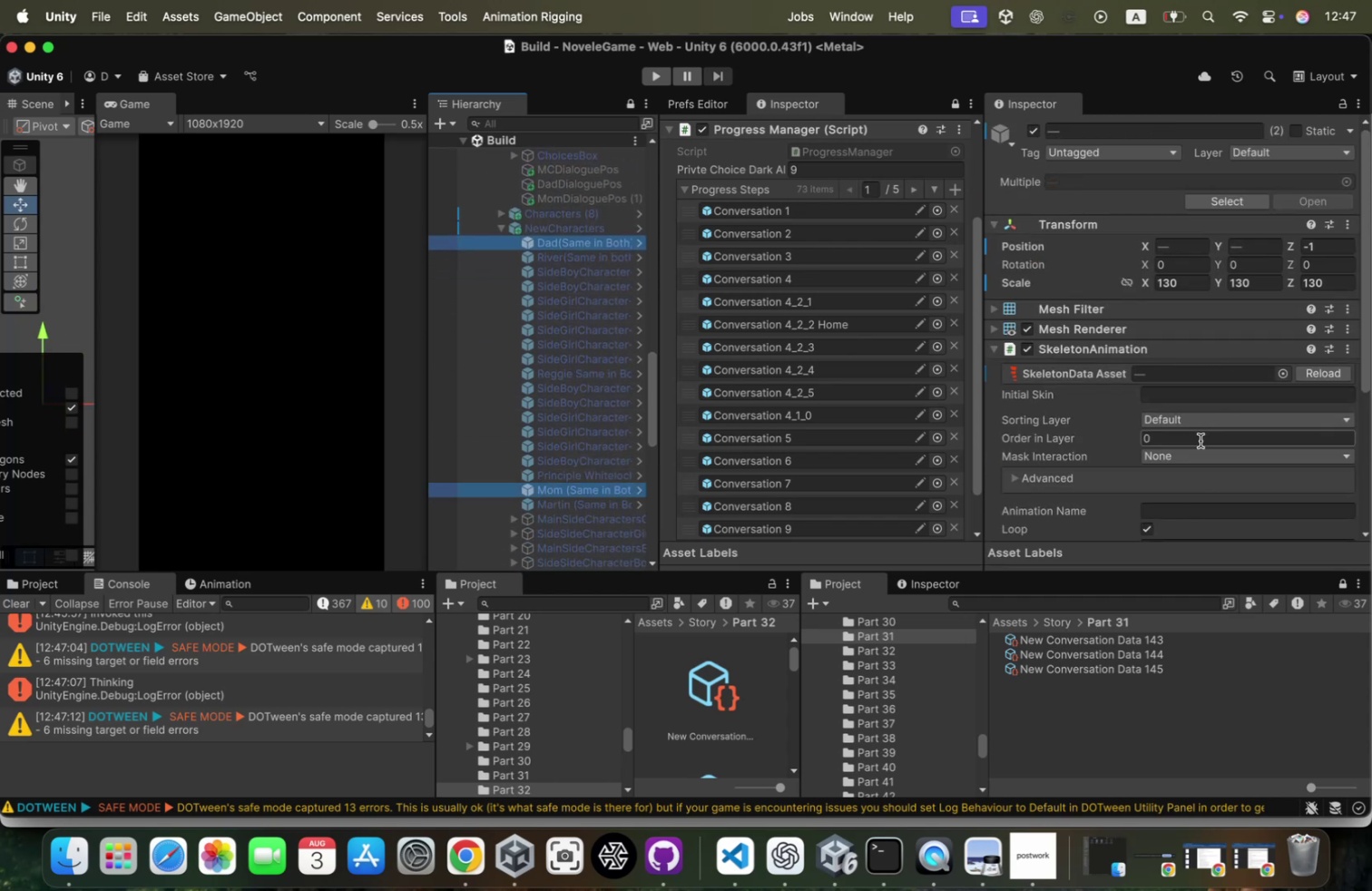 
scroll: coordinate [1230, 405], scroll_direction: down, amount: 52.0
 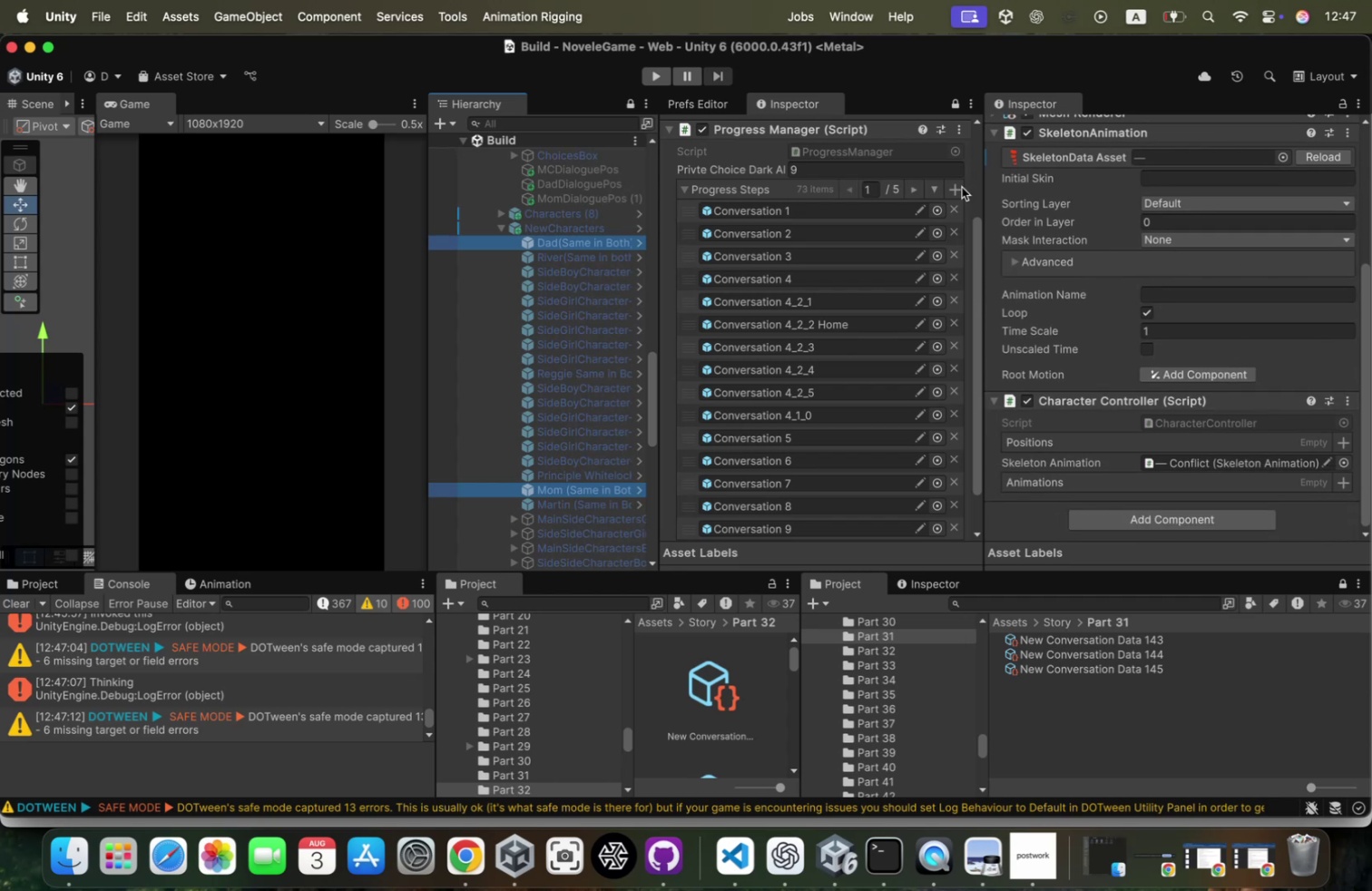 
left_click([564, 246])
 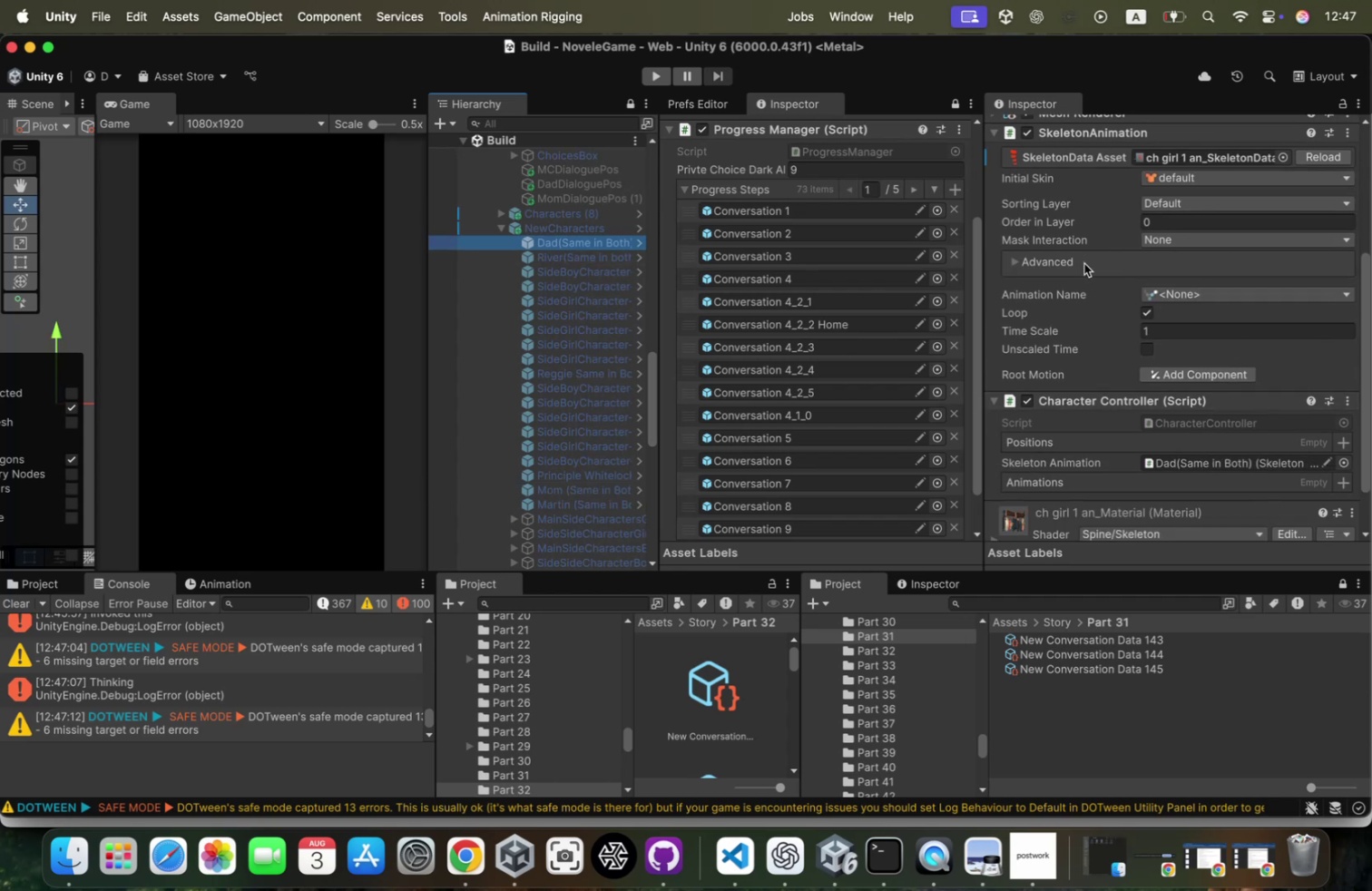 
mouse_move([1170, 298])
 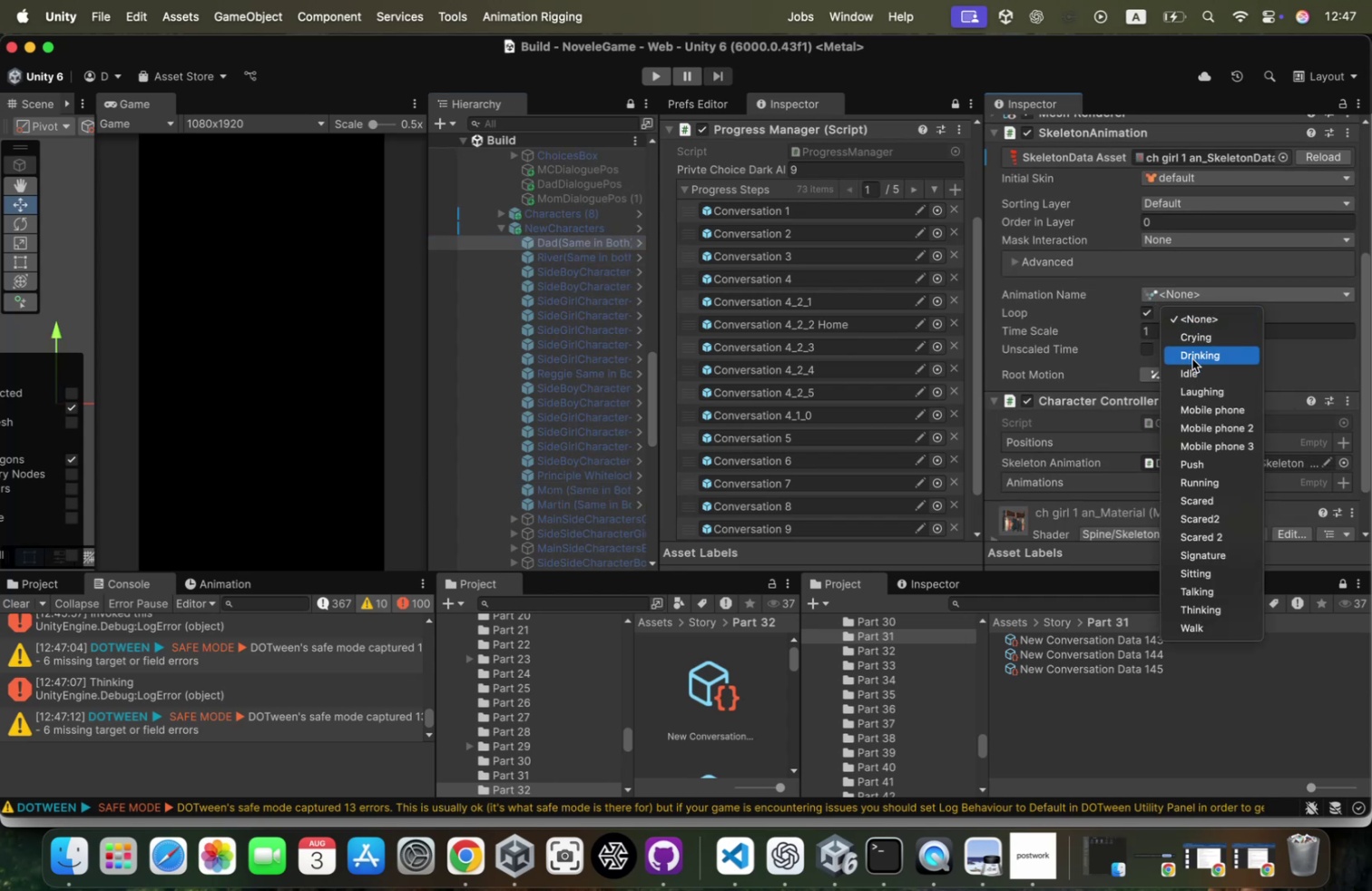 
left_click([1190, 367])
 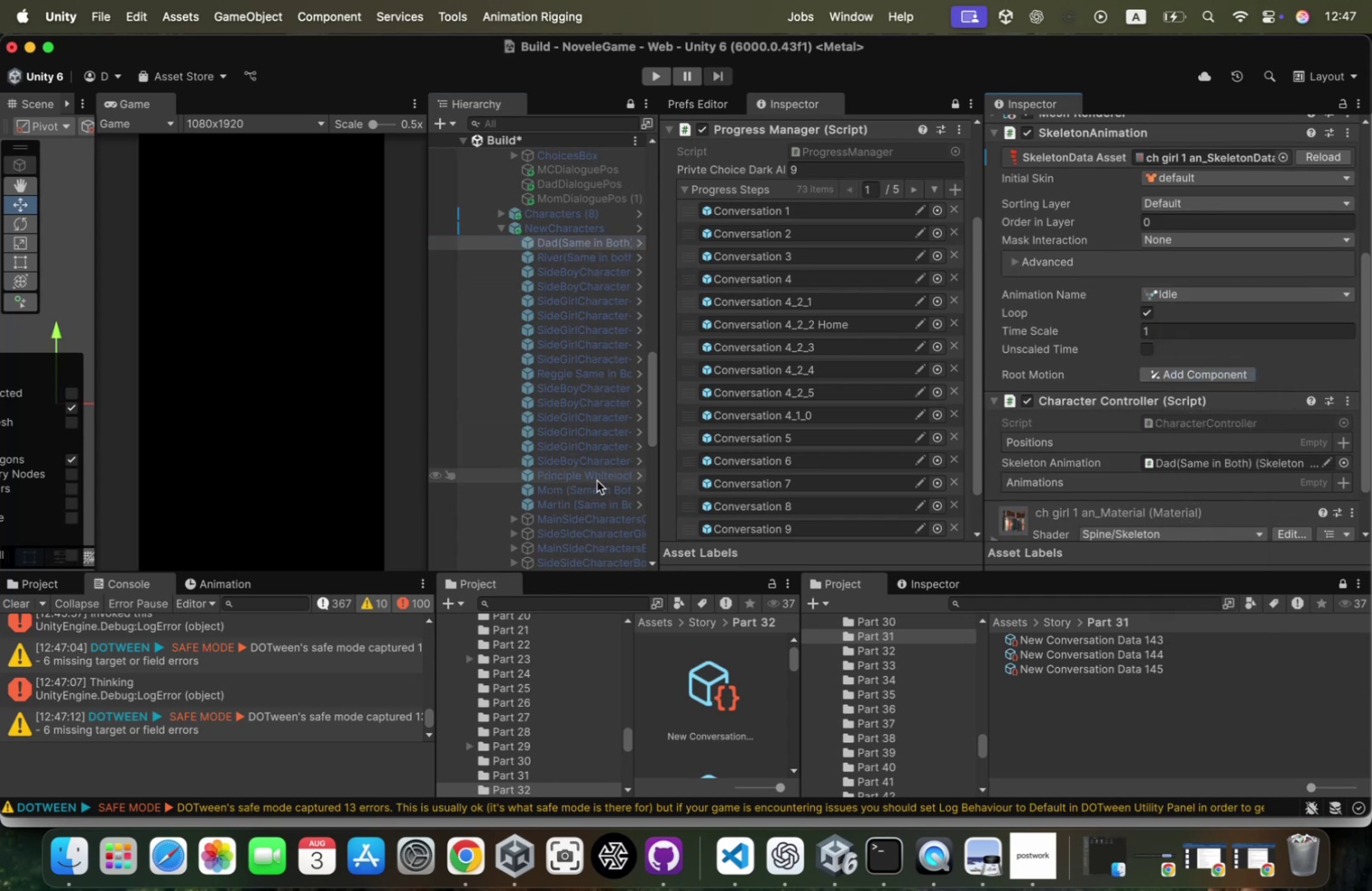 
left_click([590, 487])
 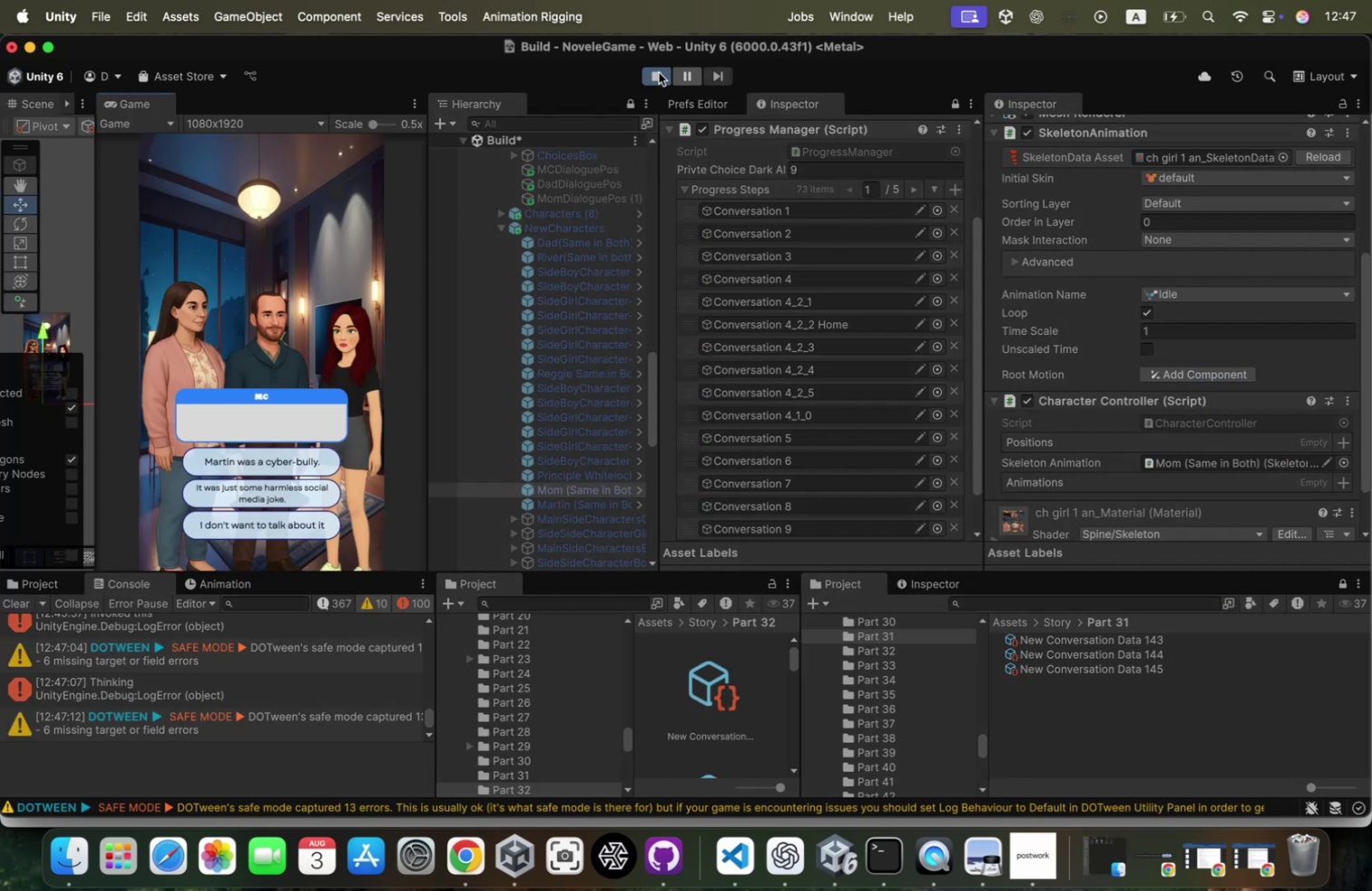 
wait(13.18)
 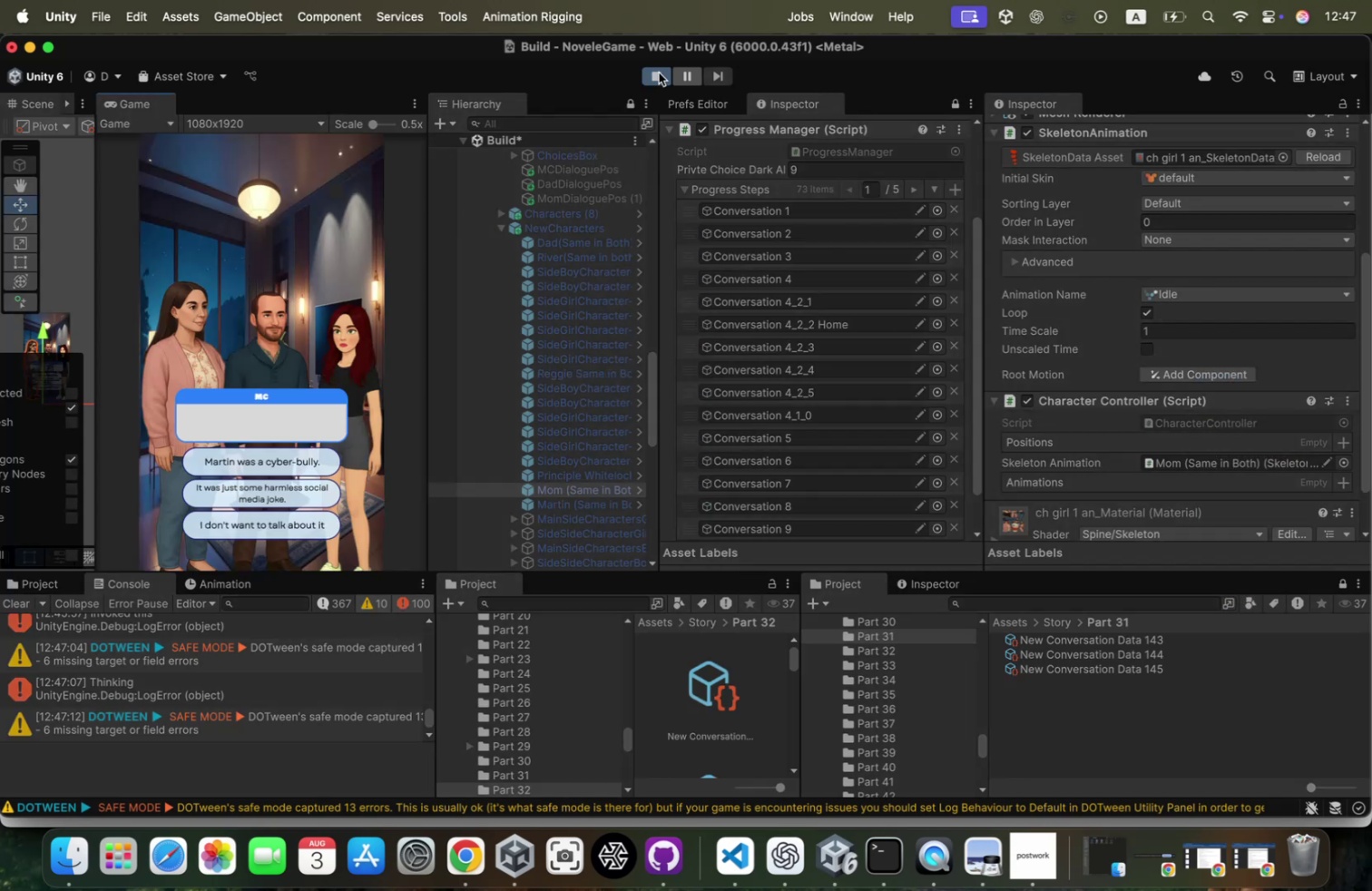 
scroll: coordinate [1160, 200], scroll_direction: up, amount: 22.0
 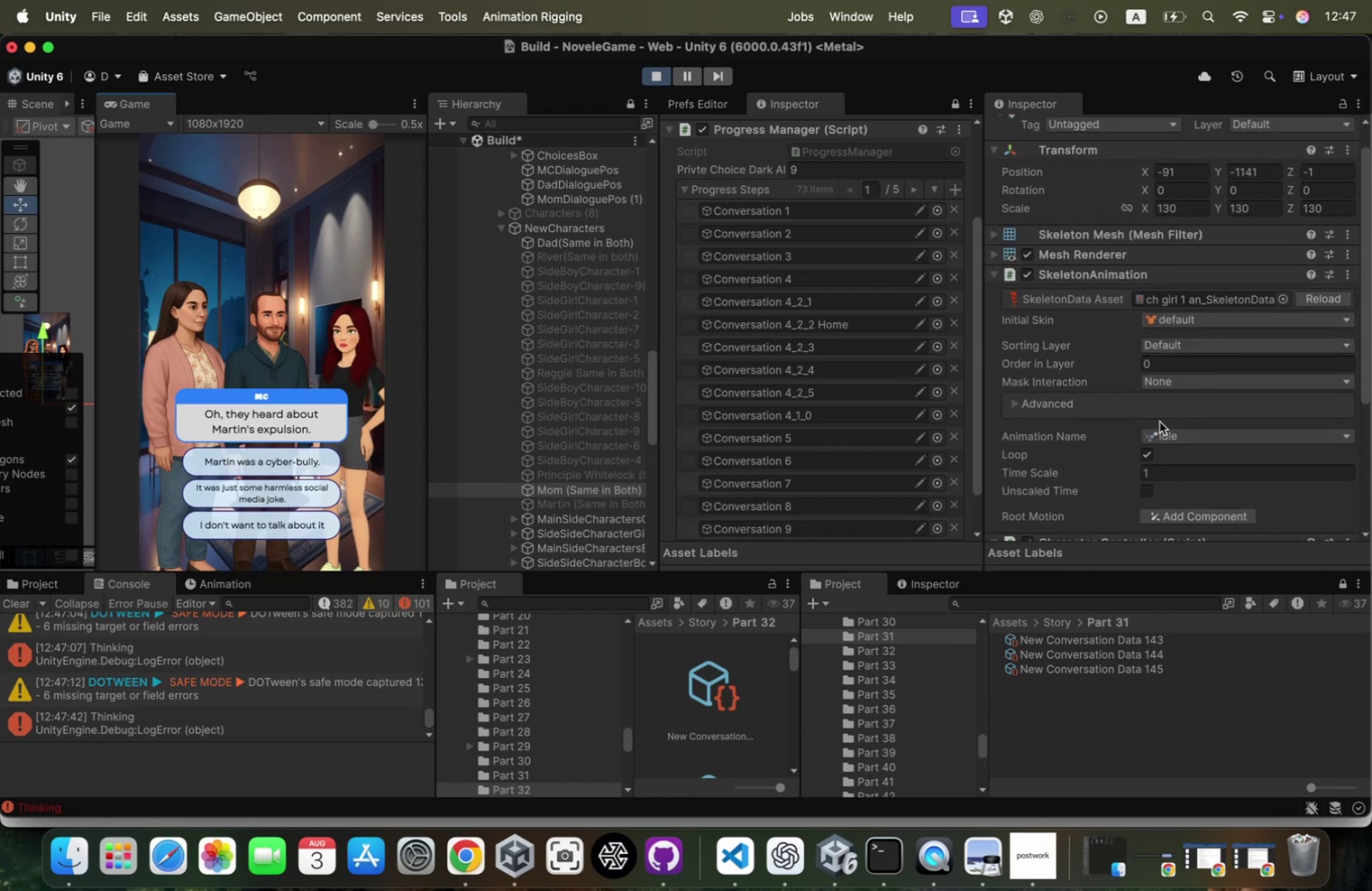 
left_click([1333, 301])
 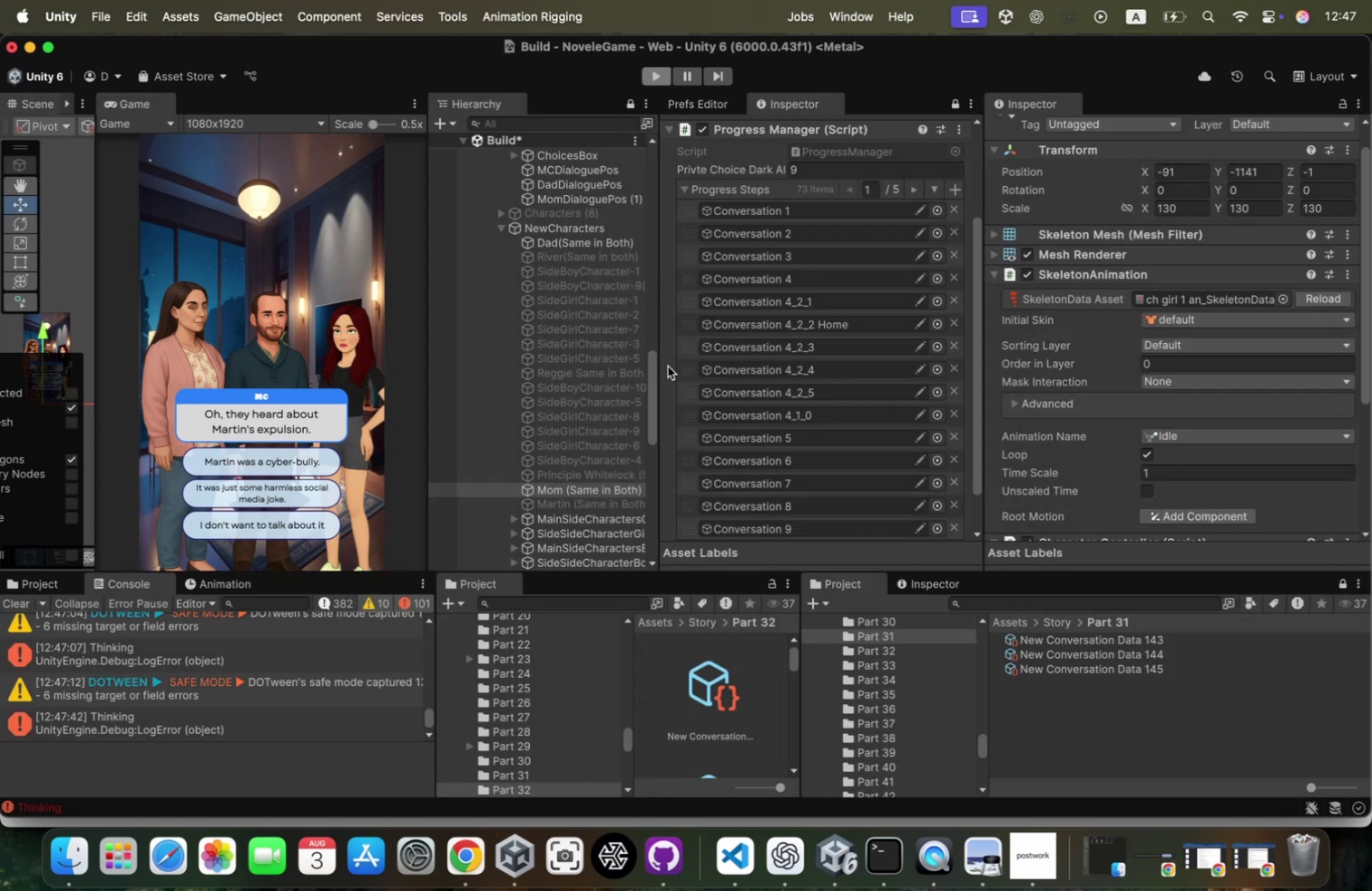 
wait(9.75)
 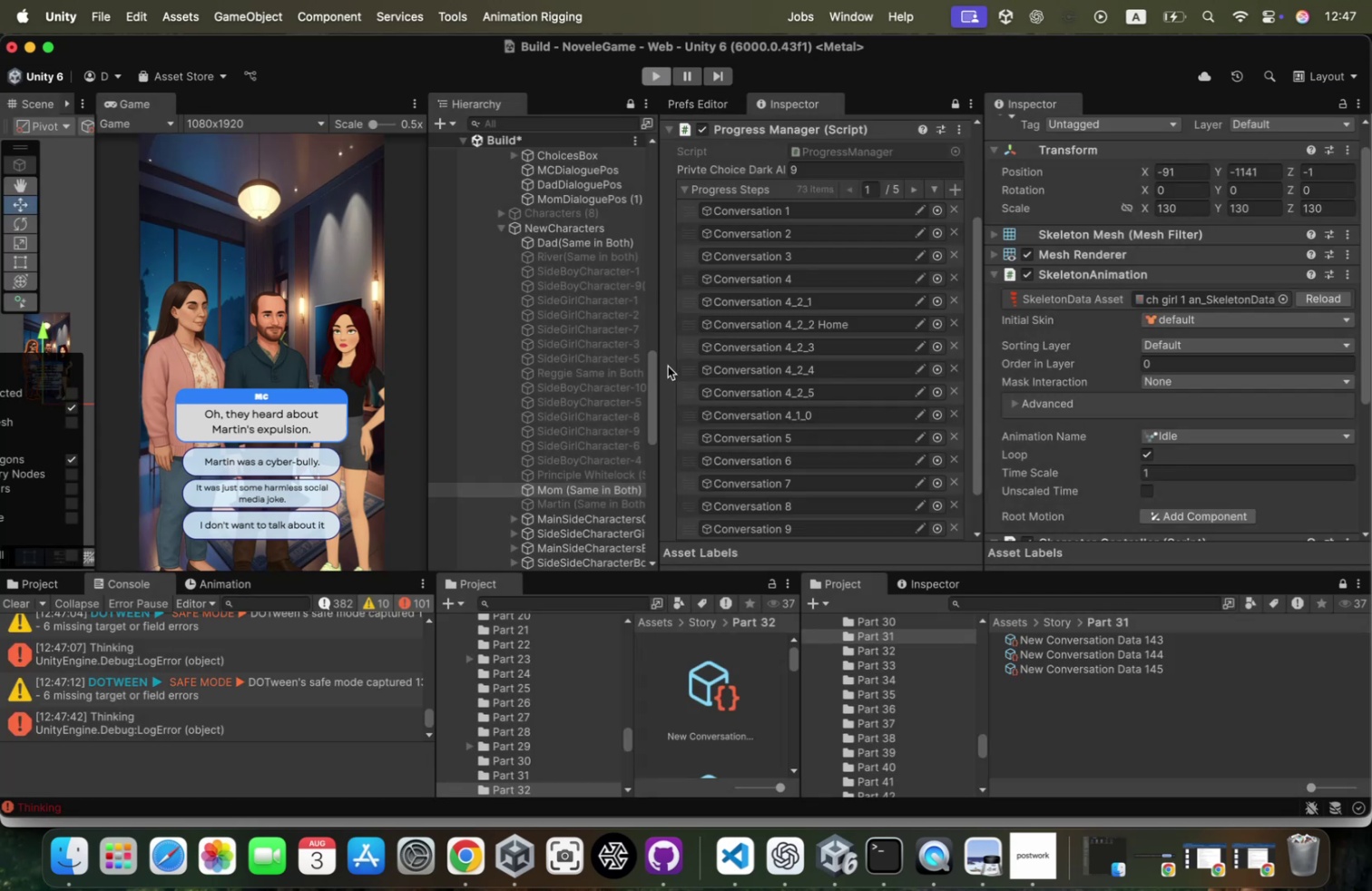 
key(ArrowDown)
 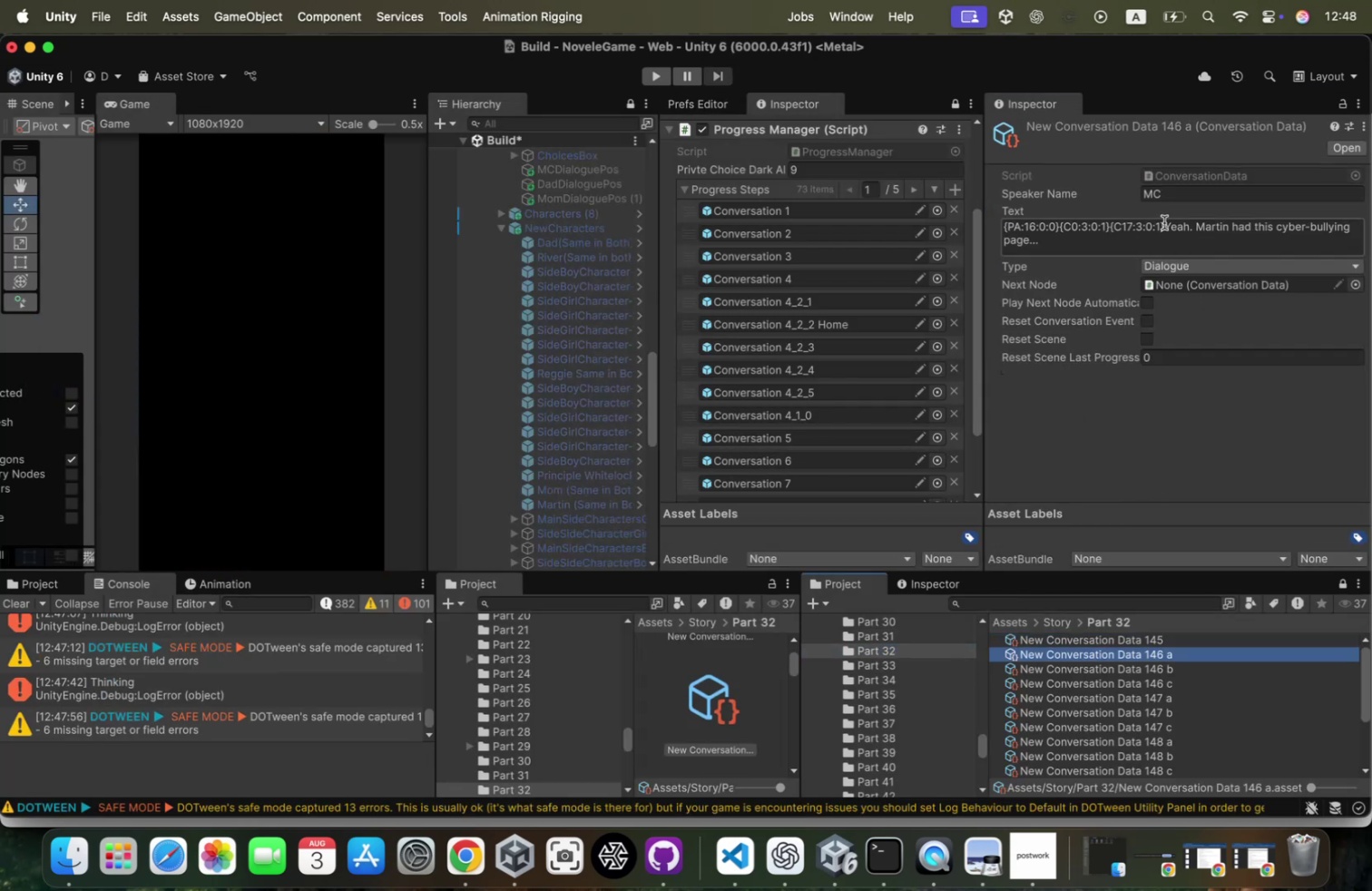 
left_click_drag(start_coordinate=[1164, 225], to_coordinate=[1058, 227])
 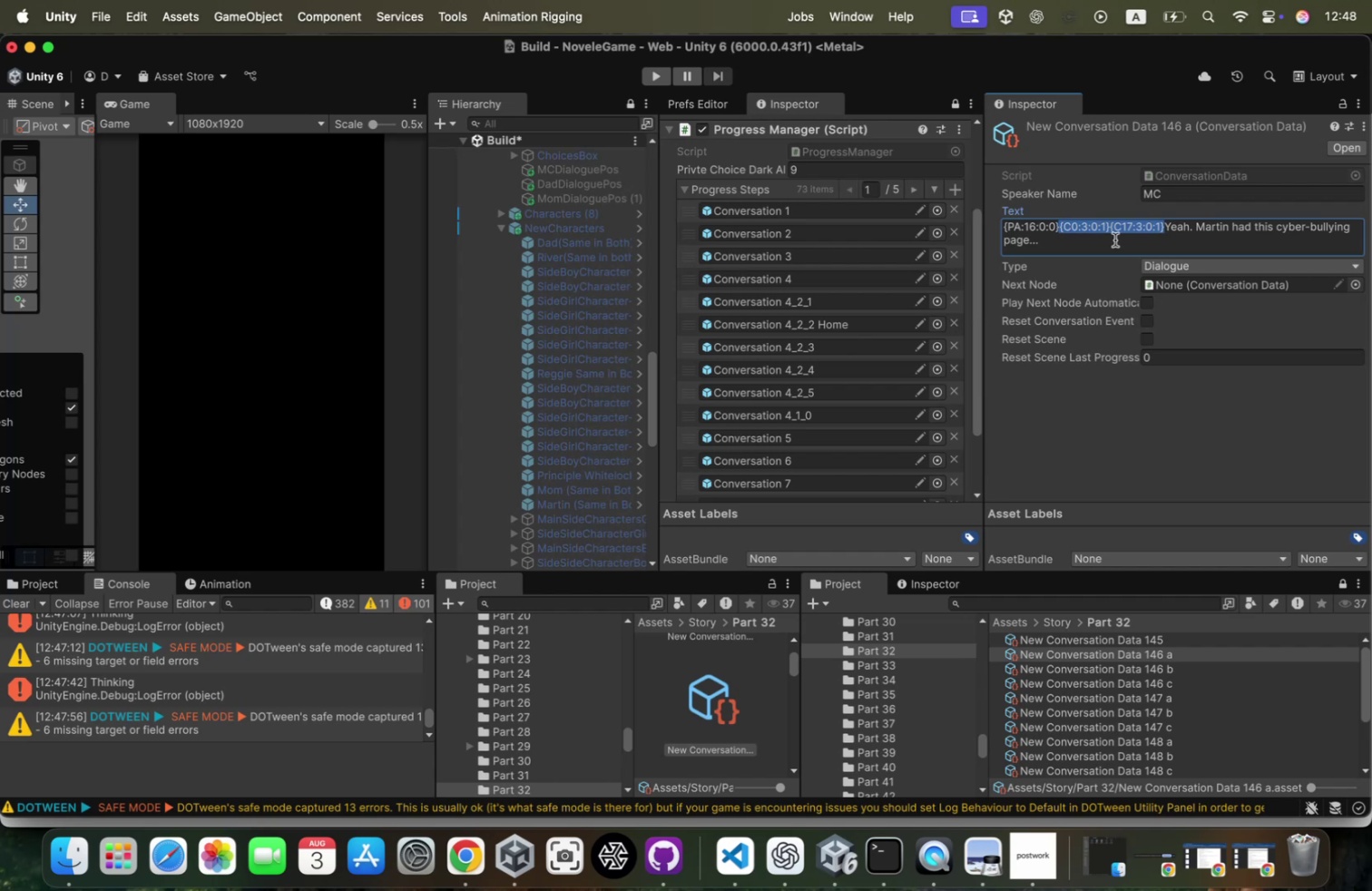 
key(Meta+CommandLeft)
 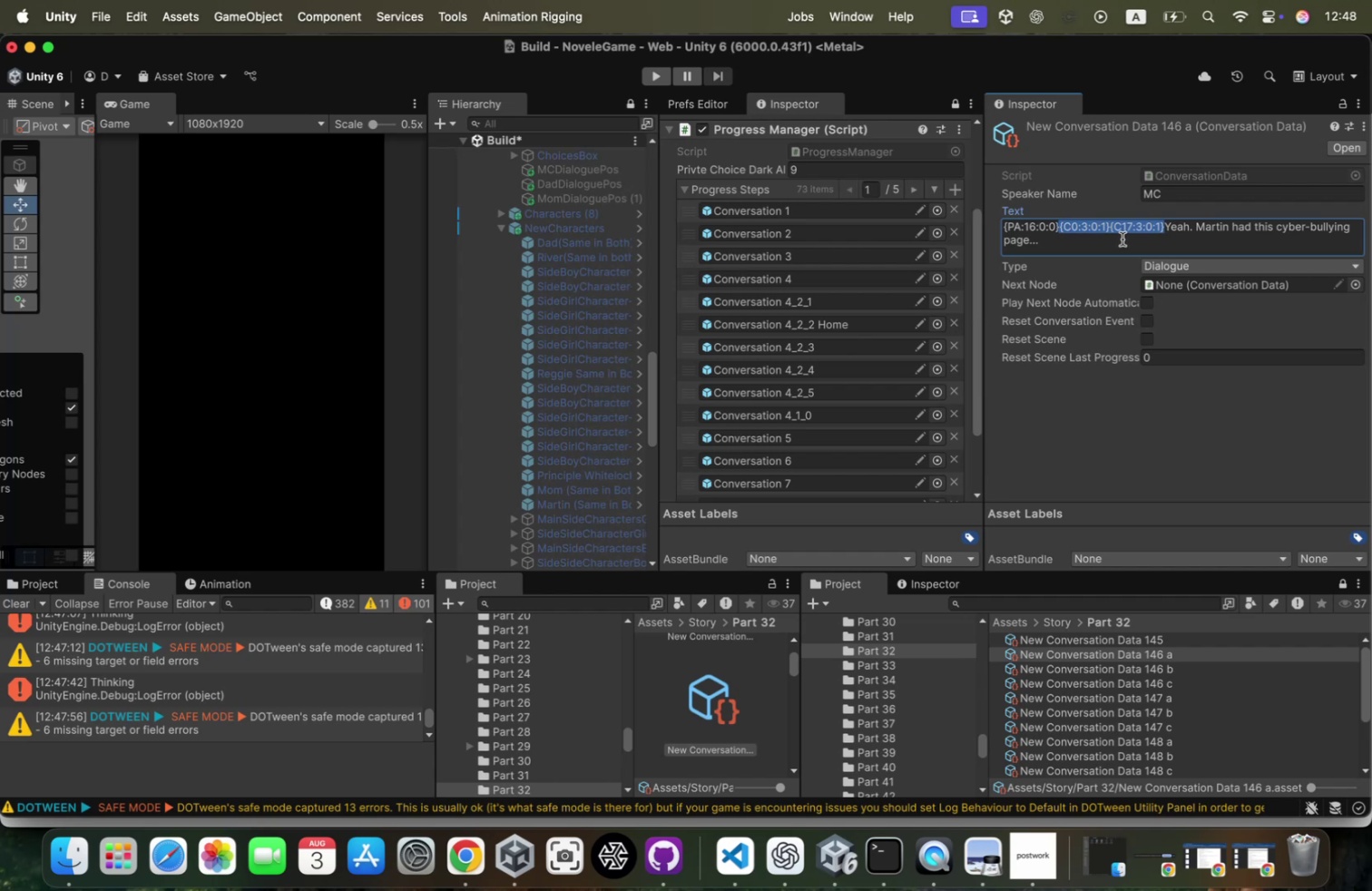 
key(Meta+C)
 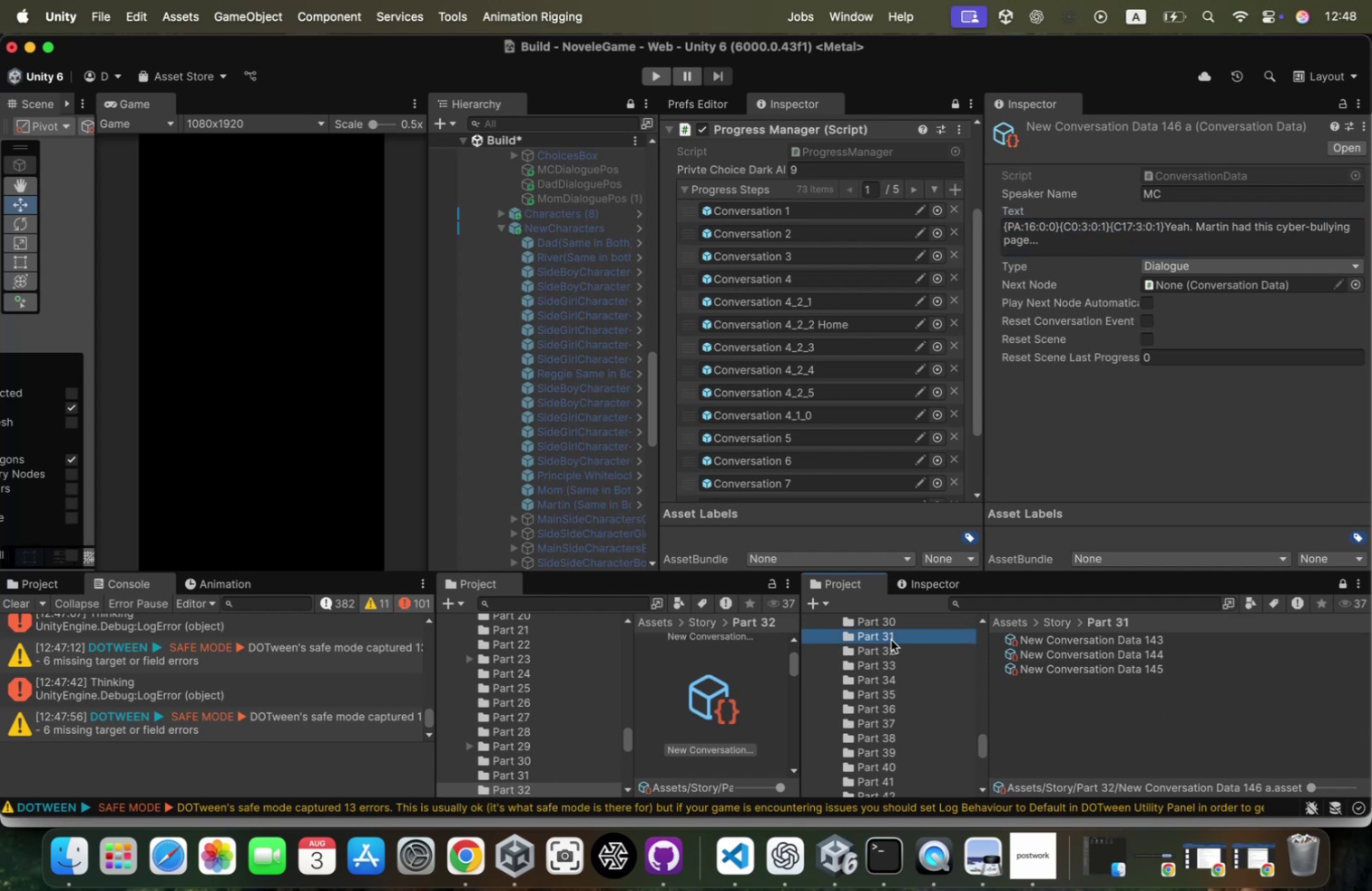 
left_click([1062, 645])
 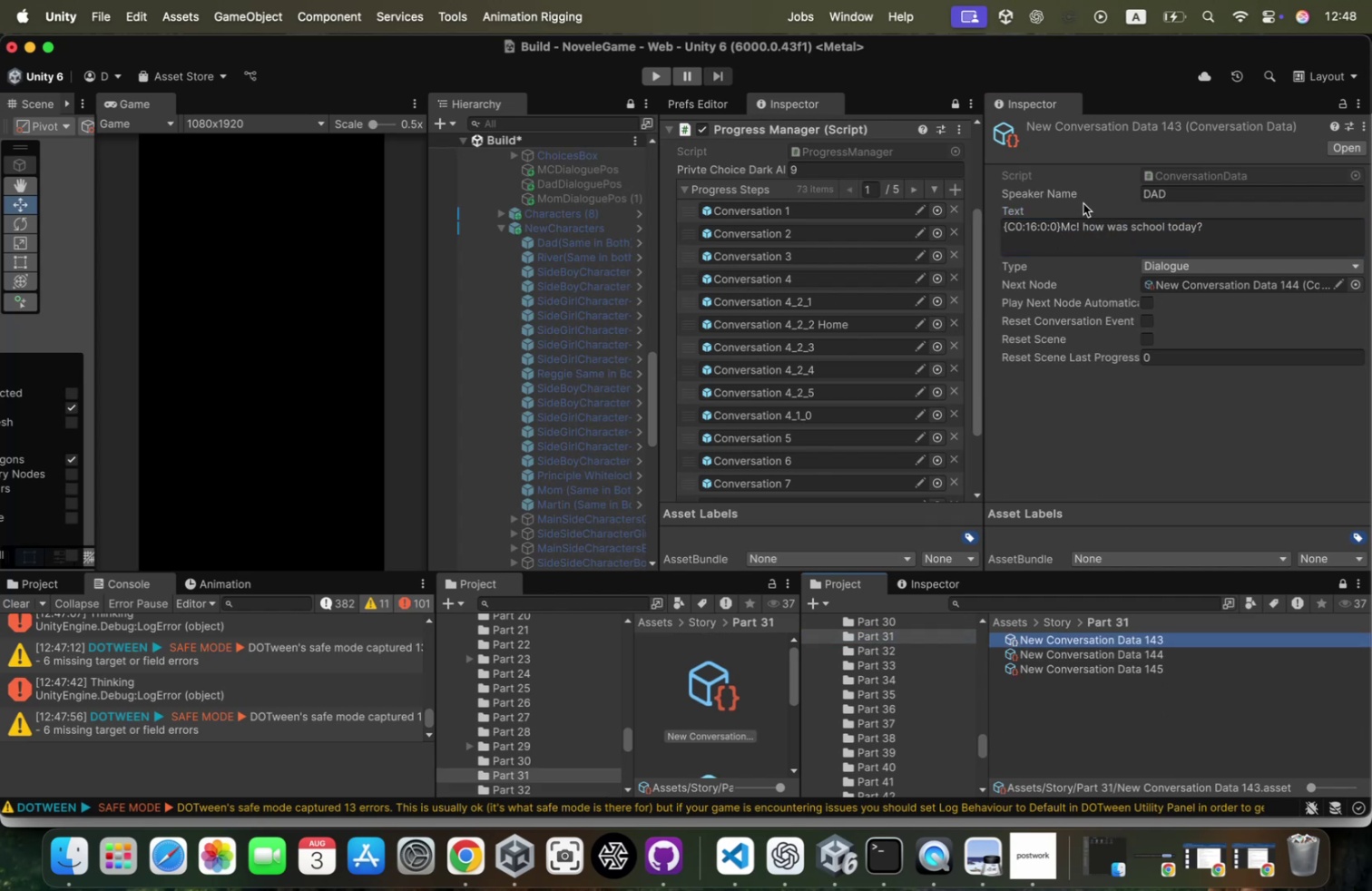 
left_click([1060, 227])
 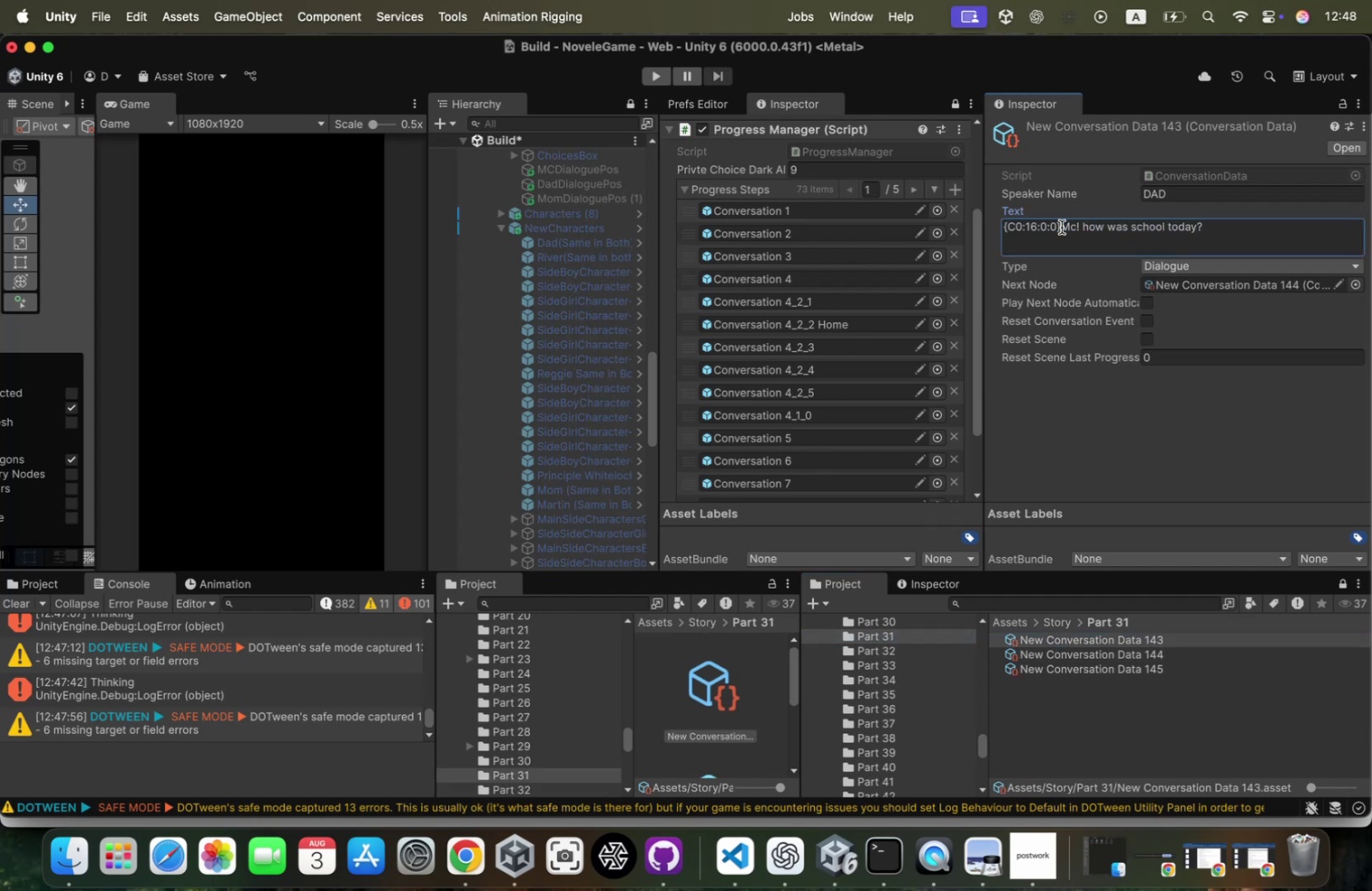 
left_click([1062, 227])
 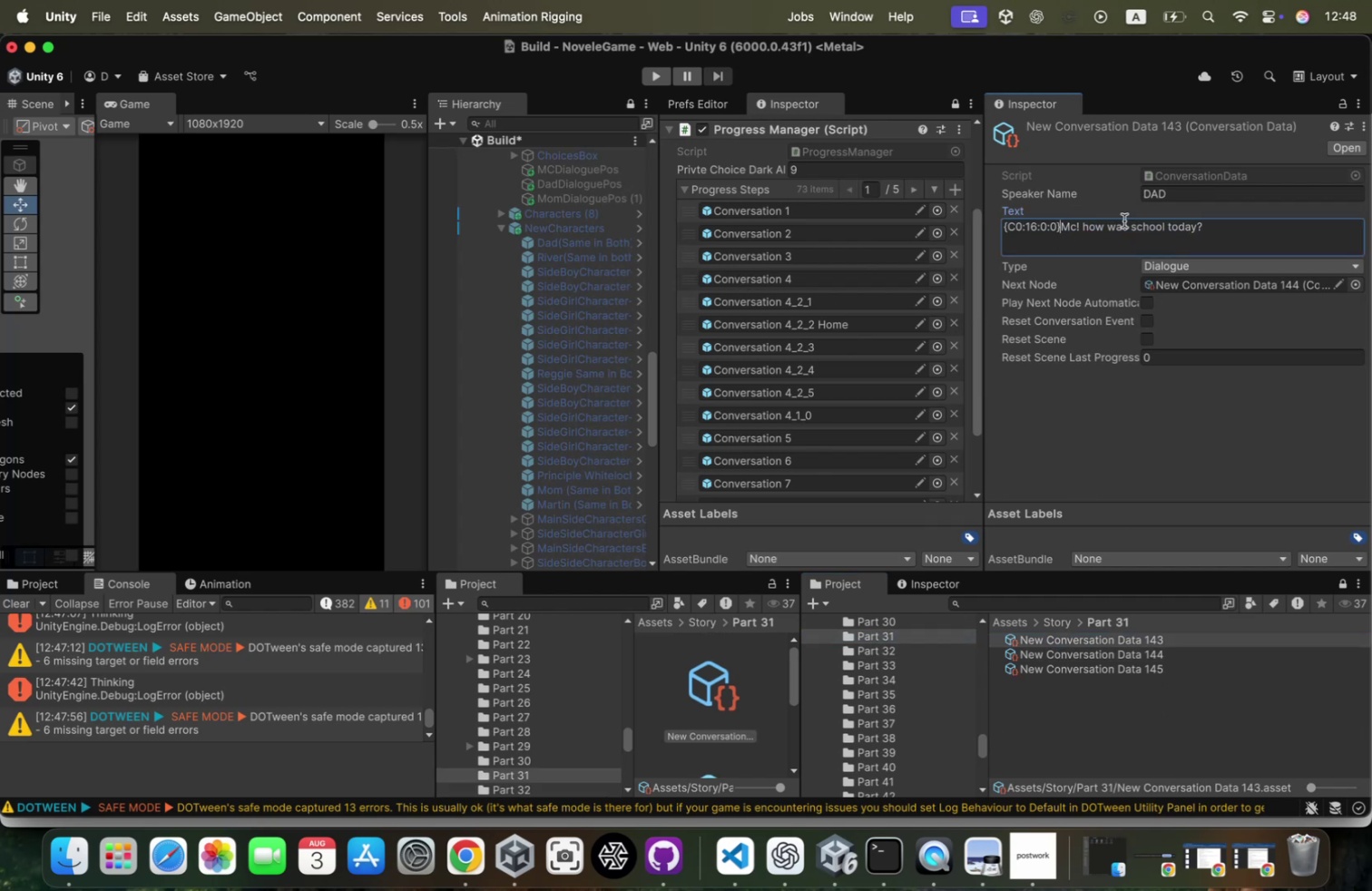 
key(Shift+ArrowLeft)
 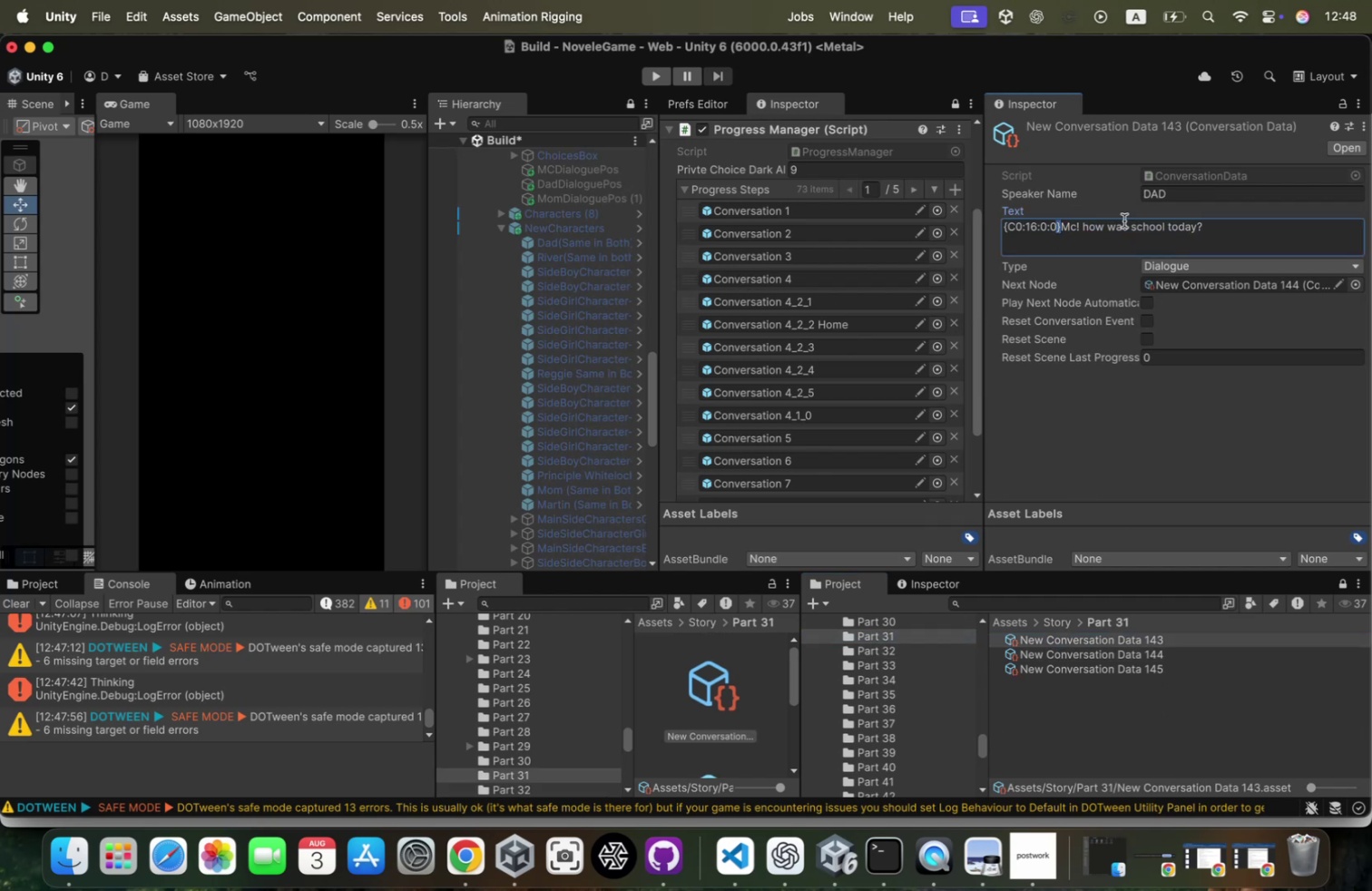 
key(Shift+ArrowLeft)
 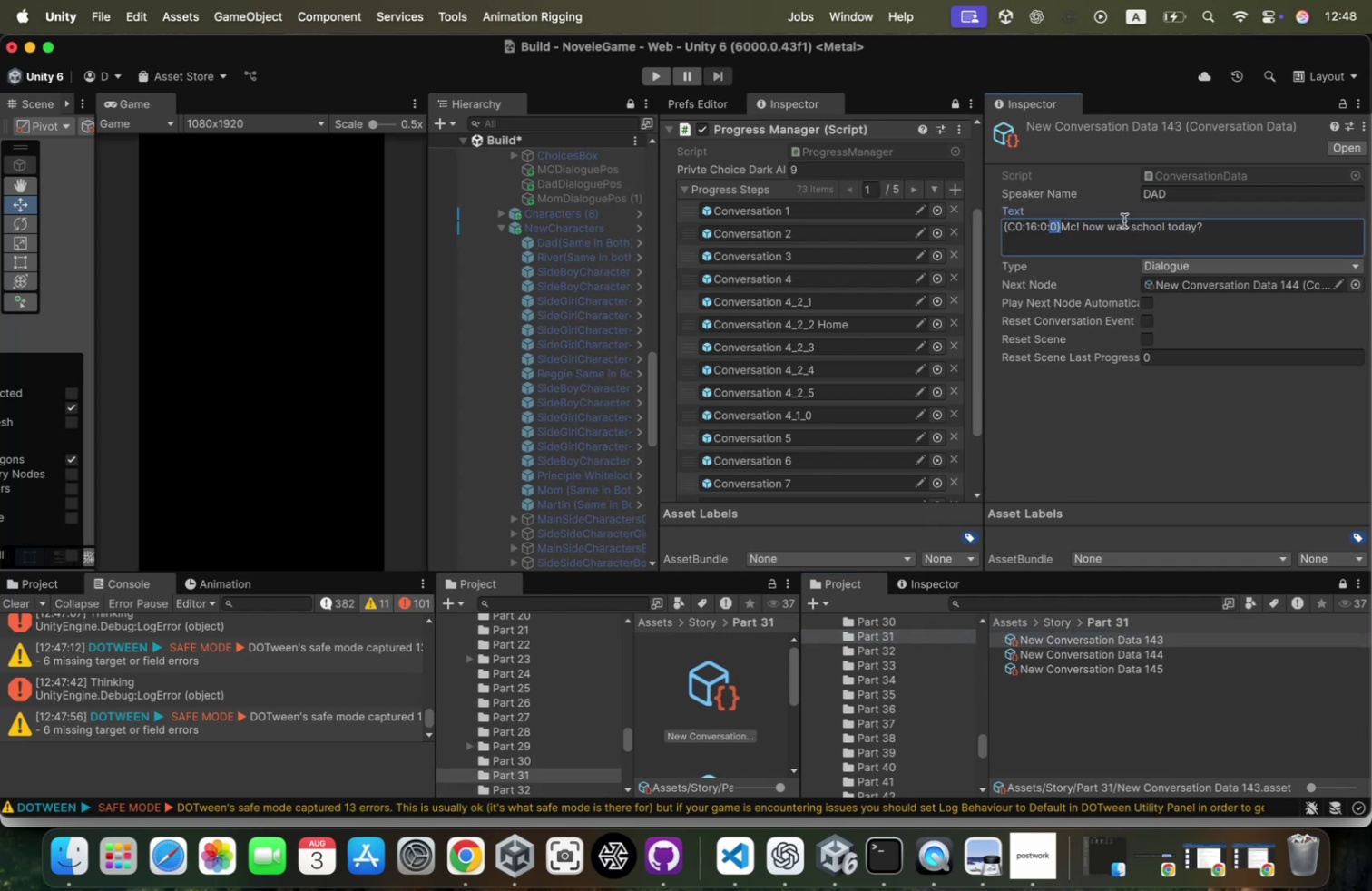 
key(ArrowRight)
 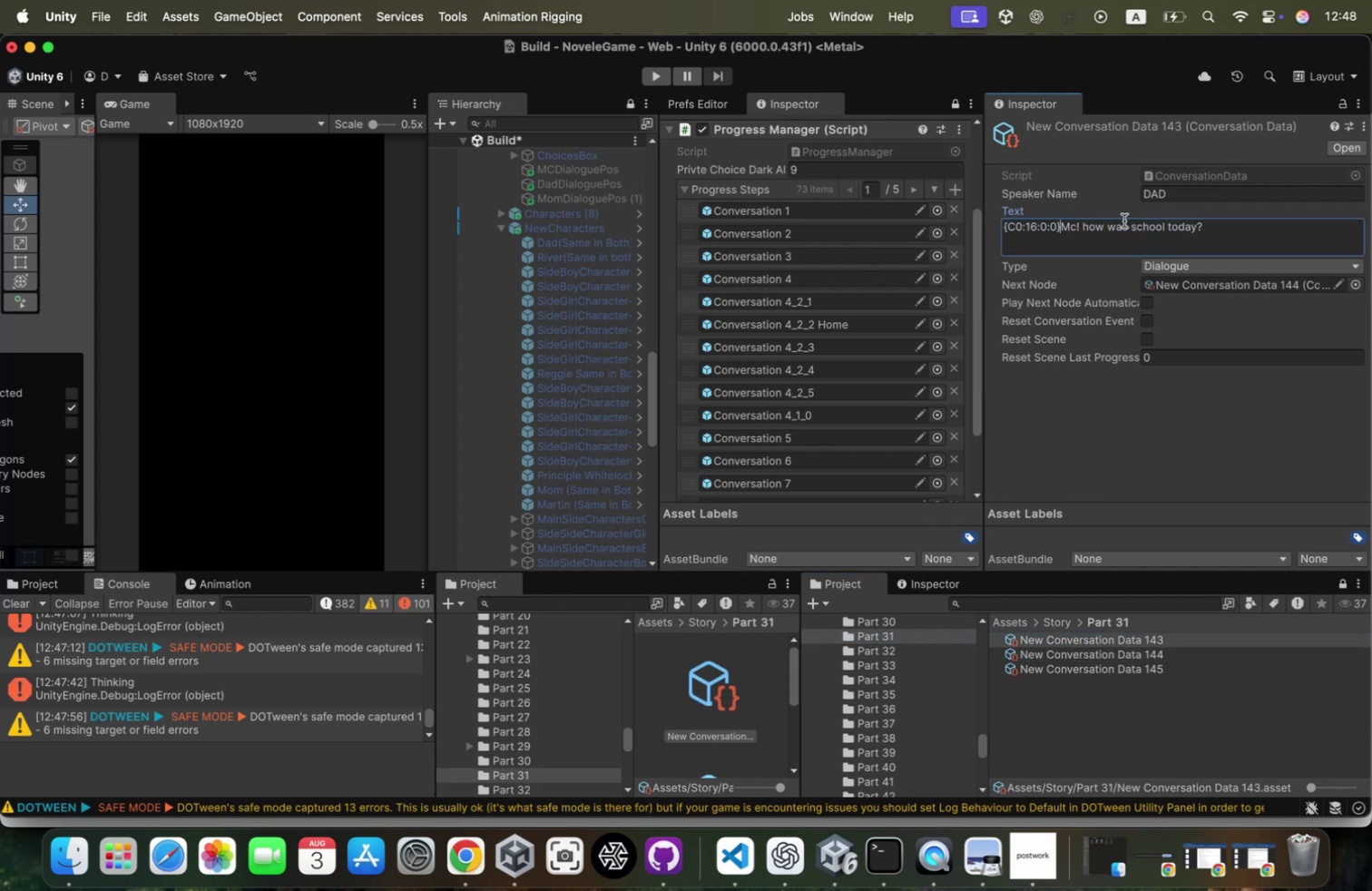 
key(Meta+V)
 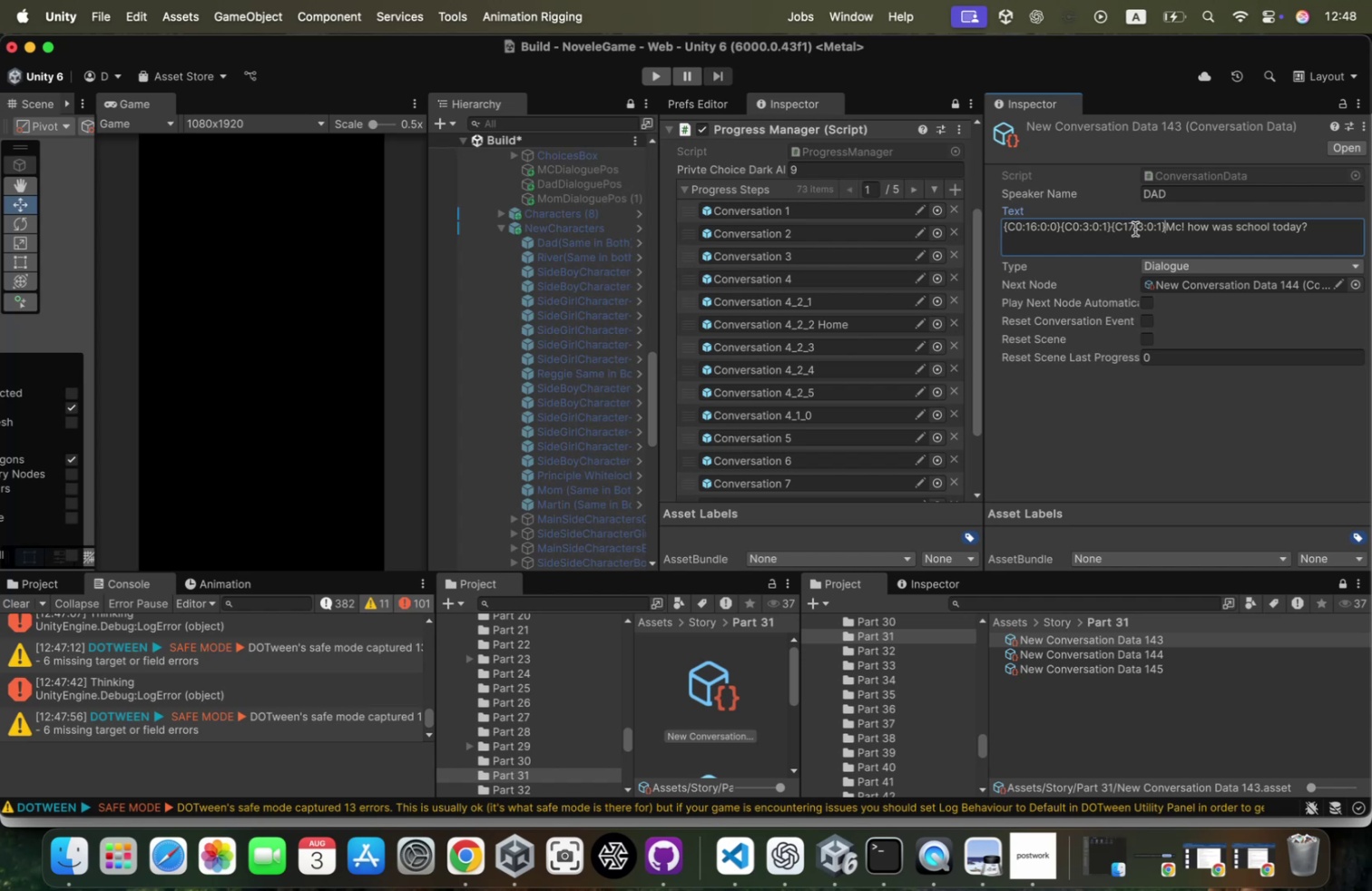 
left_click_drag(start_coordinate=[1111, 229], to_coordinate=[1064, 218])
 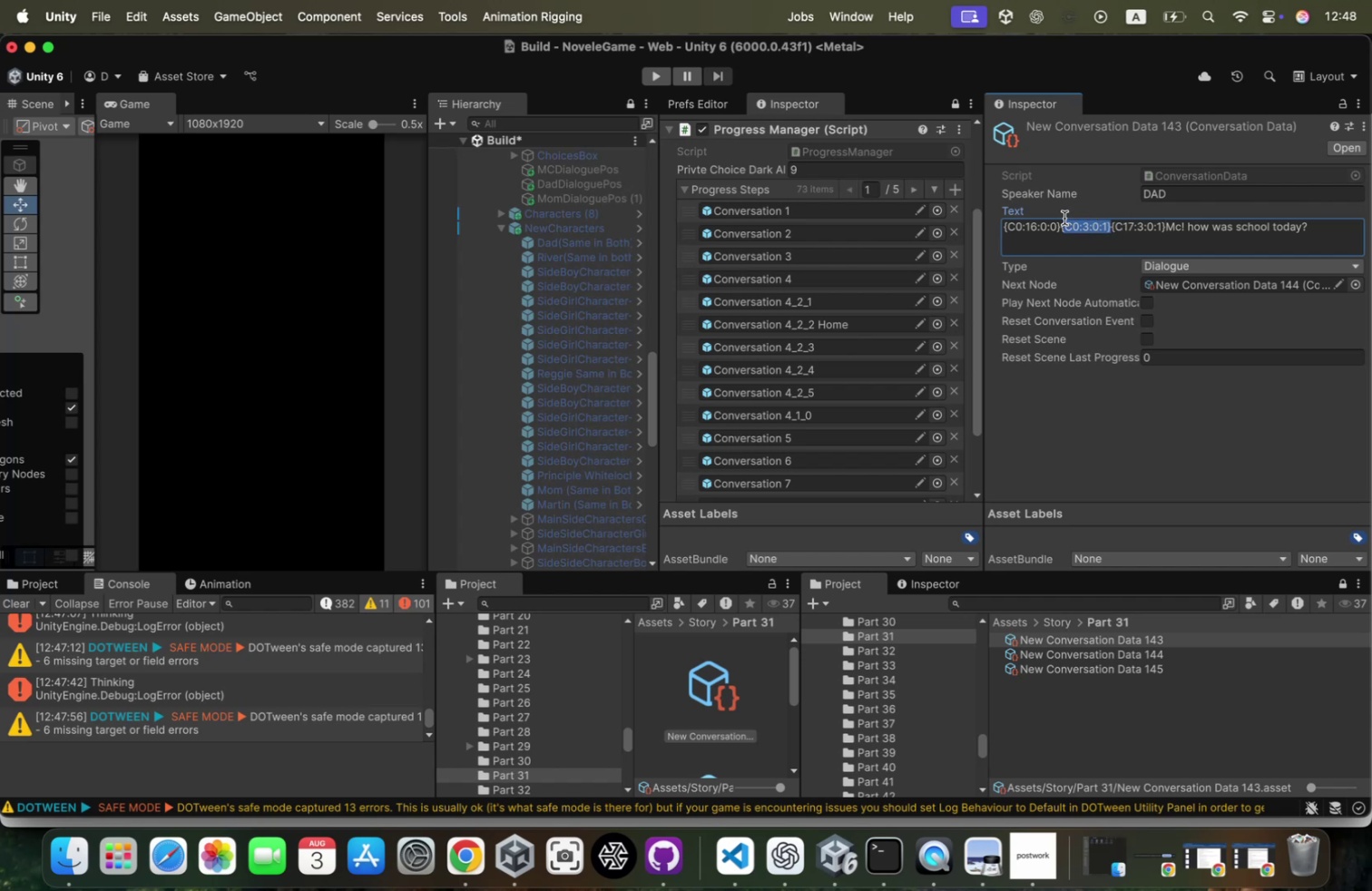 
key(Backspace)
 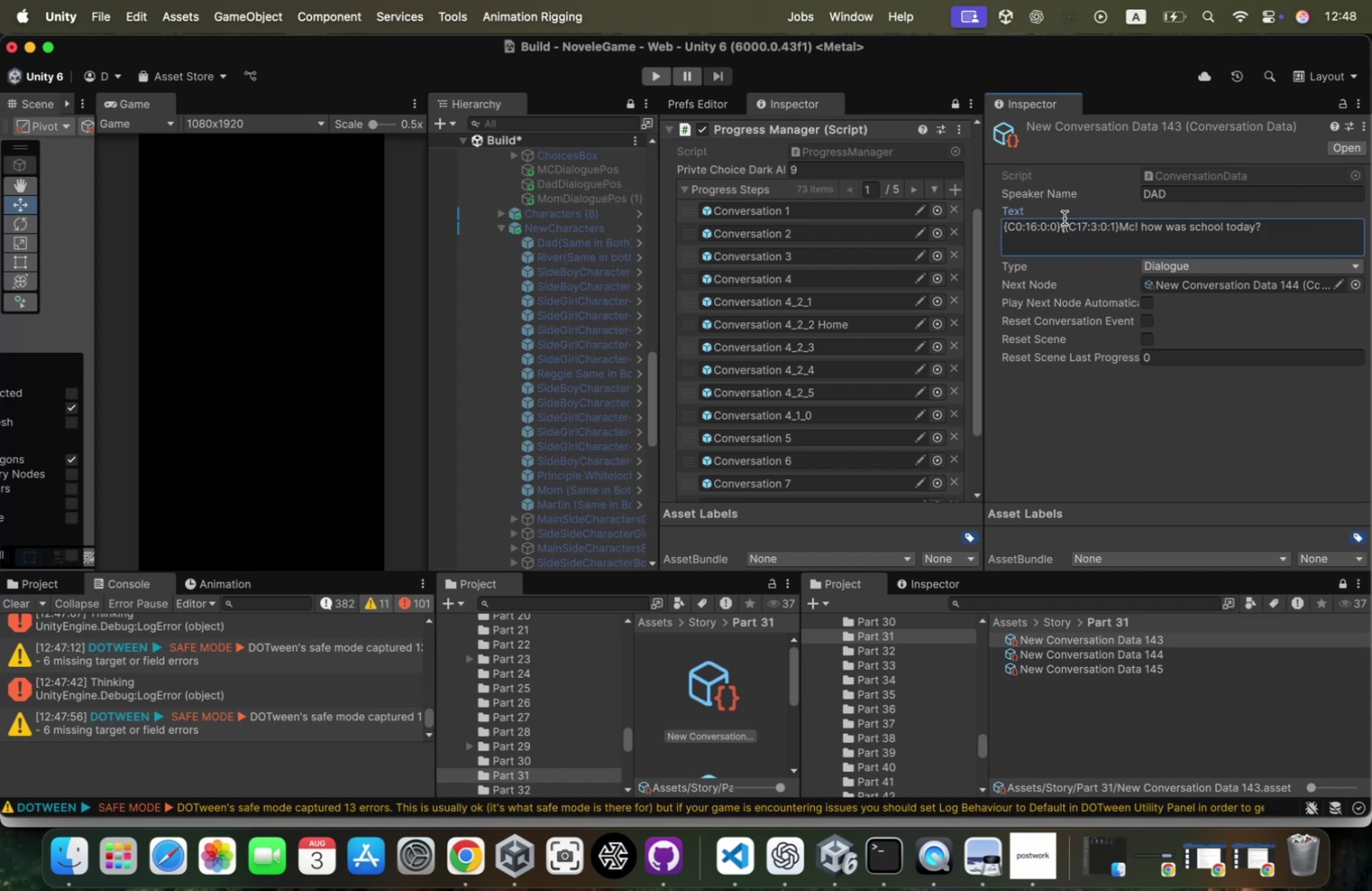 
key(Backspace)
 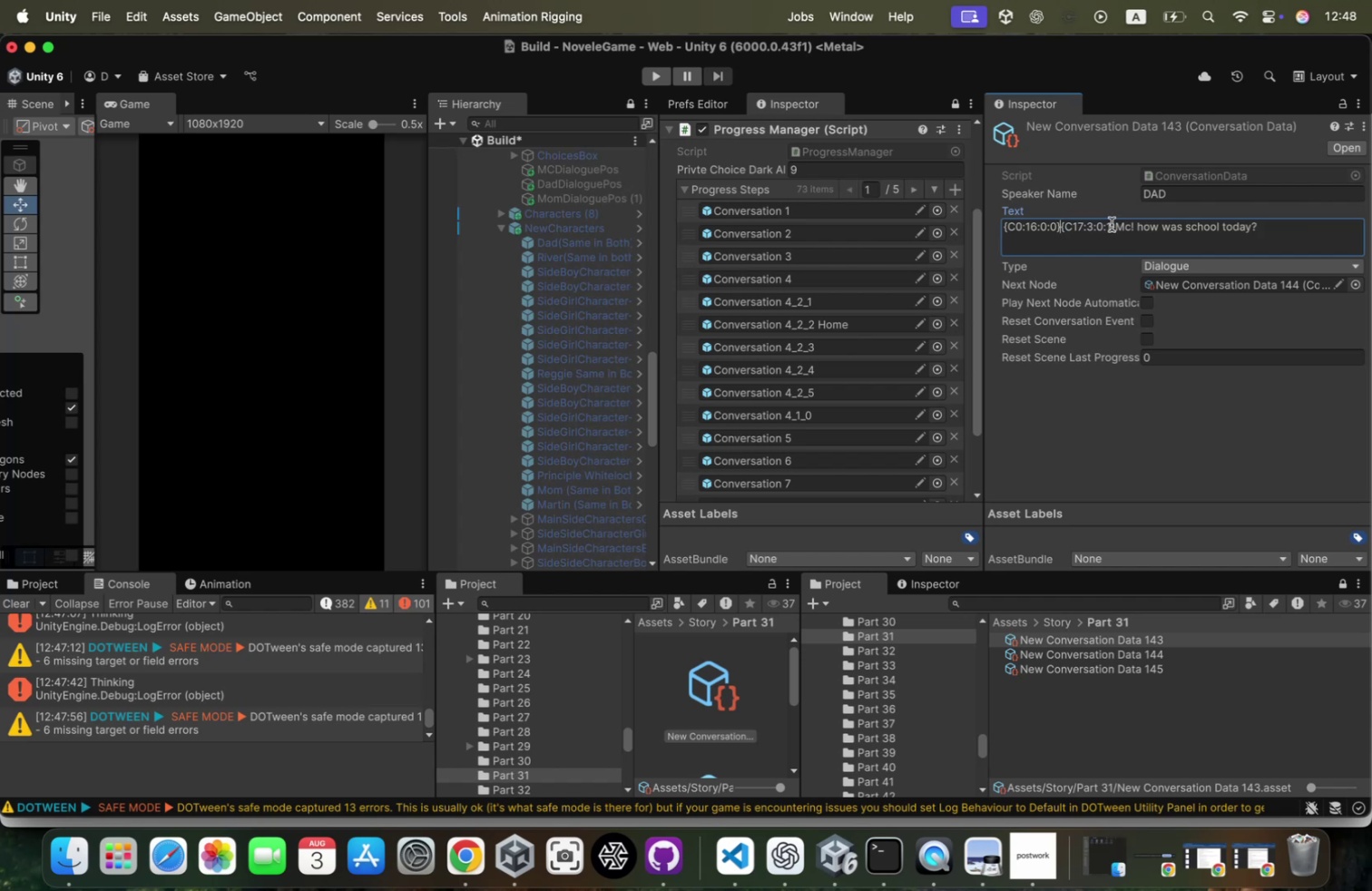 
left_click([1112, 224])
 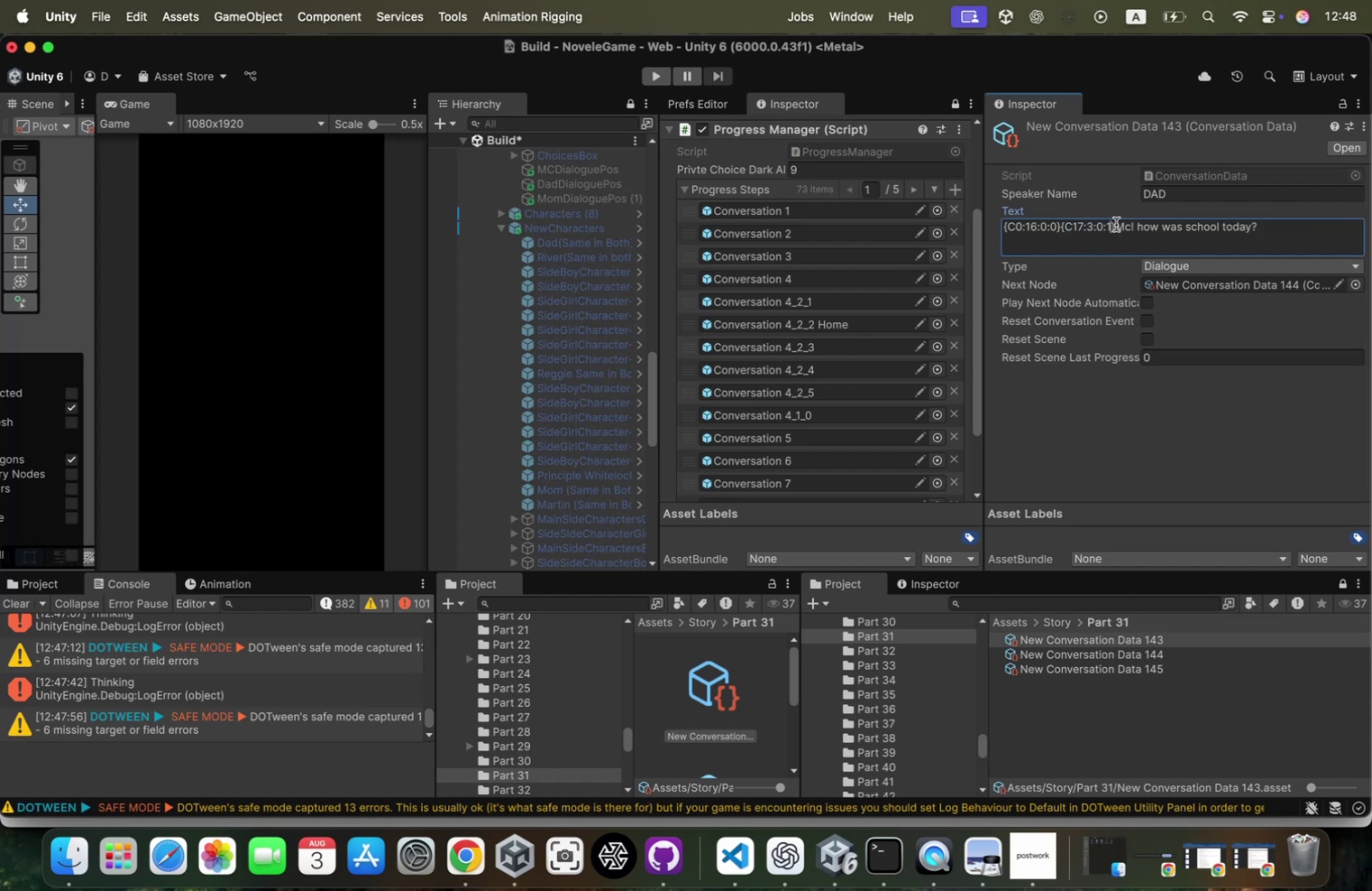 
left_click_drag(start_coordinate=[1116, 224], to_coordinate=[1061, 223])
 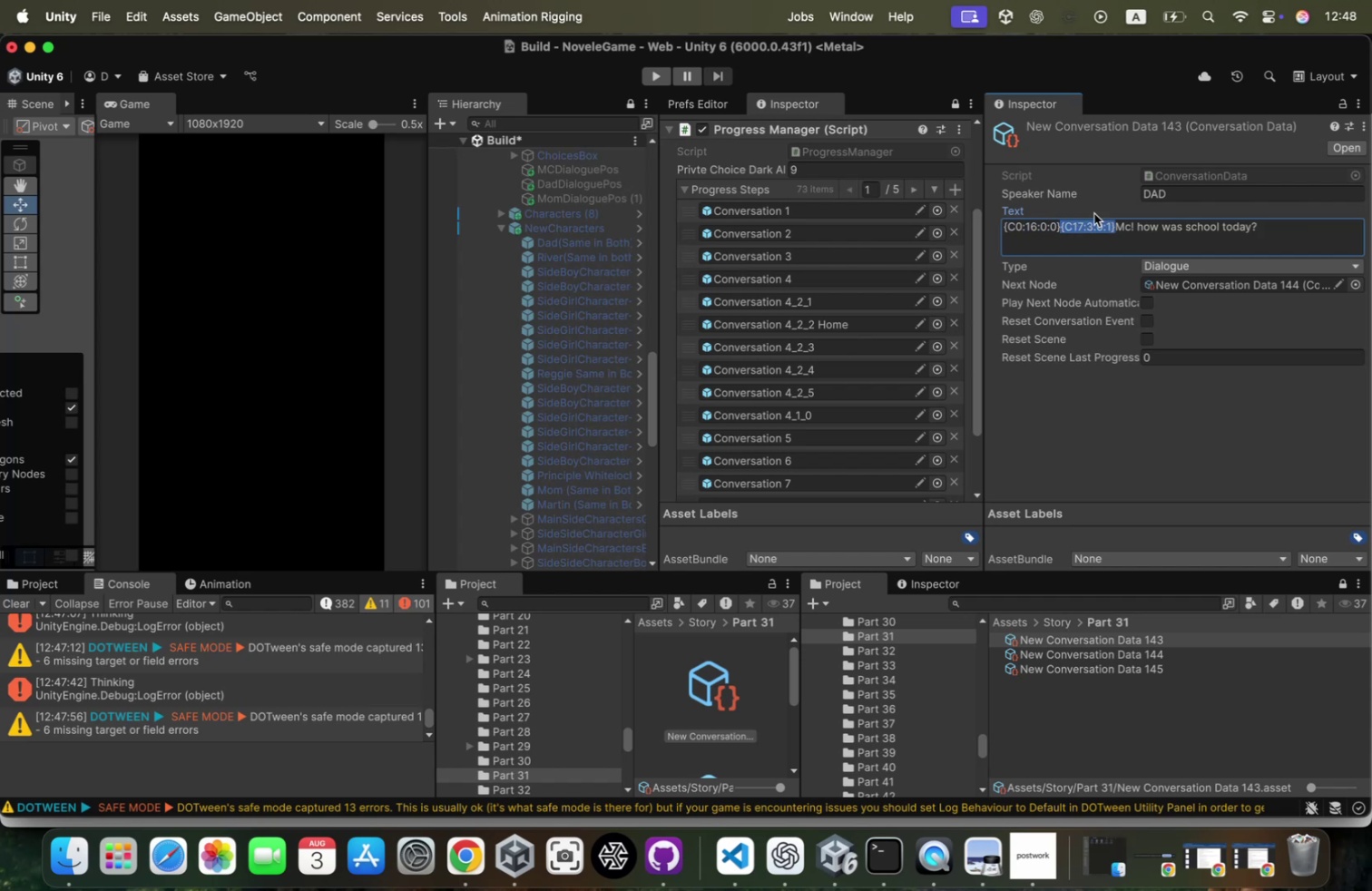 
key(Meta+CommandLeft)
 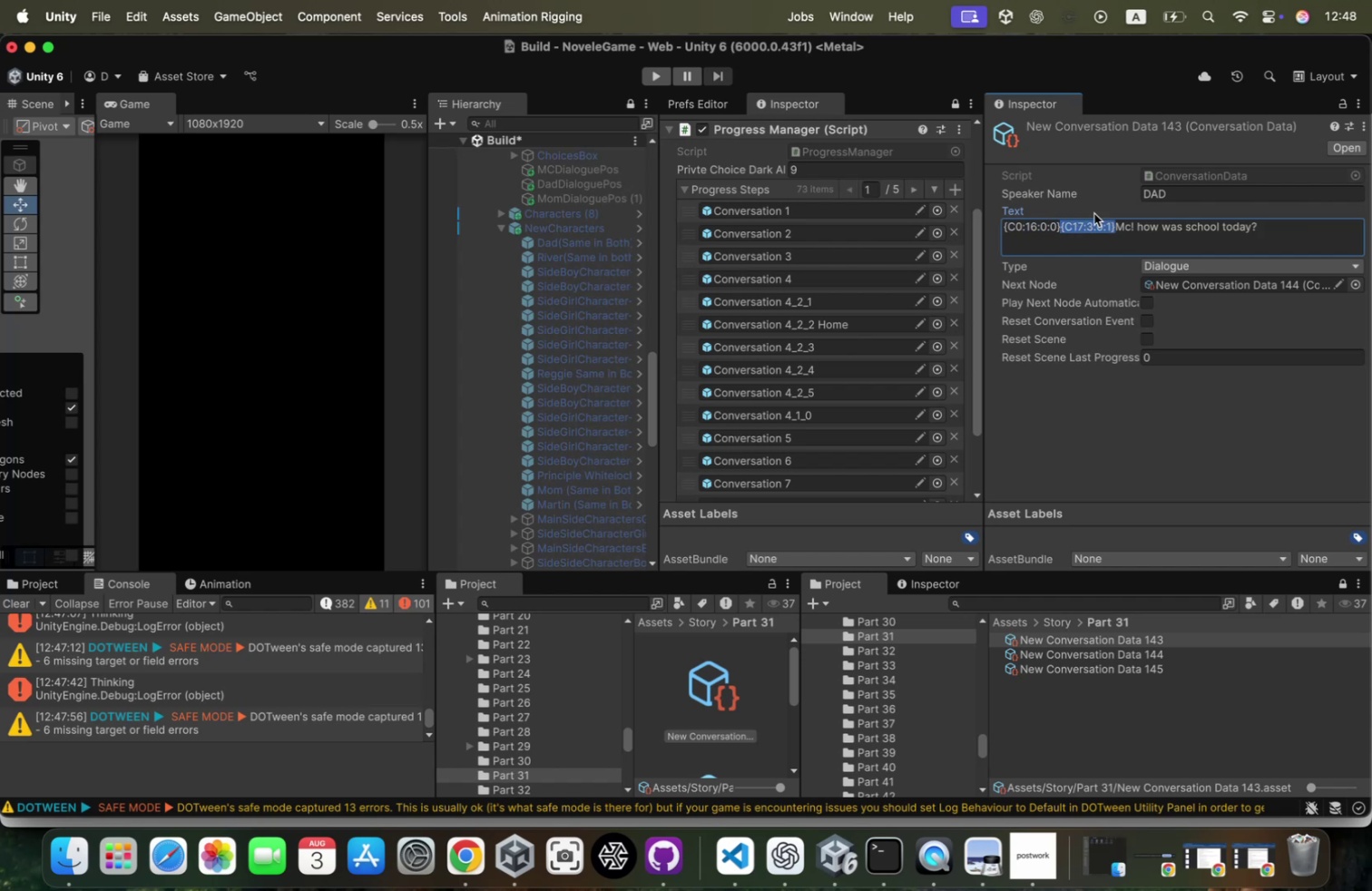 
key(Meta+C)
 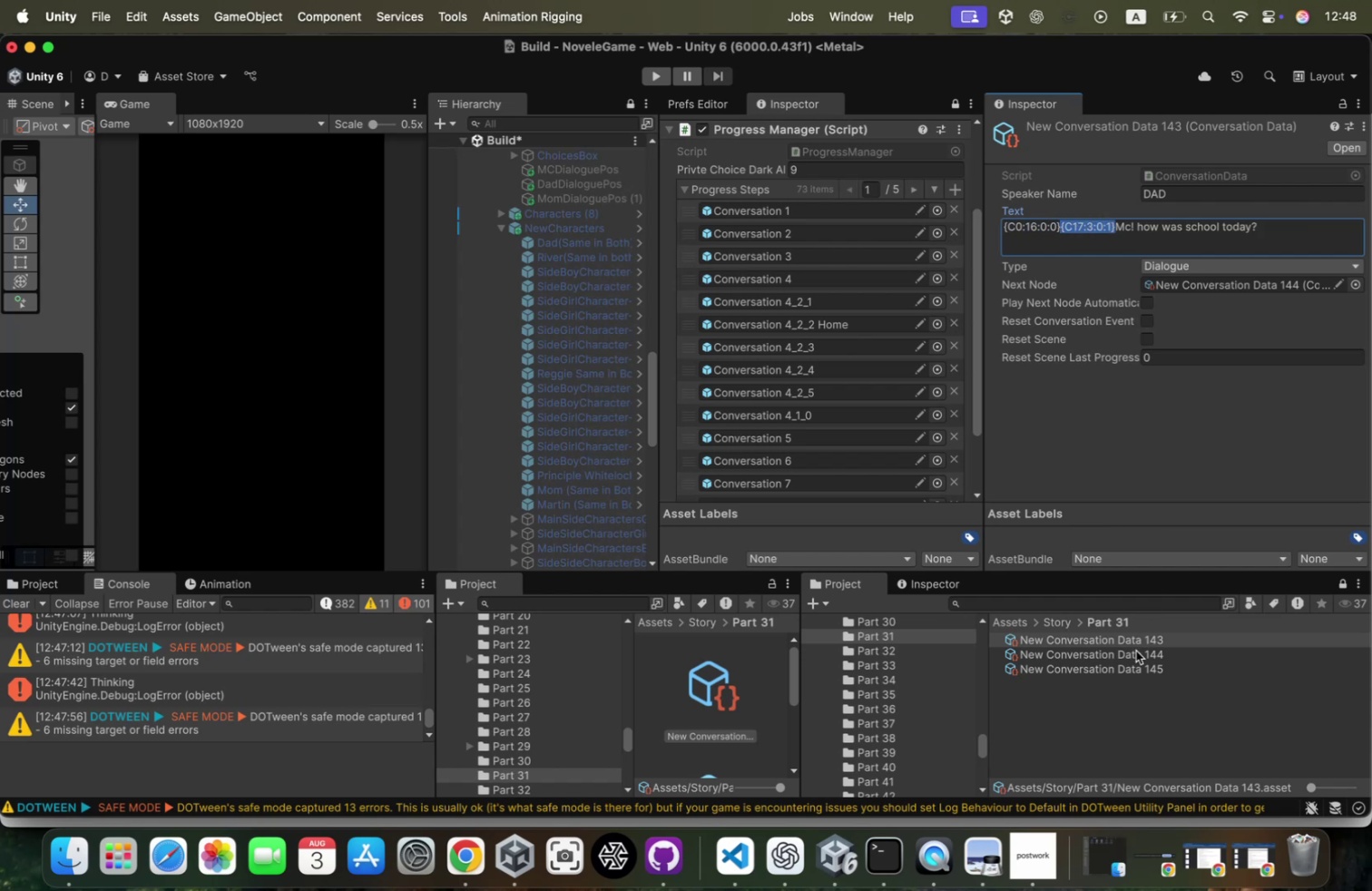 
left_click([1135, 651])
 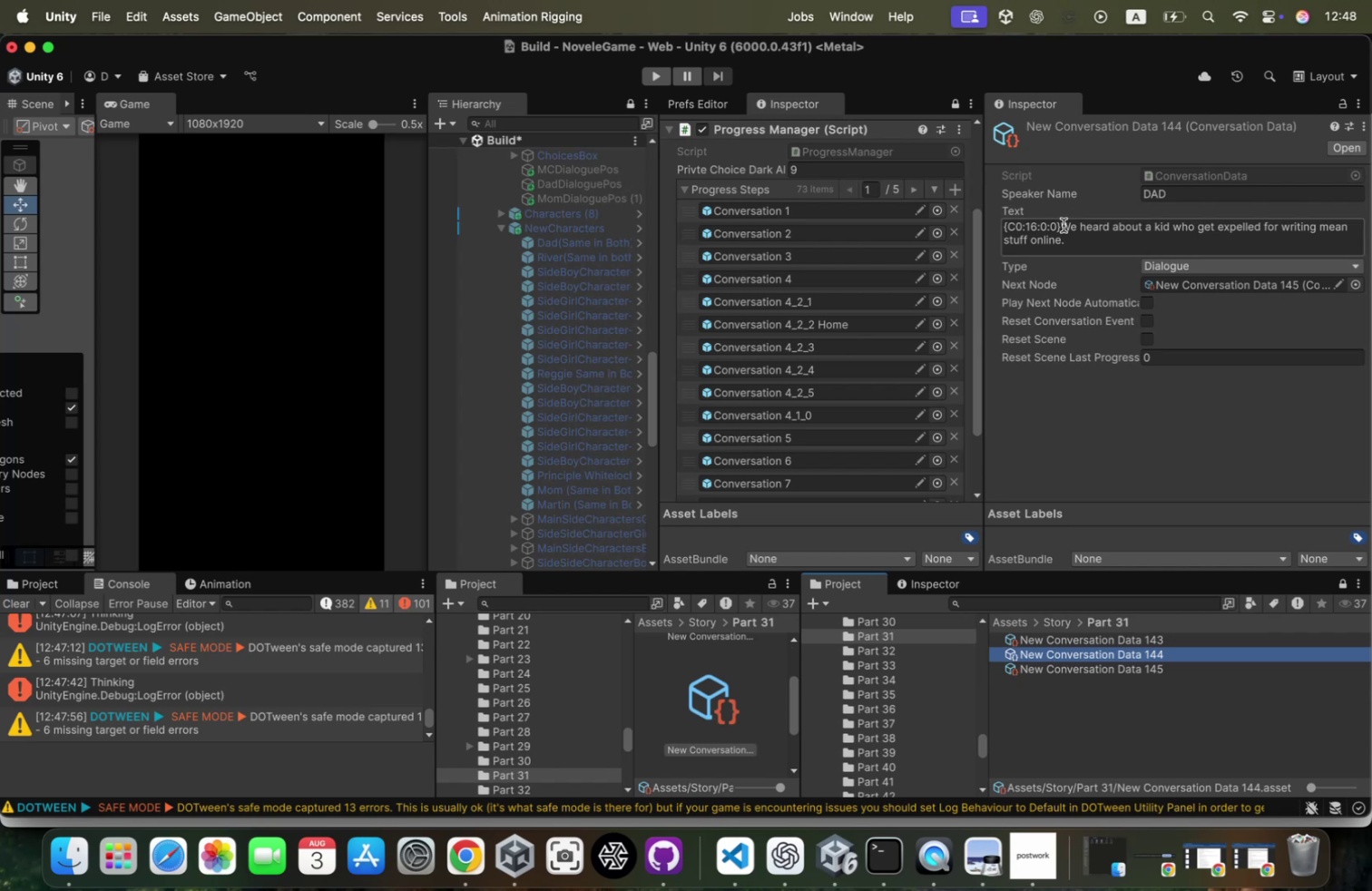 
left_click([1065, 227])
 